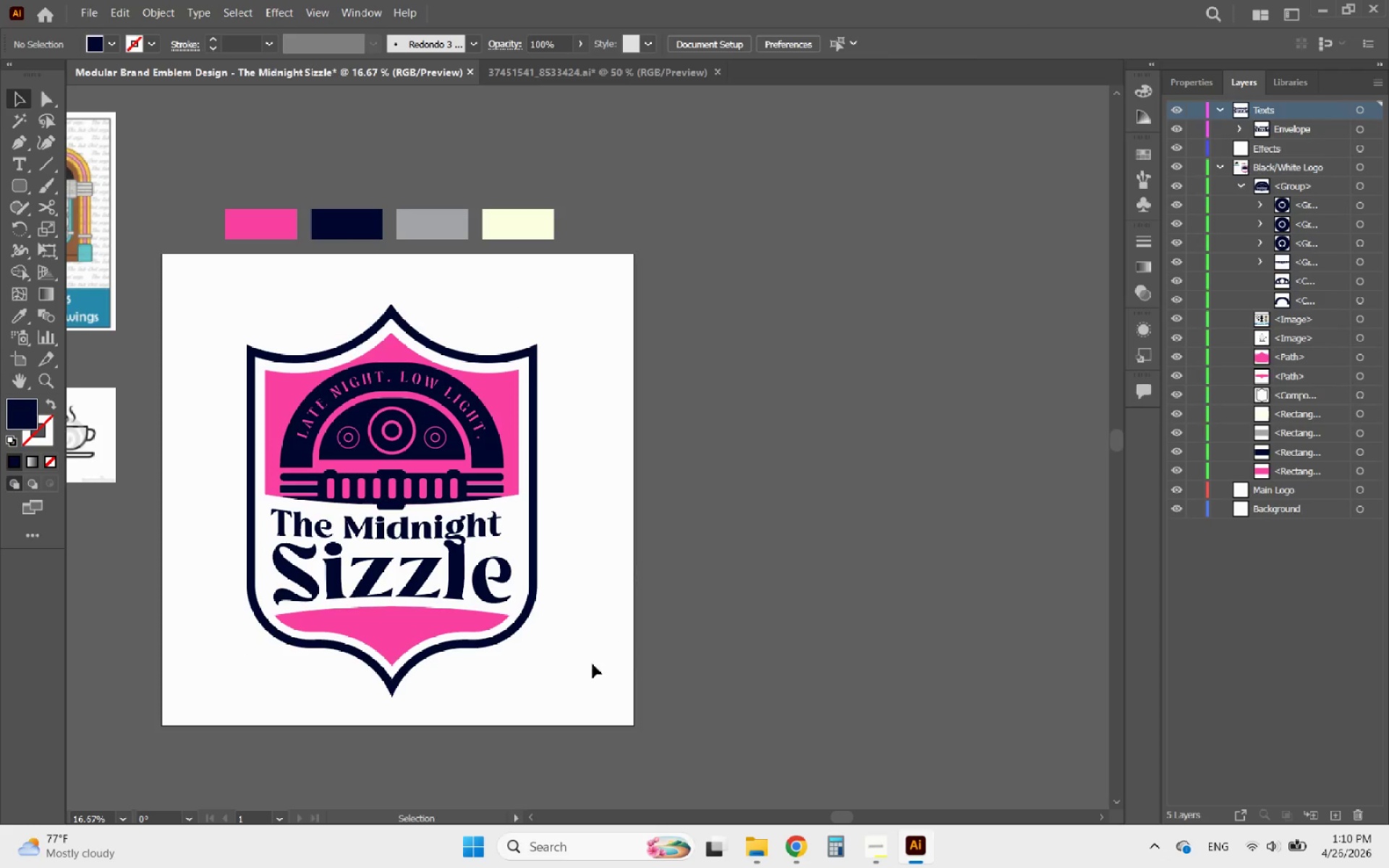 
left_click_drag(start_coordinate=[587, 701], to_coordinate=[221, 310])
 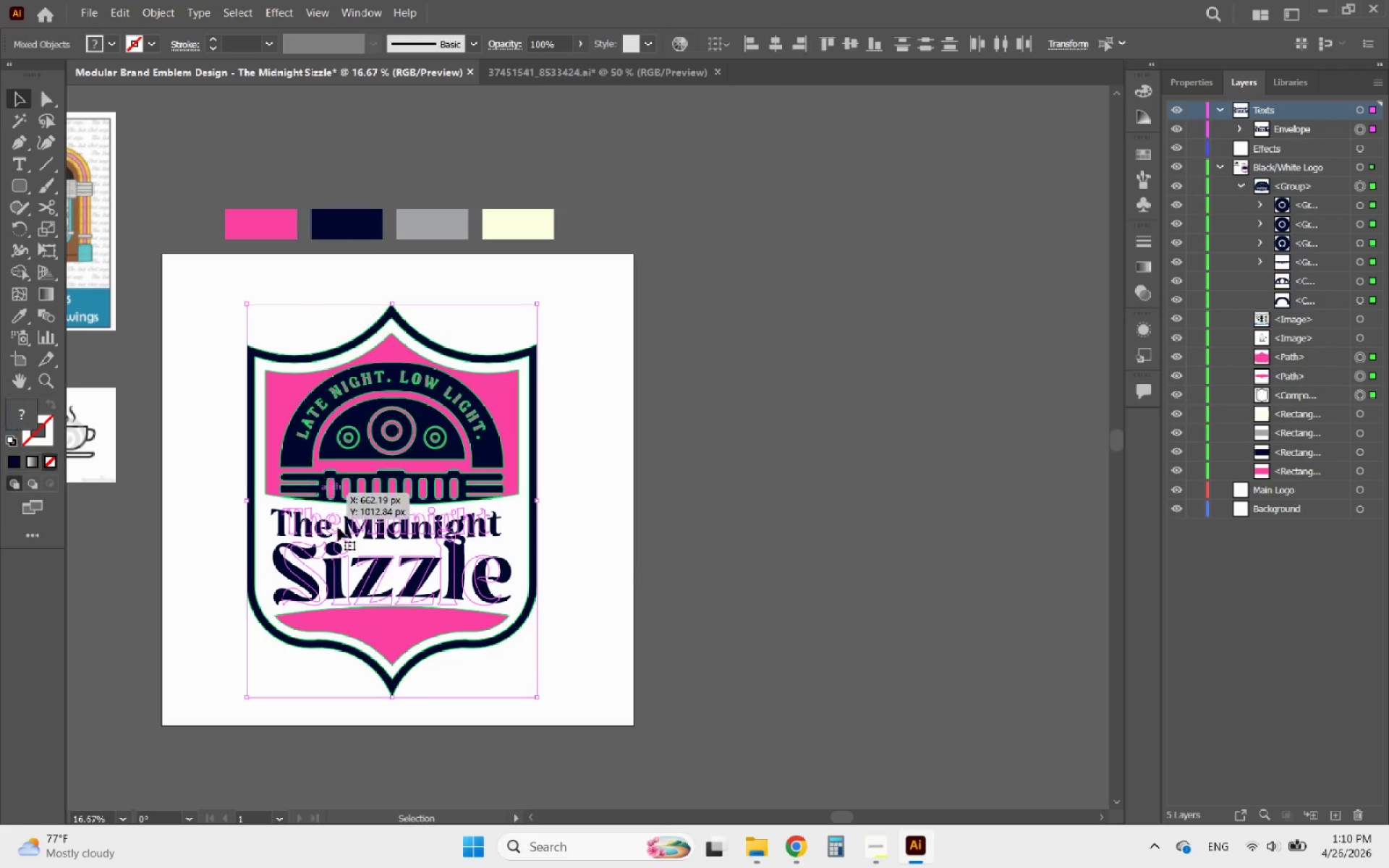 
hold_key(key=ShiftLeft, duration=1.17)
left_click([335, 576])
 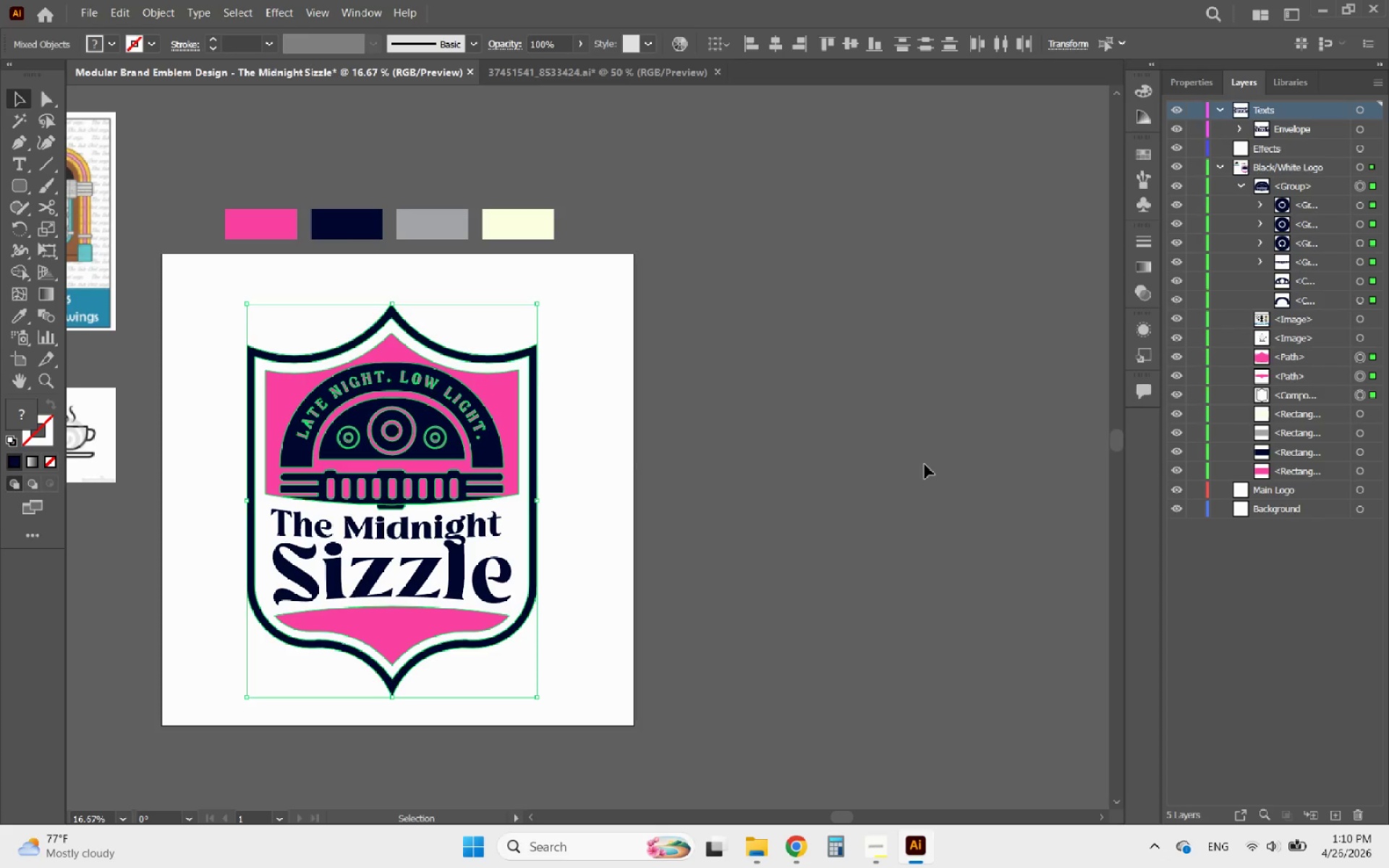 
right_click([508, 407])
 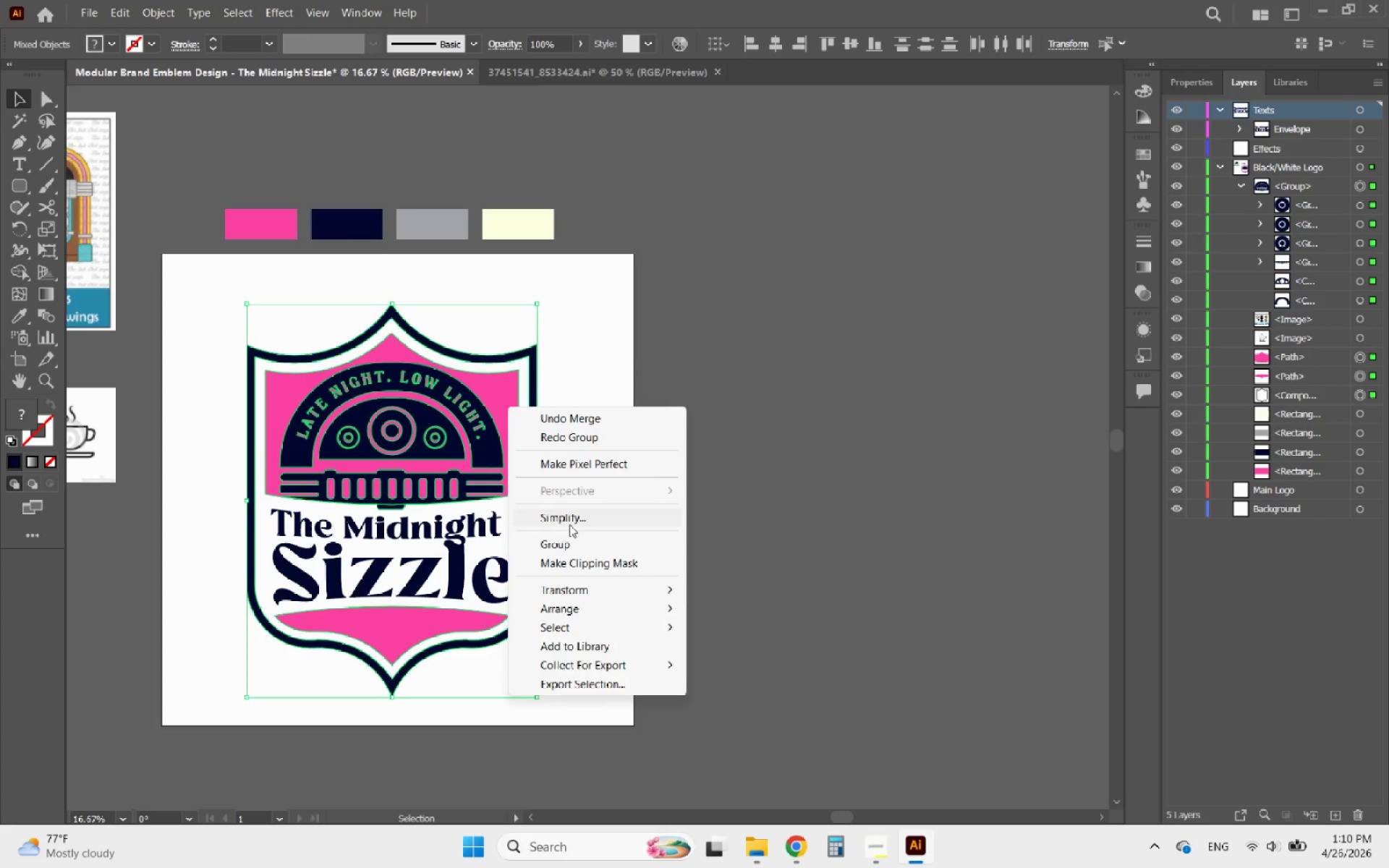 
left_click([569, 544])
 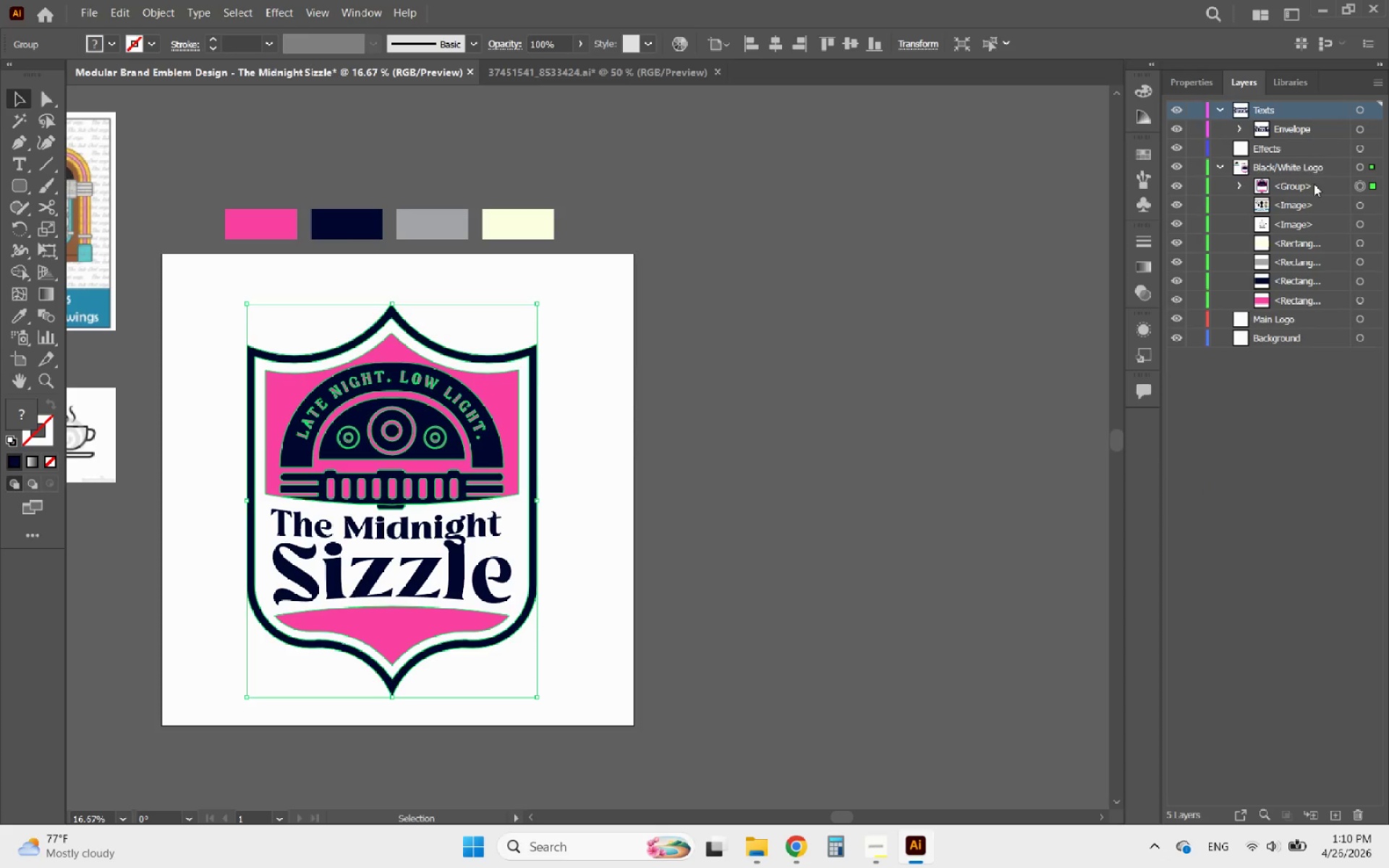 
left_click_drag(start_coordinate=[1314, 184], to_coordinate=[1307, 320])
 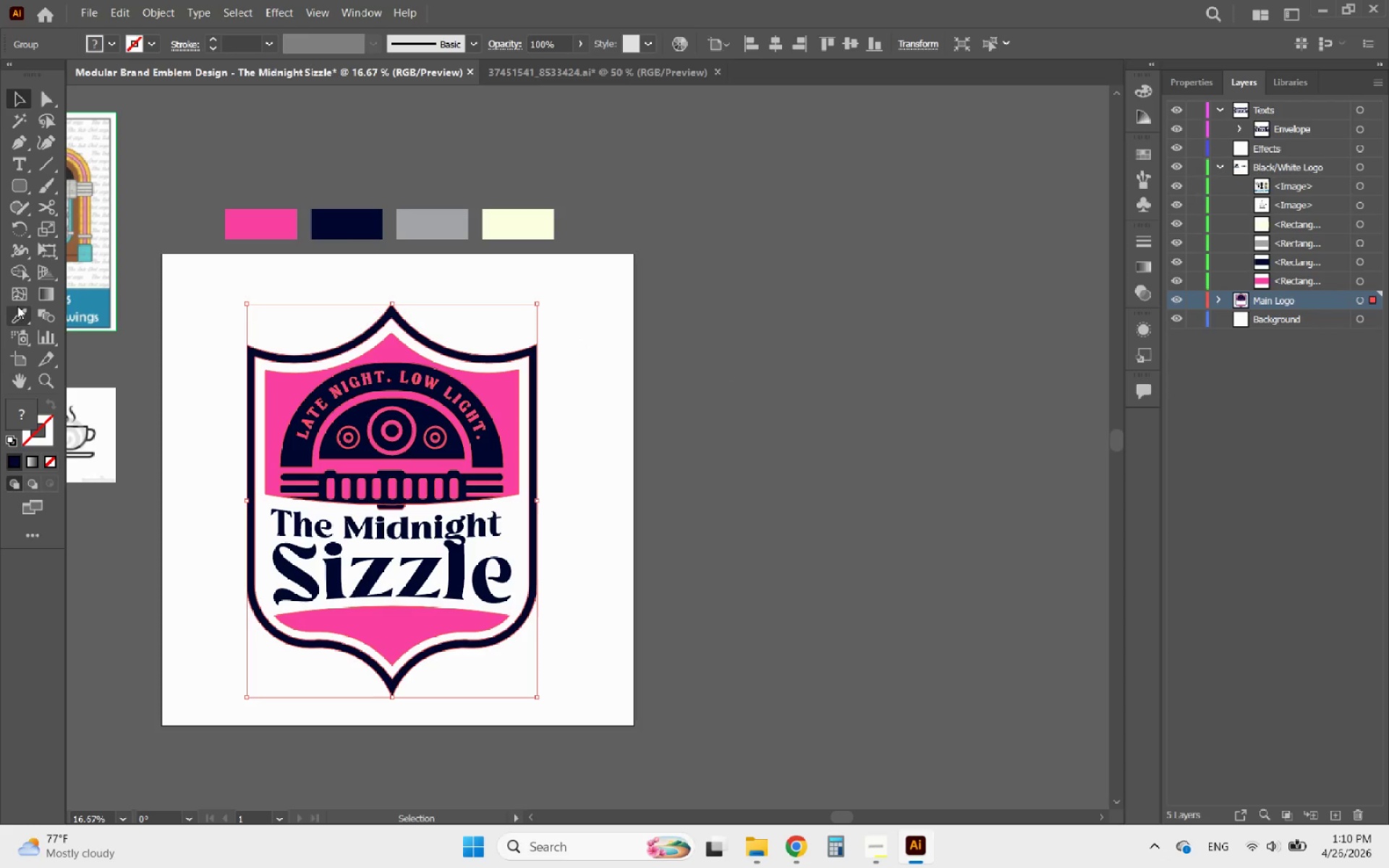 
left_click([20, 365])
 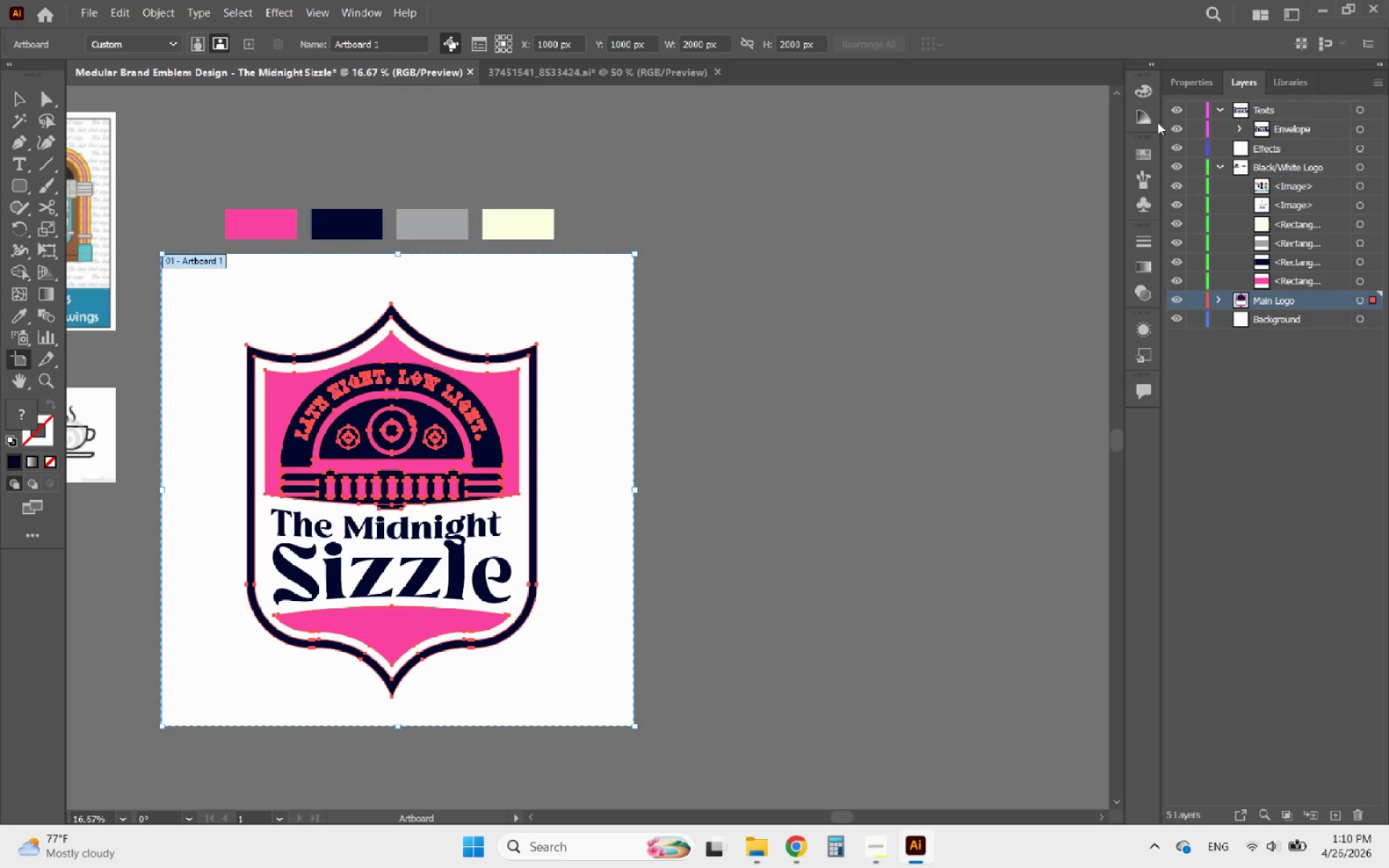 
hold_key(key=AltLeft, duration=1.3)
scroll: coordinate [748, 569], scroll_direction: none, amount: 0.0
 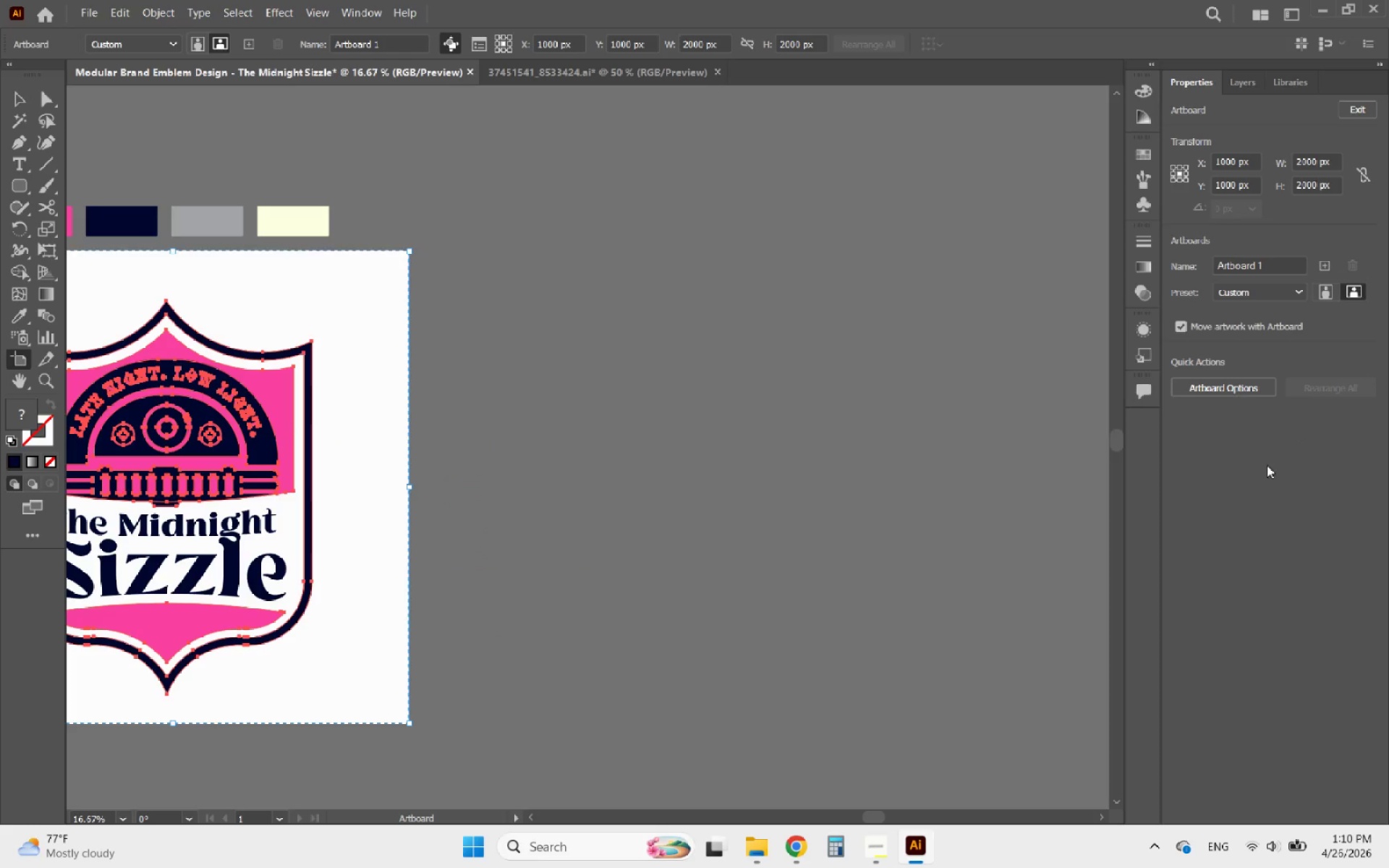 
left_click([1319, 268])
 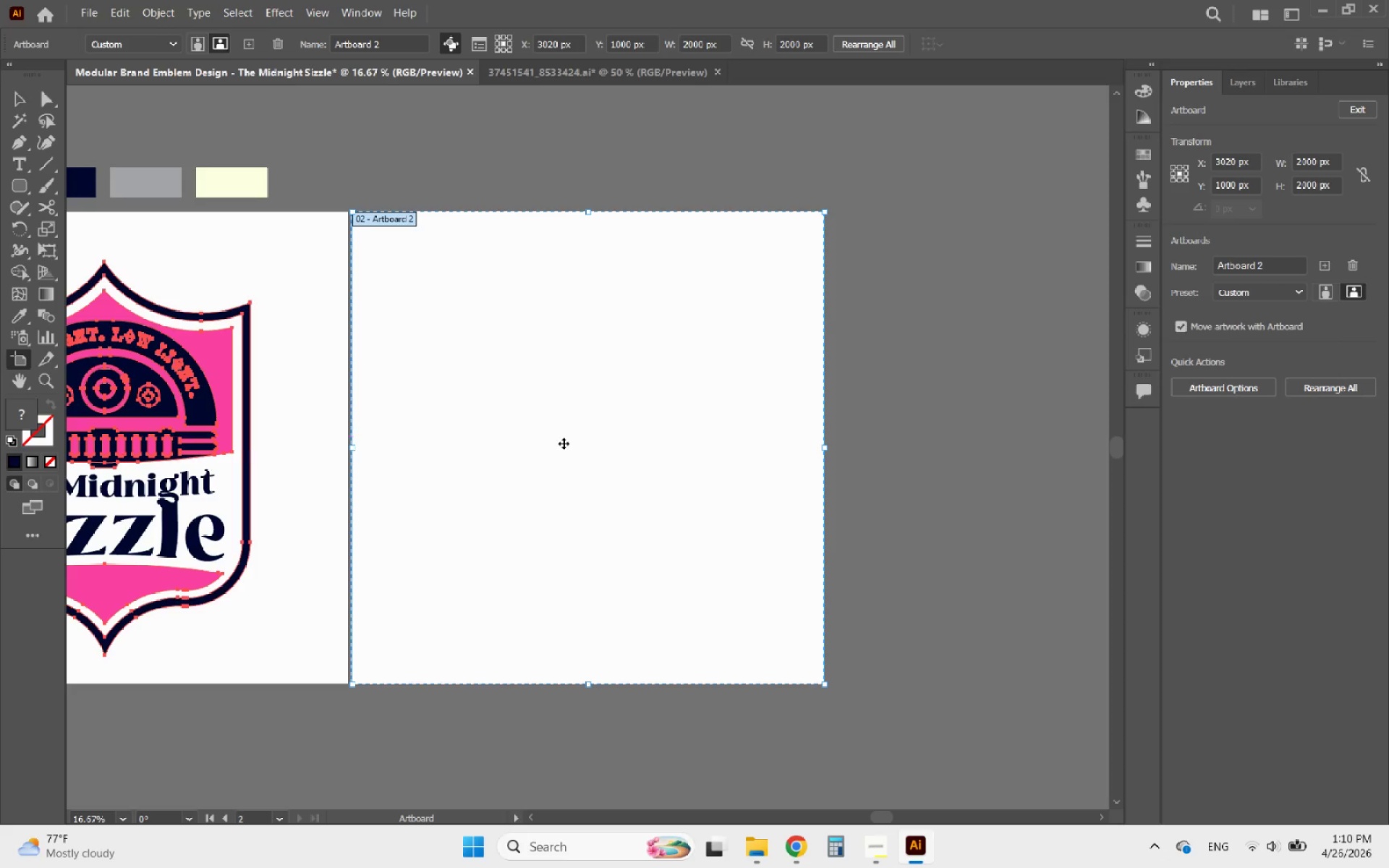 
left_click_drag(start_coordinate=[564, 443], to_coordinate=[600, 444])
 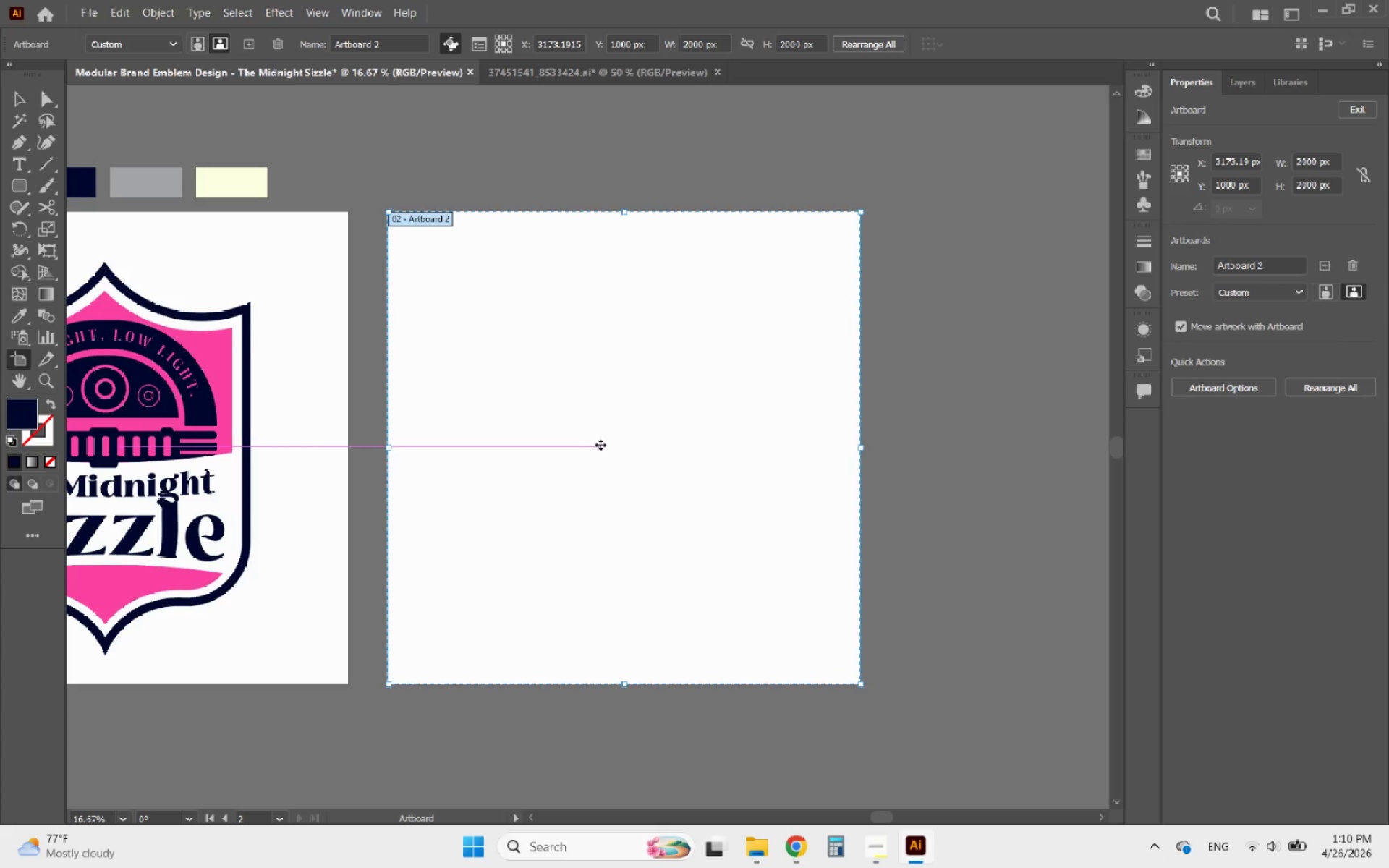 
hold_key(key=ShiftLeft, duration=1.99)
 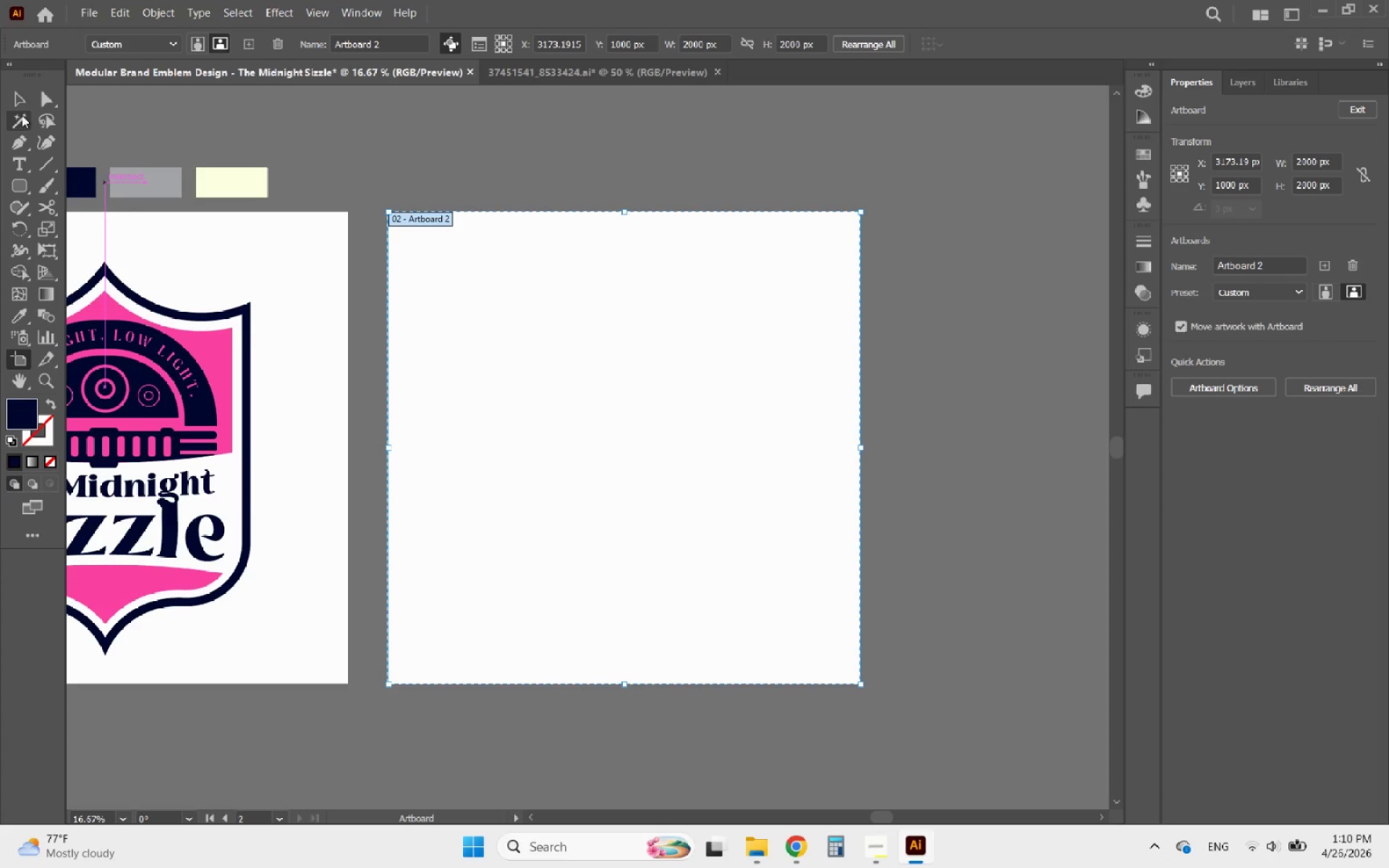 
left_click([20, 101])
 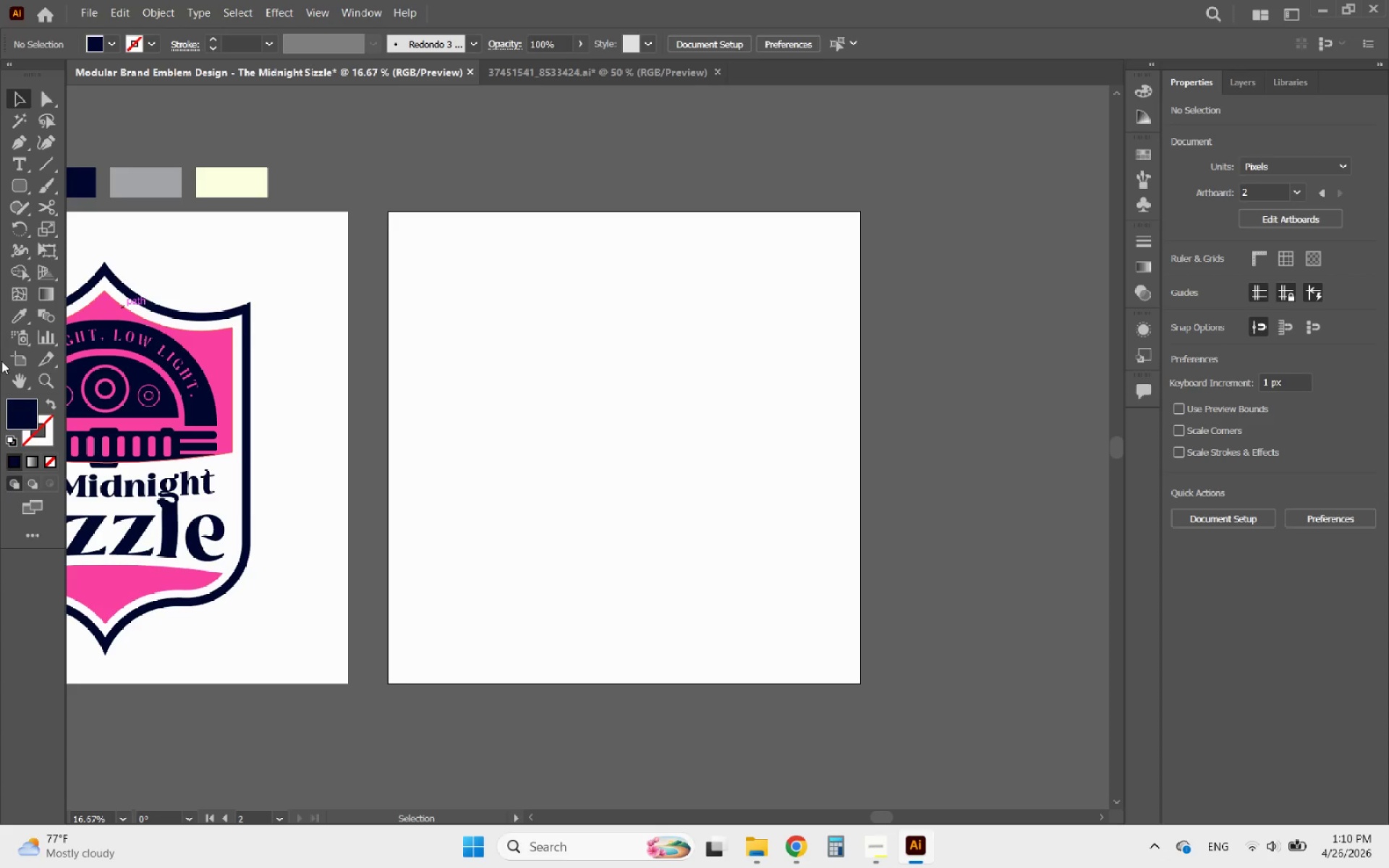 
left_click([17, 361])
 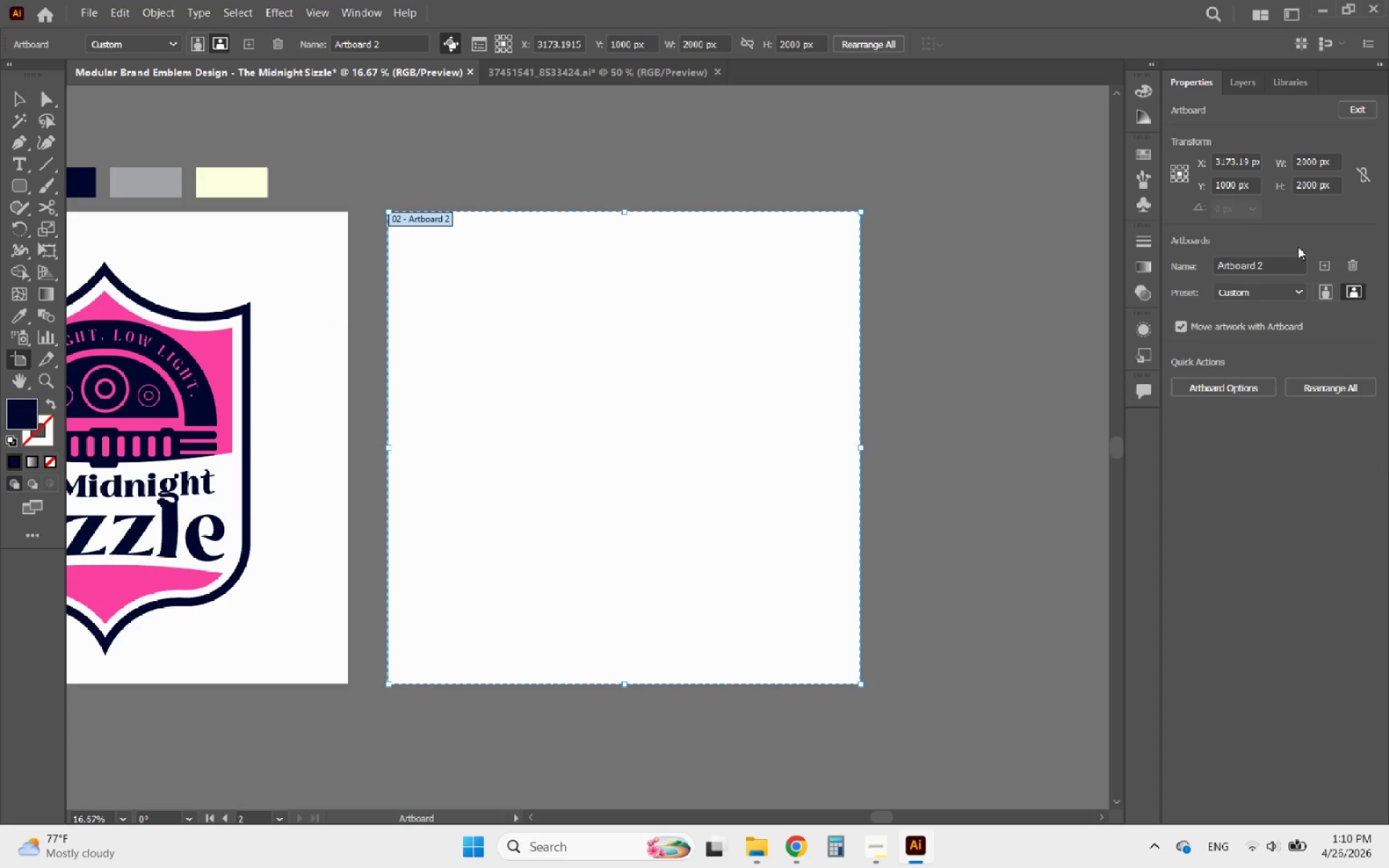 
left_click([1320, 261])
 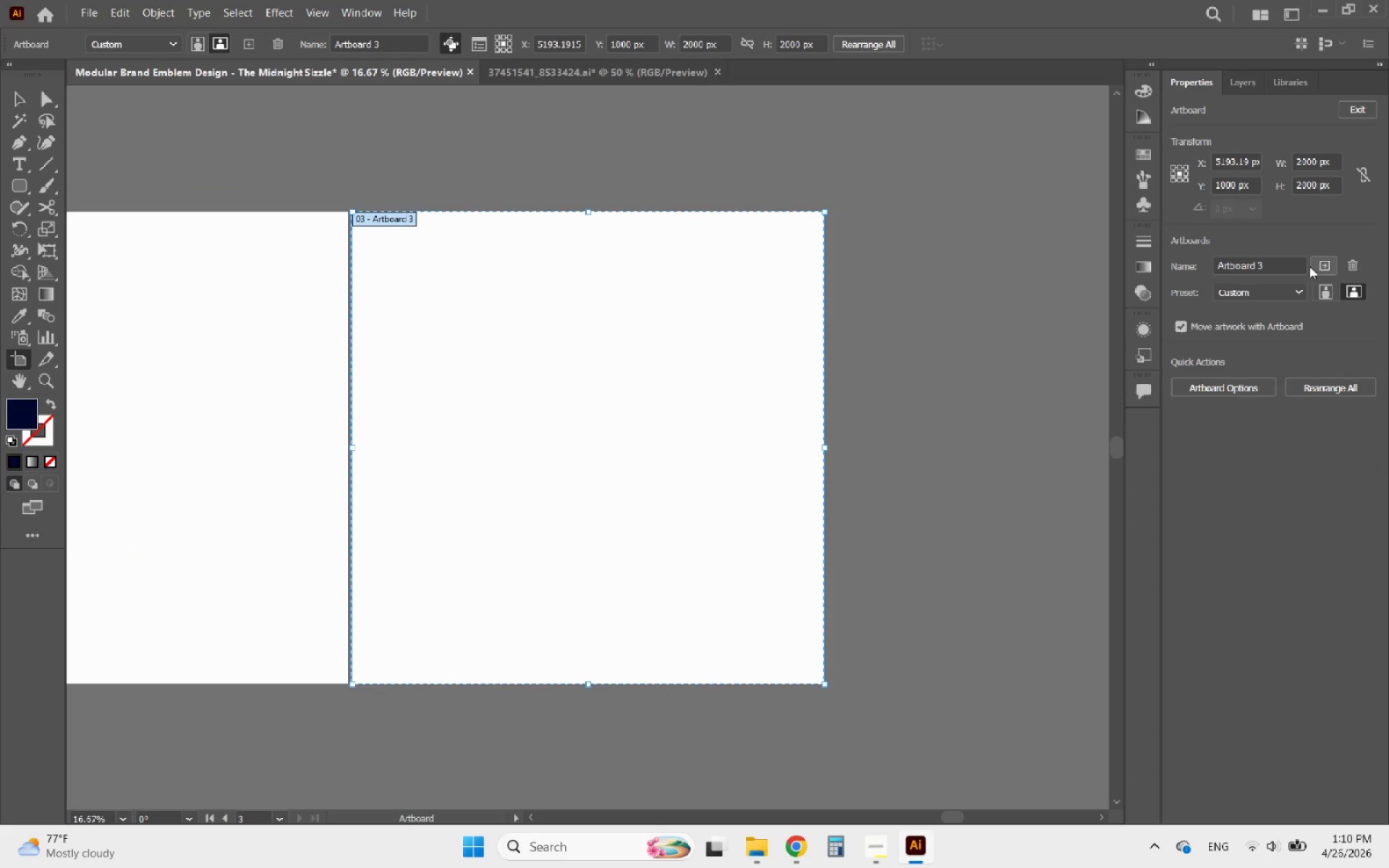 
hold_key(key=AltLeft, duration=0.42)
scroll: coordinate [773, 356], scroll_direction: down, amount: 1.0
 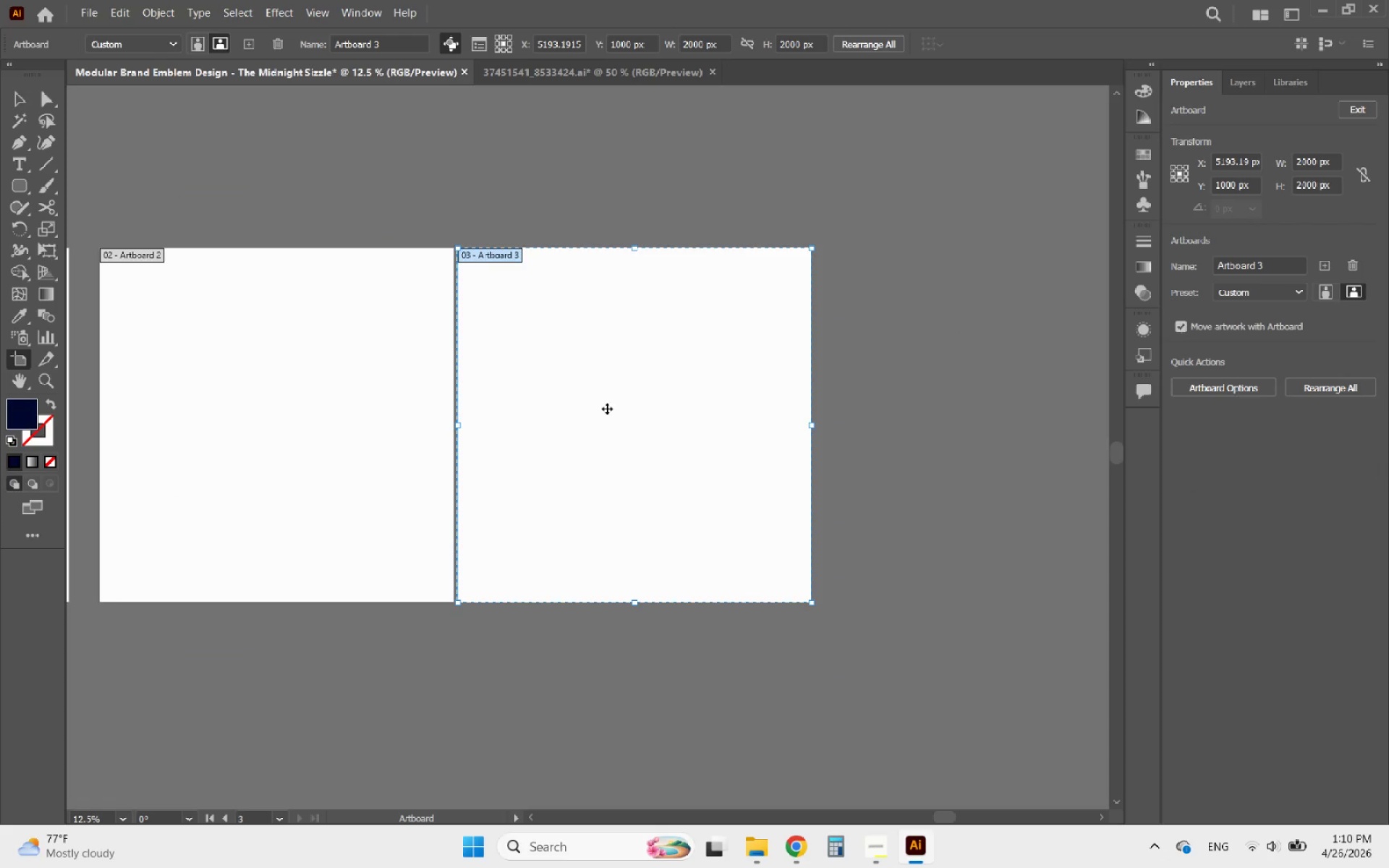 
left_click_drag(start_coordinate=[594, 412], to_coordinate=[631, 412])
 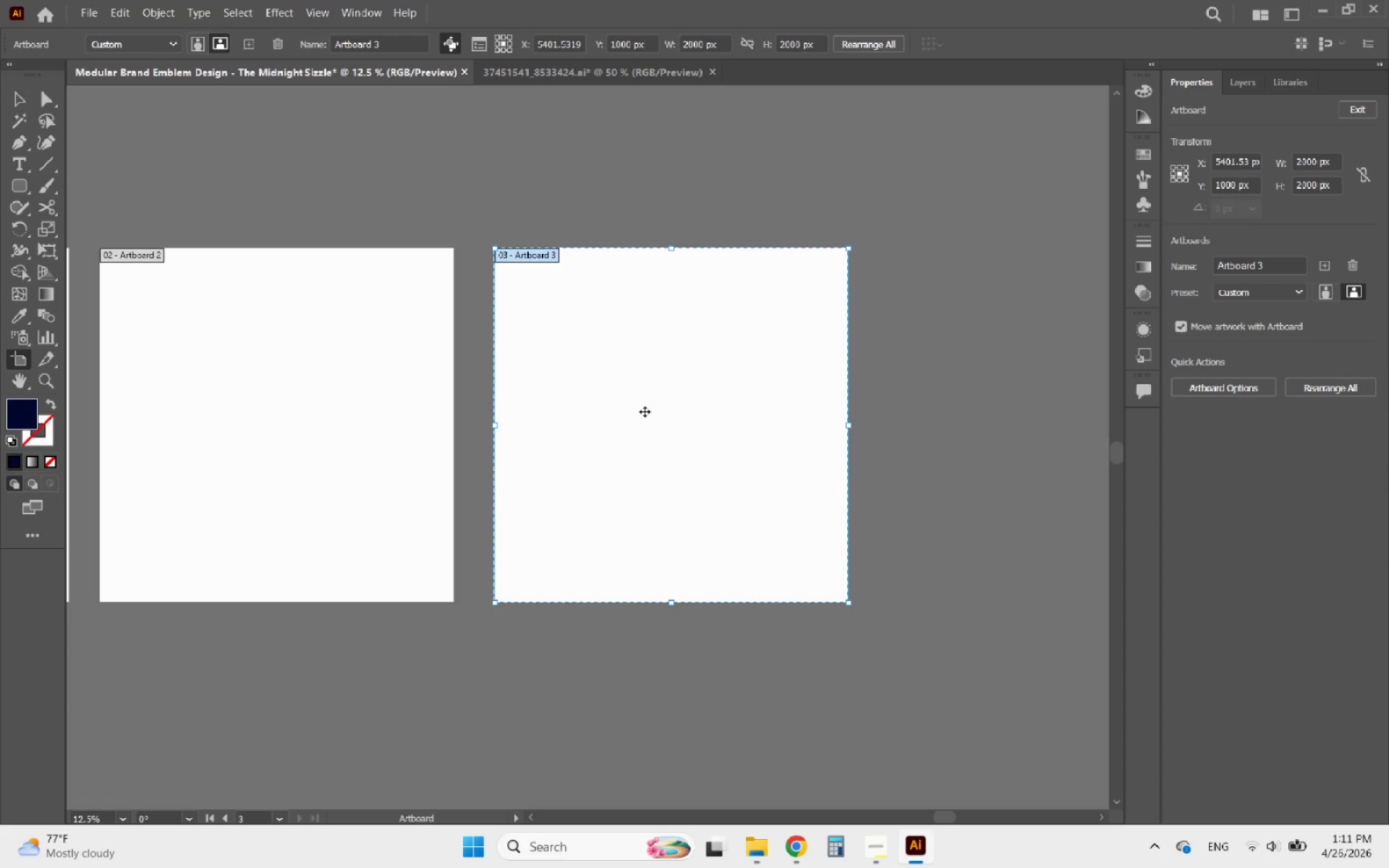 
hold_key(key=AltLeft, duration=0.44)
scroll: coordinate [823, 435], scroll_direction: down, amount: 3.0
 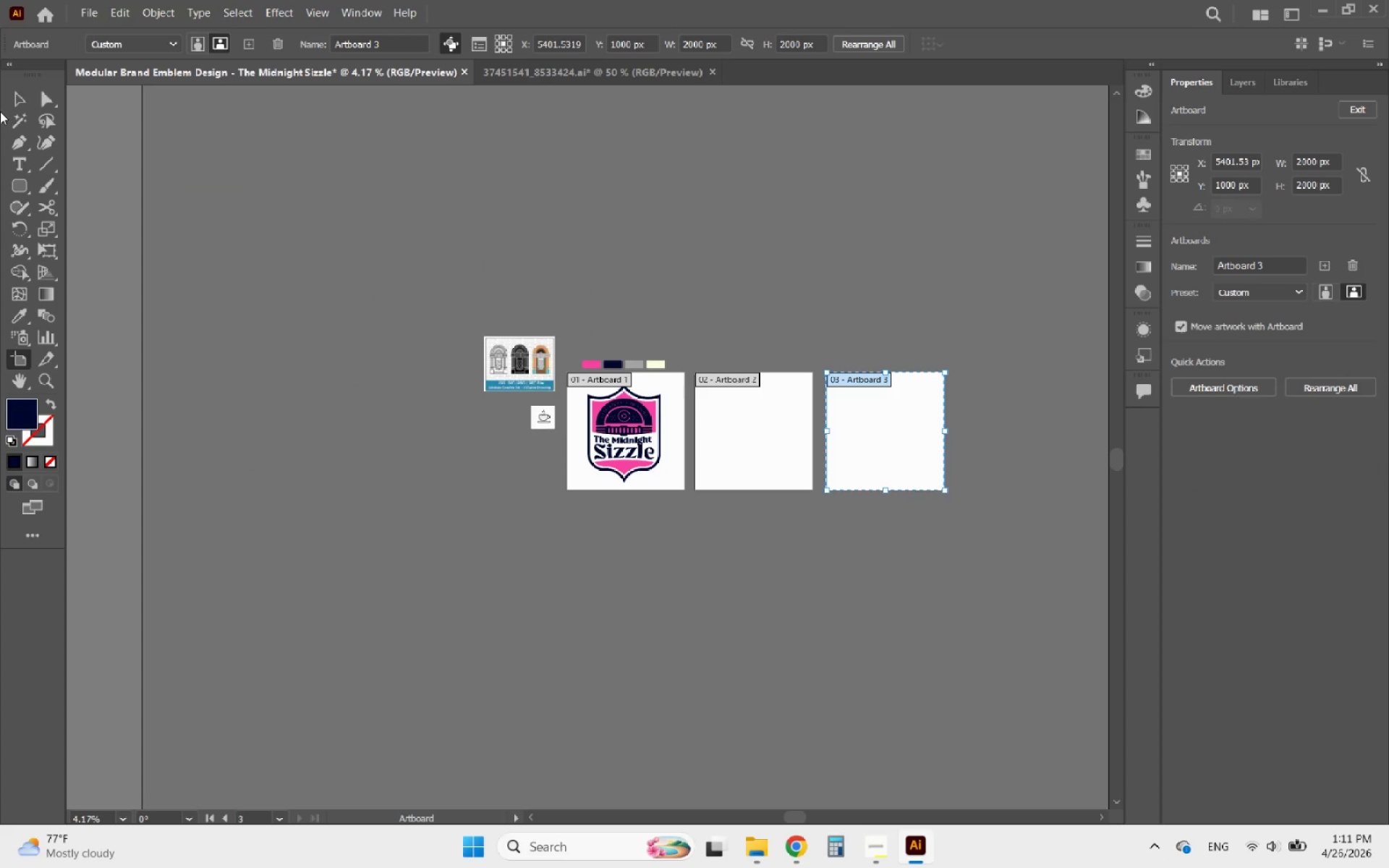 
left_click([20, 99])
 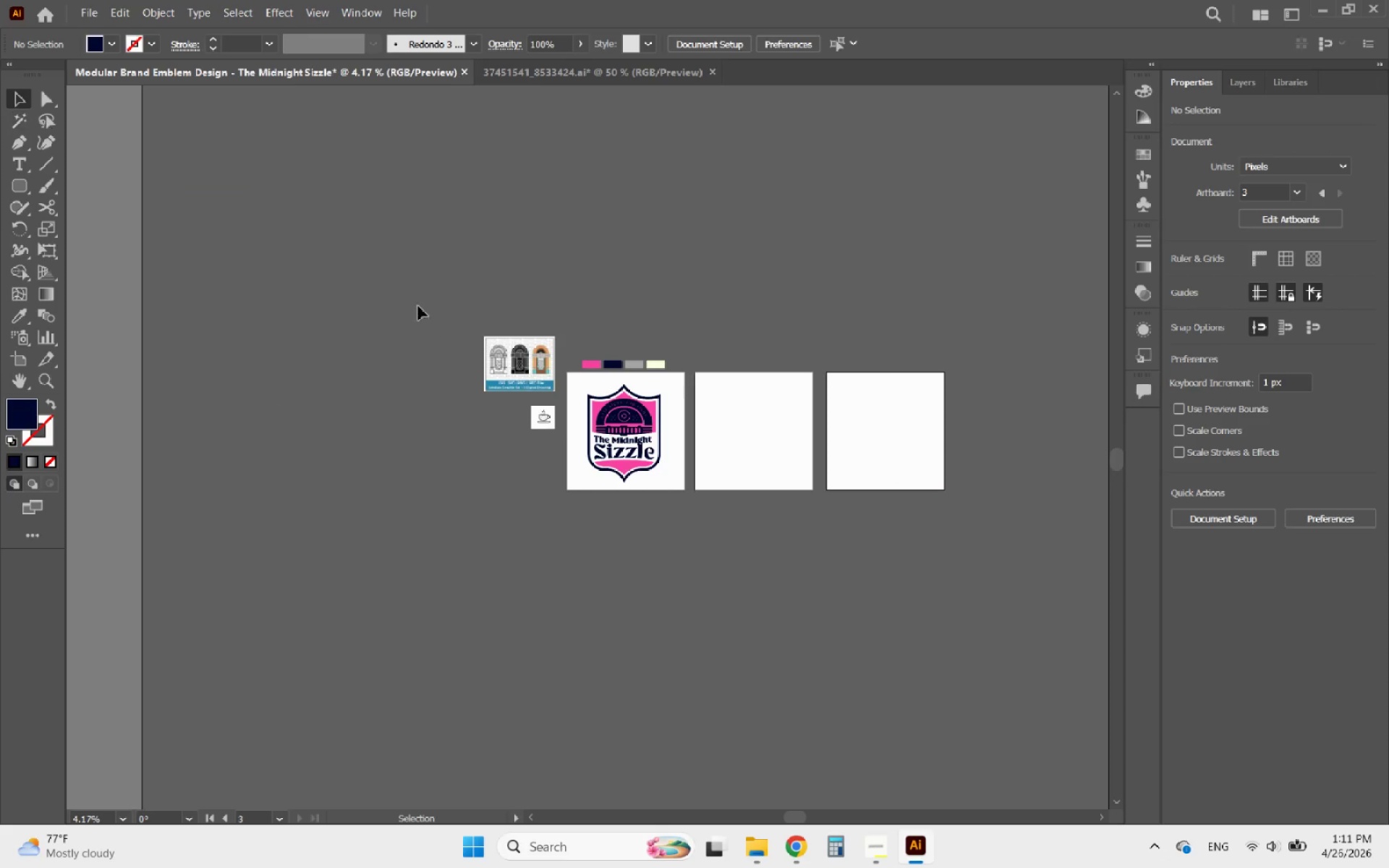 
hold_key(key=AltLeft, duration=0.67)
scroll: coordinate [687, 443], scroll_direction: up, amount: 3.0
 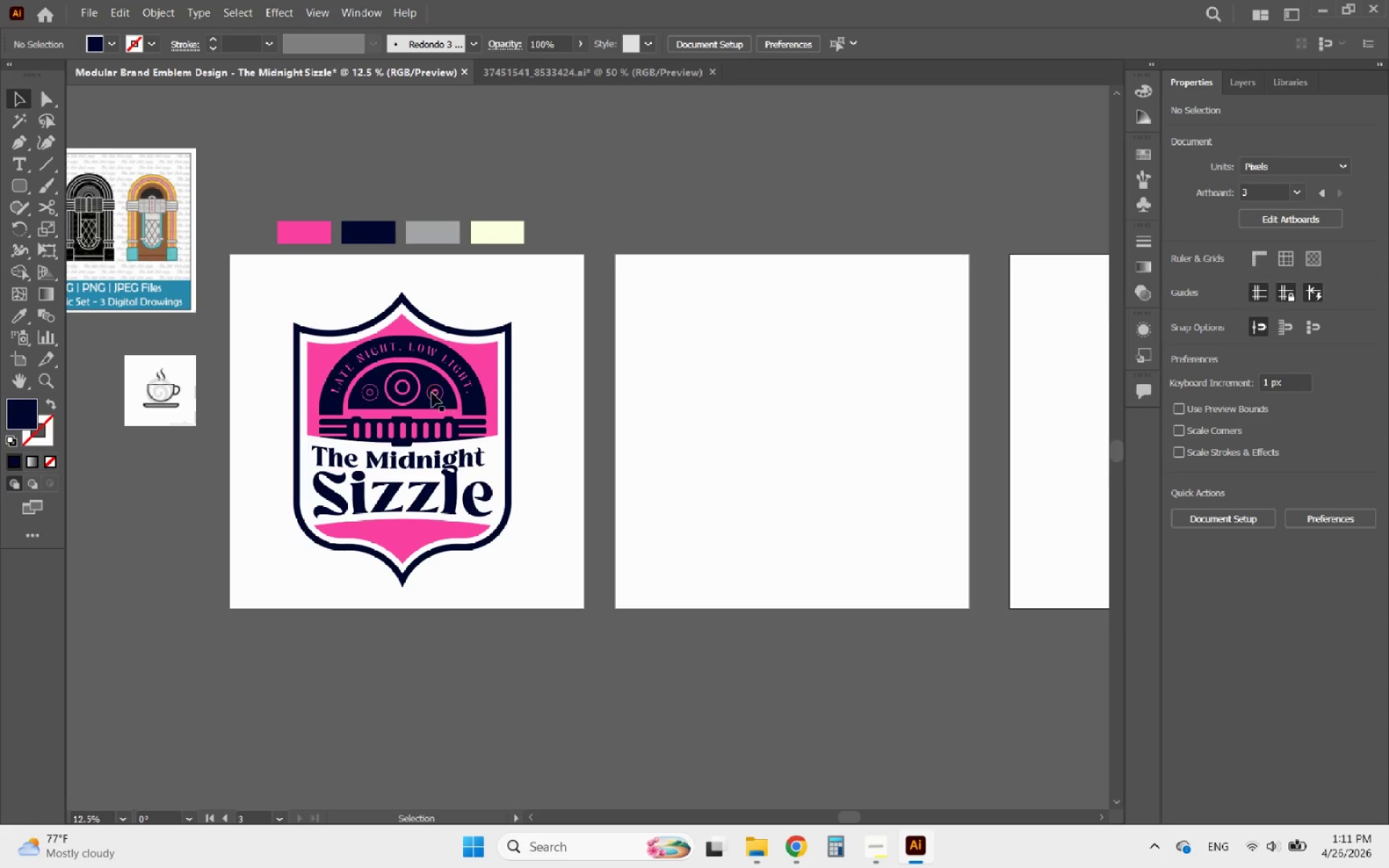 
left_click([425, 391])
 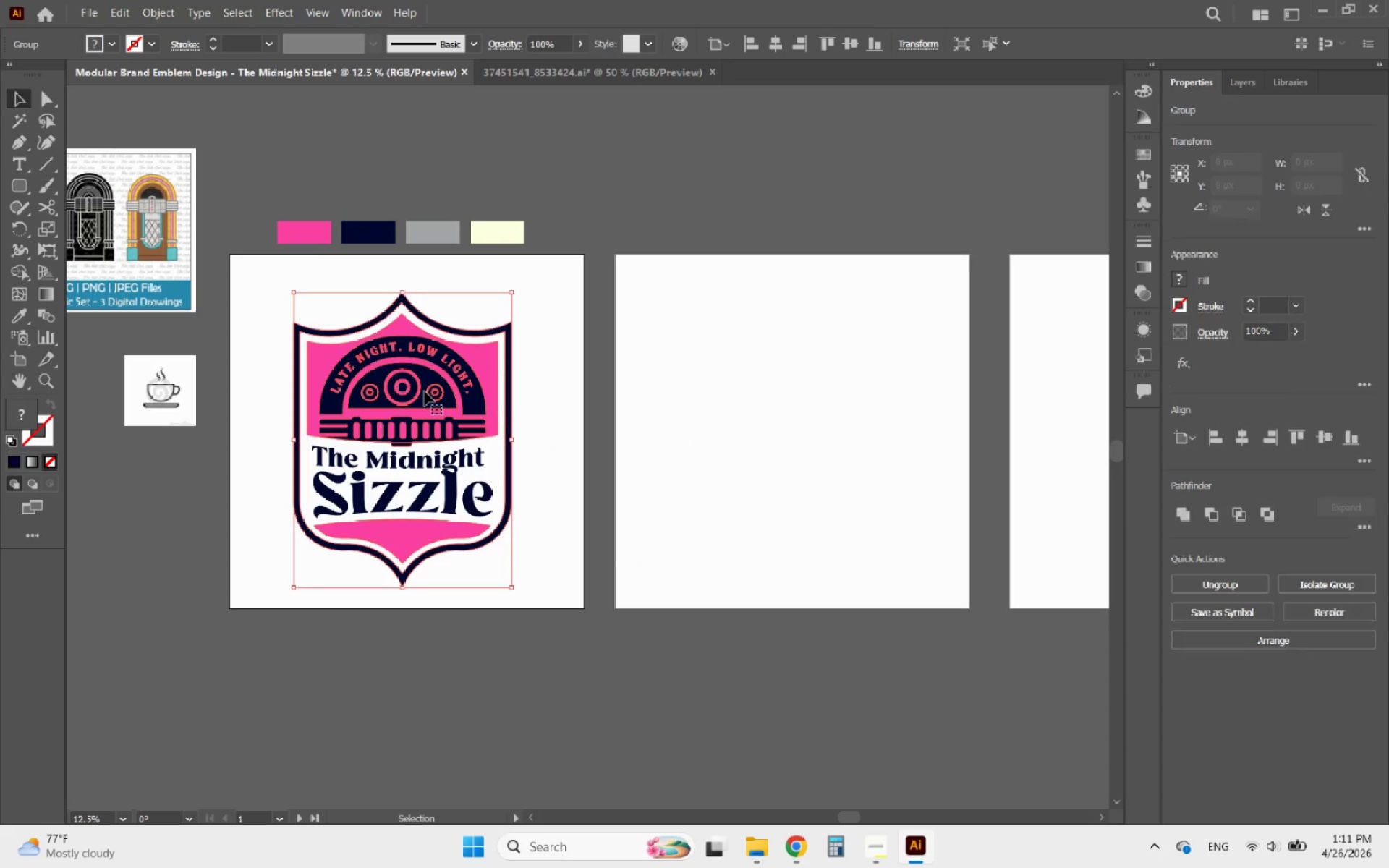 
hold_key(key=ShiftLeft, duration=2.06)
left_click_drag(start_coordinate=[401, 293], to_coordinate=[411, 268])
 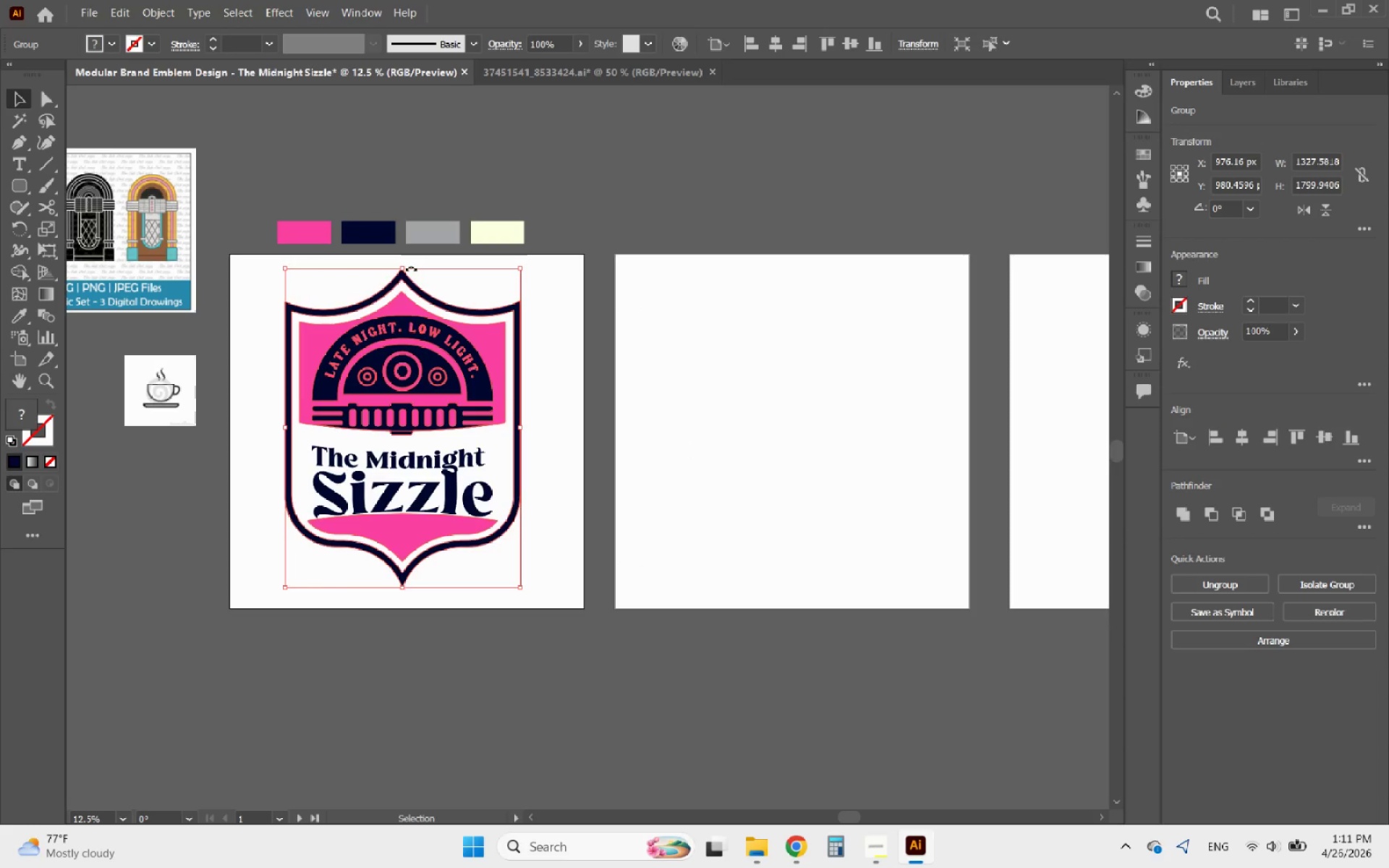 
key(Control+Z)
 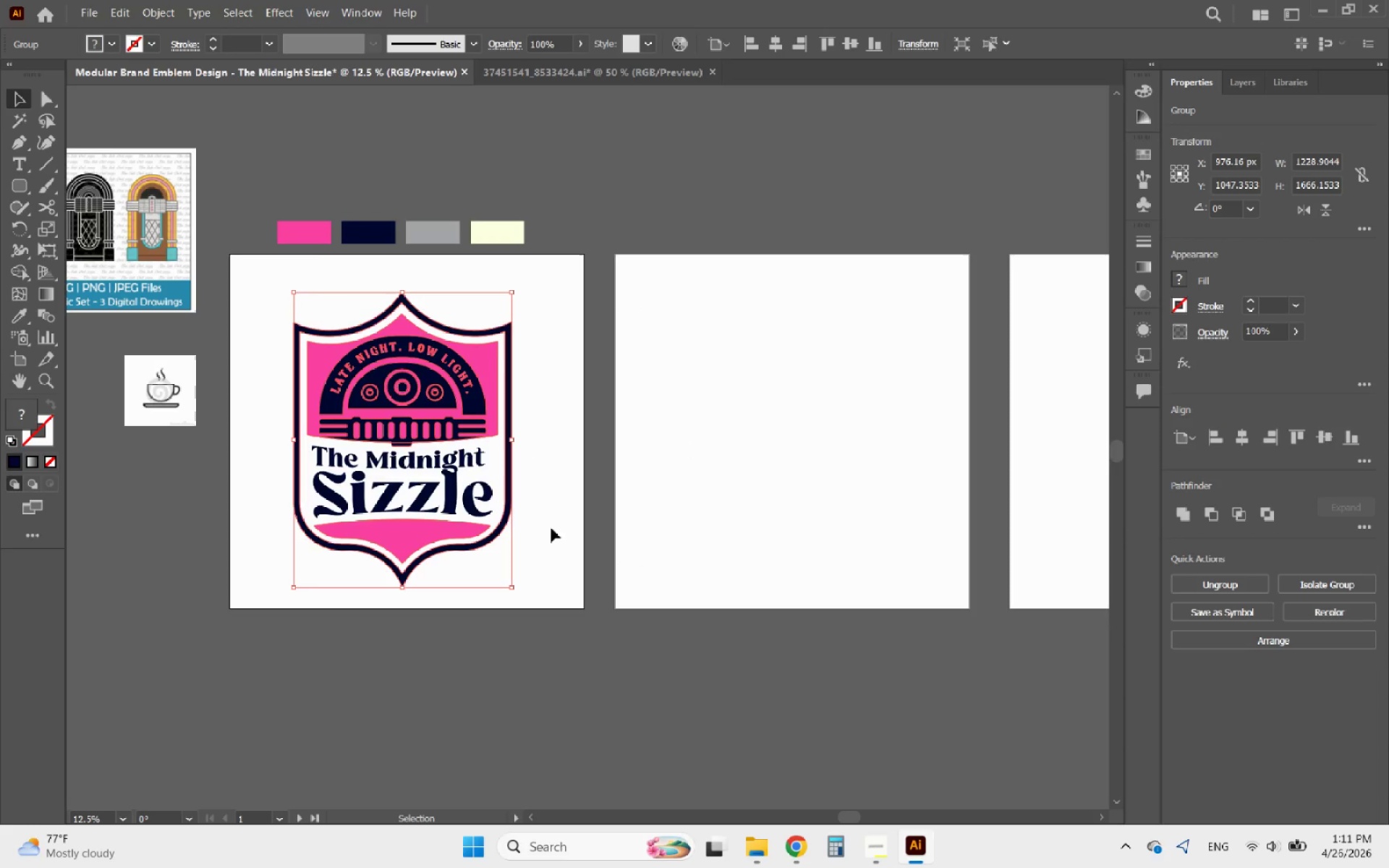 
left_click_drag(start_coordinate=[552, 571], to_coordinate=[276, 318])
 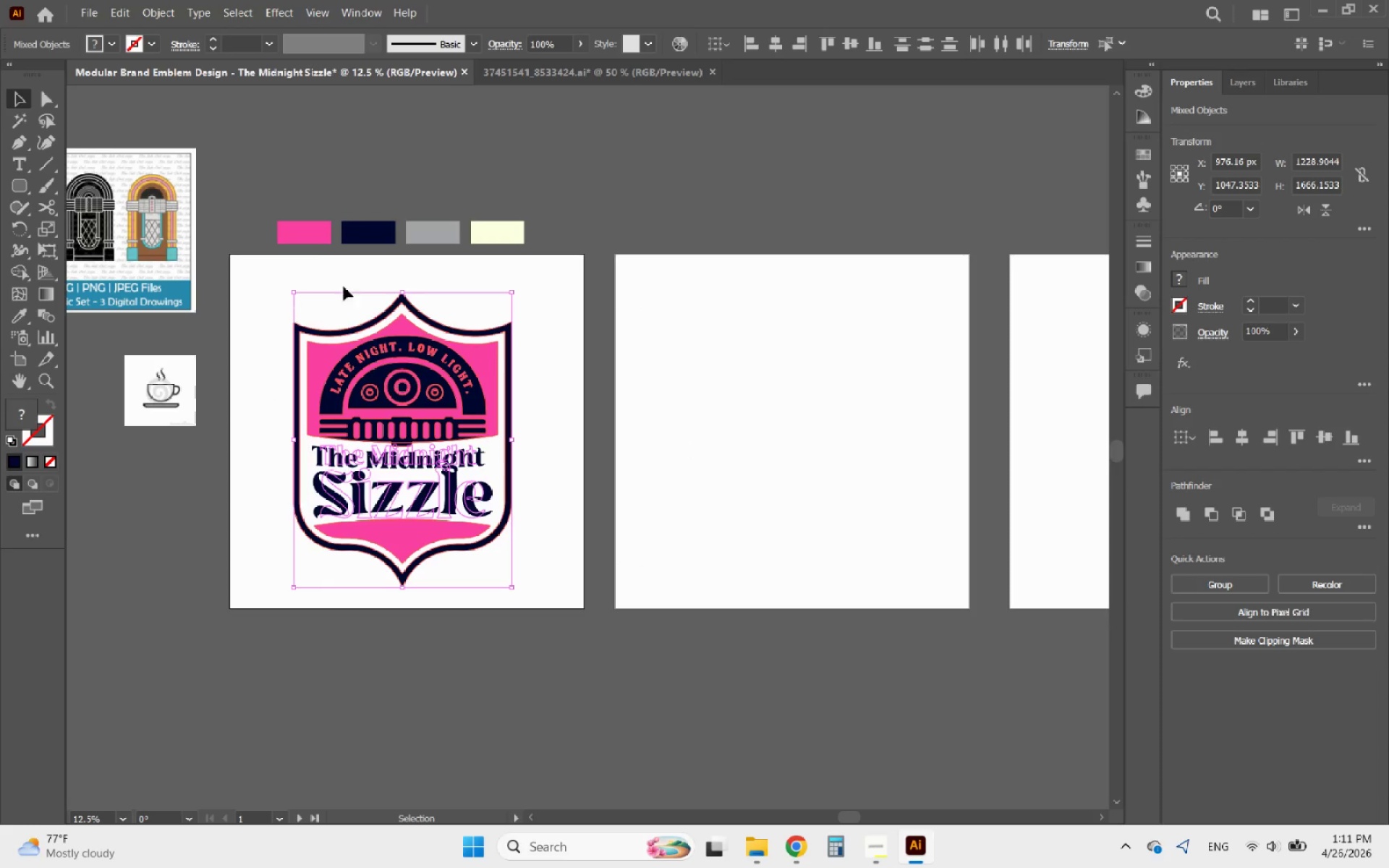 
hold_key(key=ShiftLeft, duration=3.16)
left_click_drag(start_coordinate=[404, 292], to_coordinate=[414, 271])
 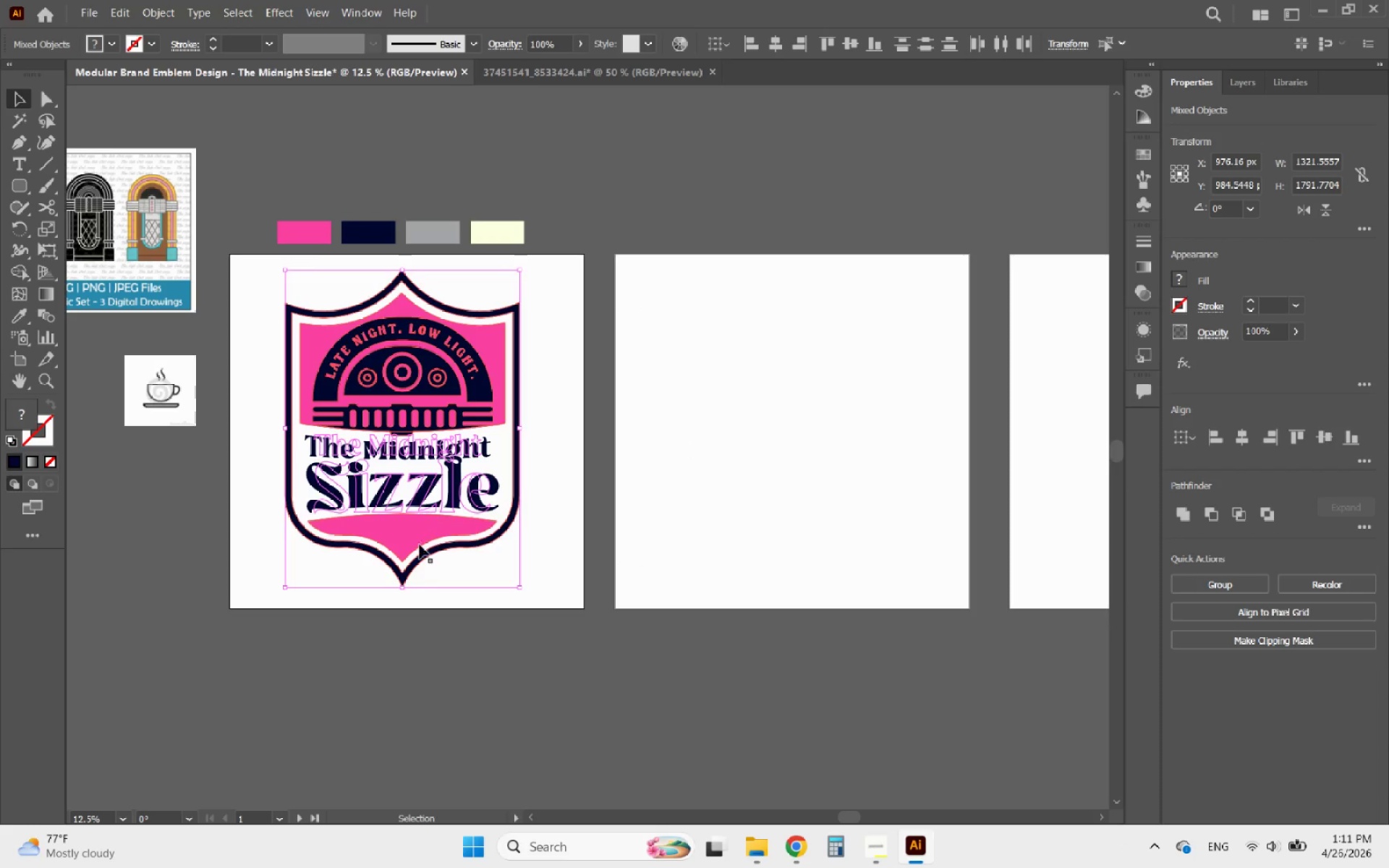 
hold_key(key=ShiftLeft, duration=1.48)
 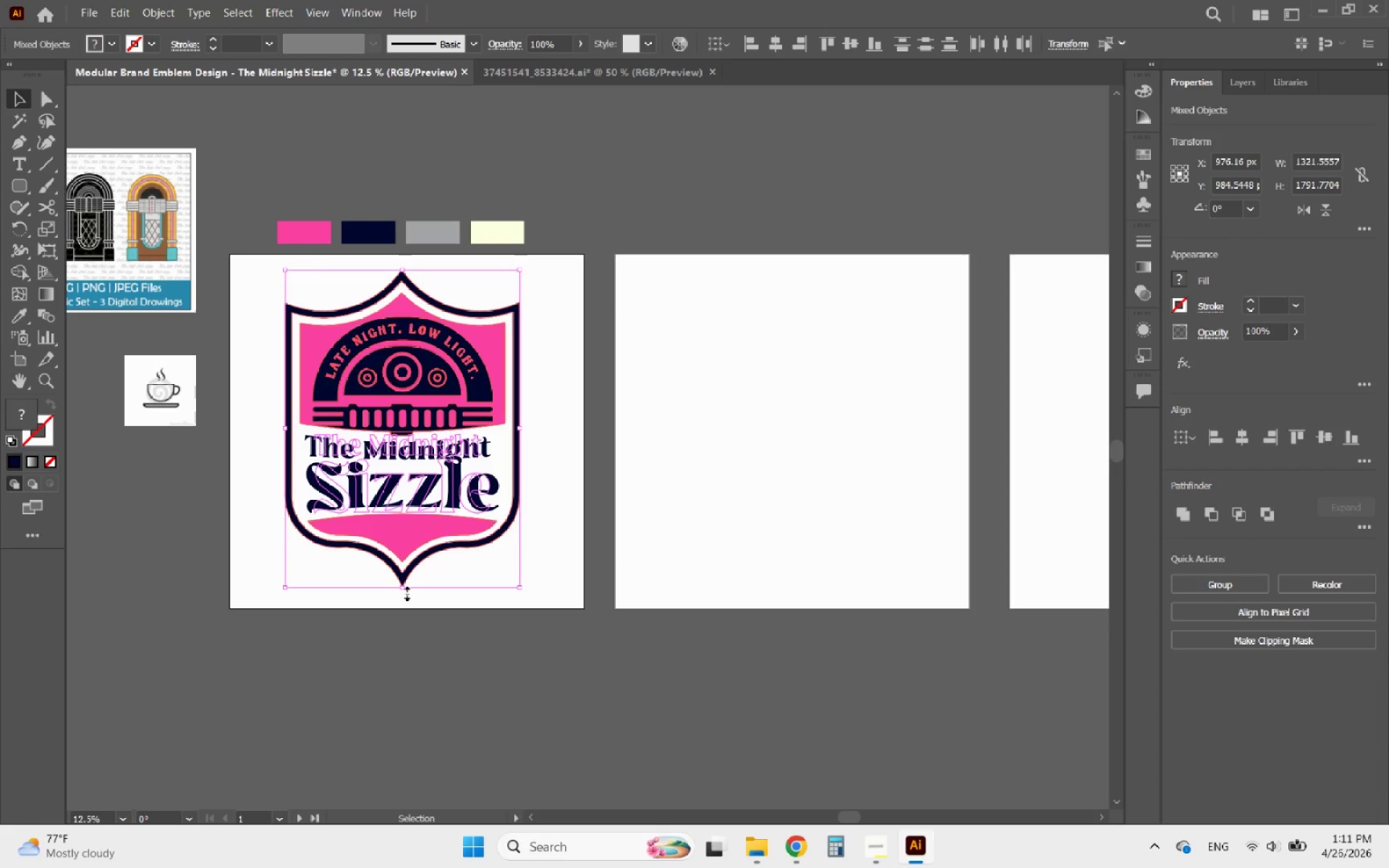 
key(ArrowDown)
 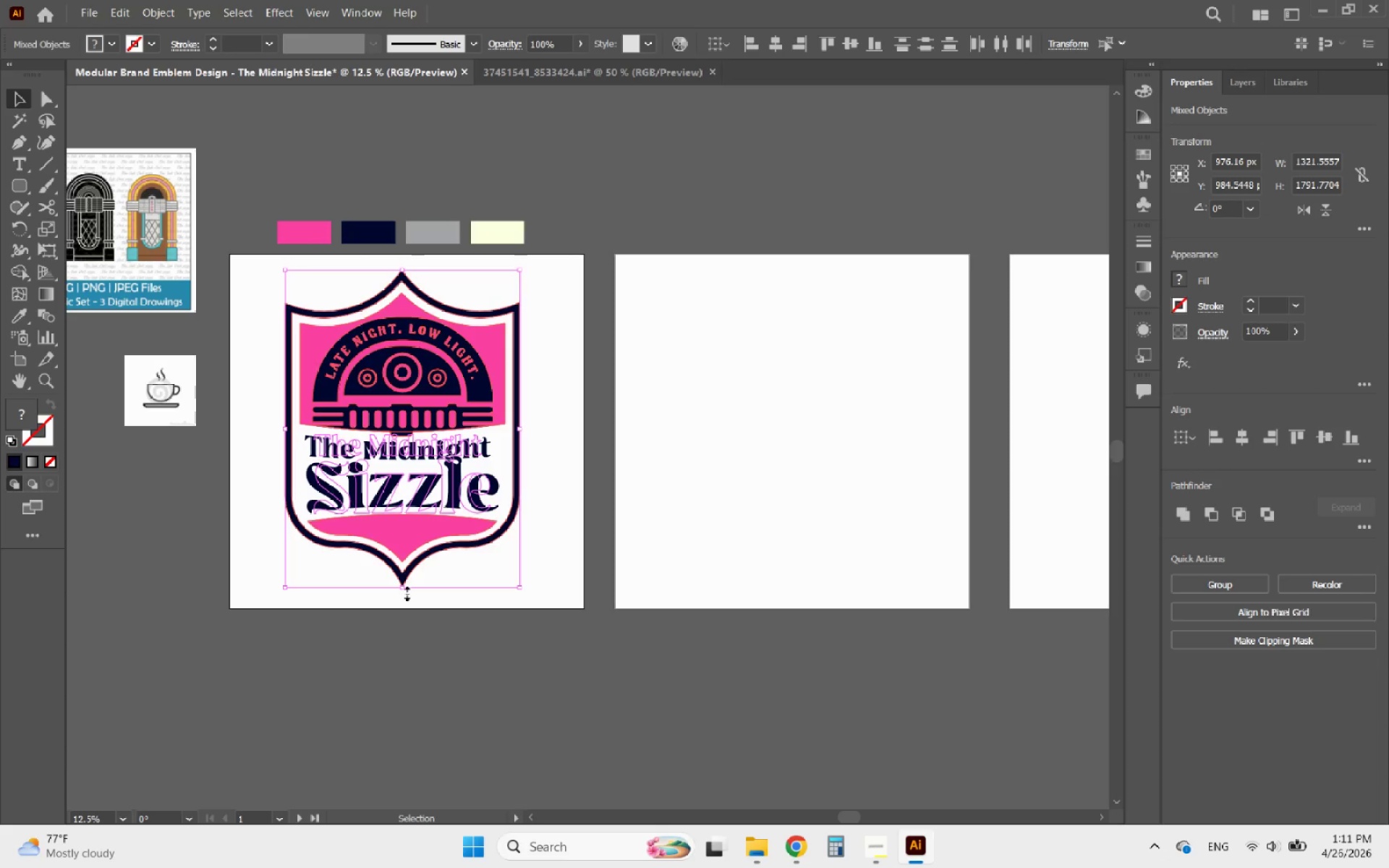 
key(ArrowDown)
 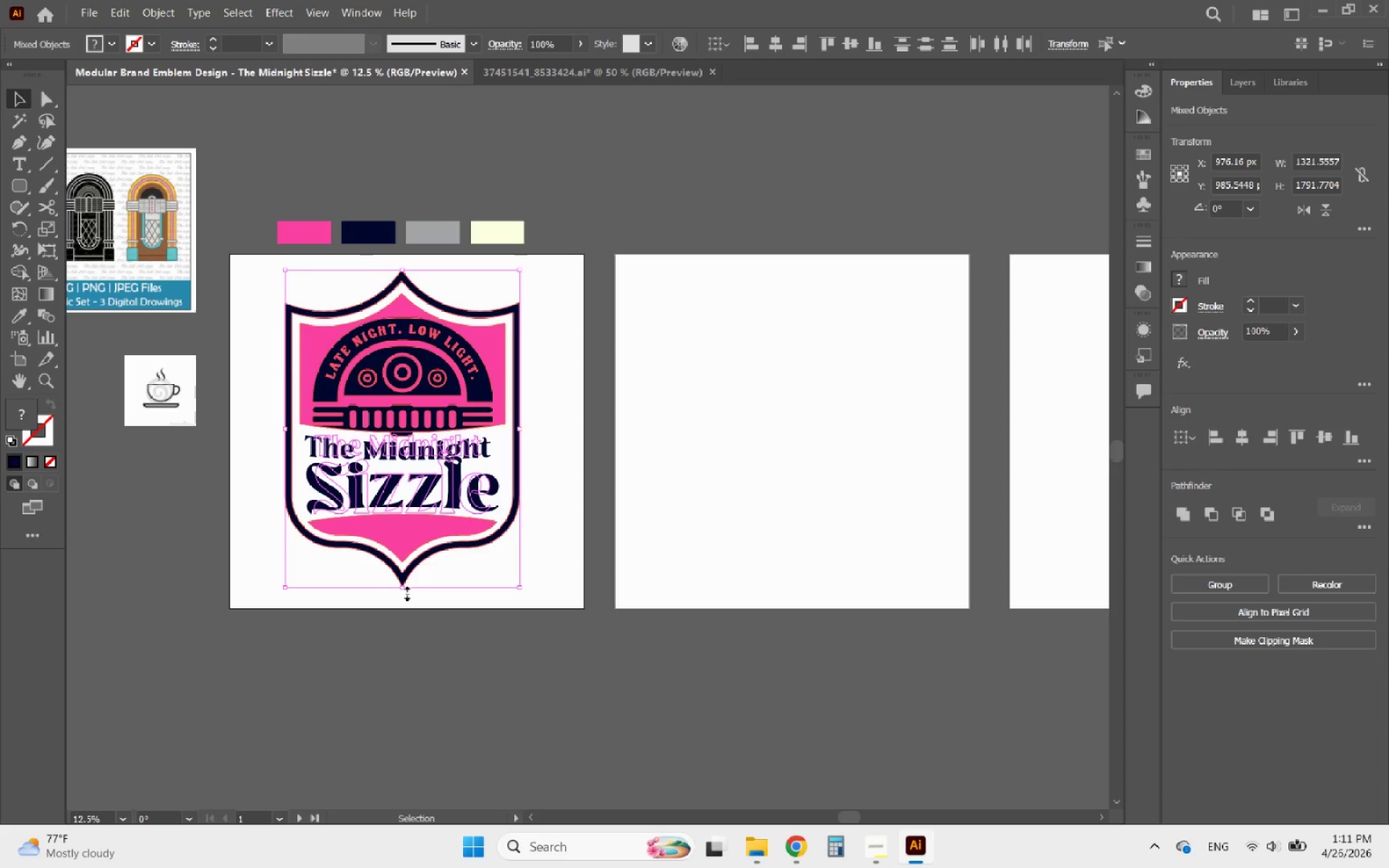 
key(ArrowDown)
 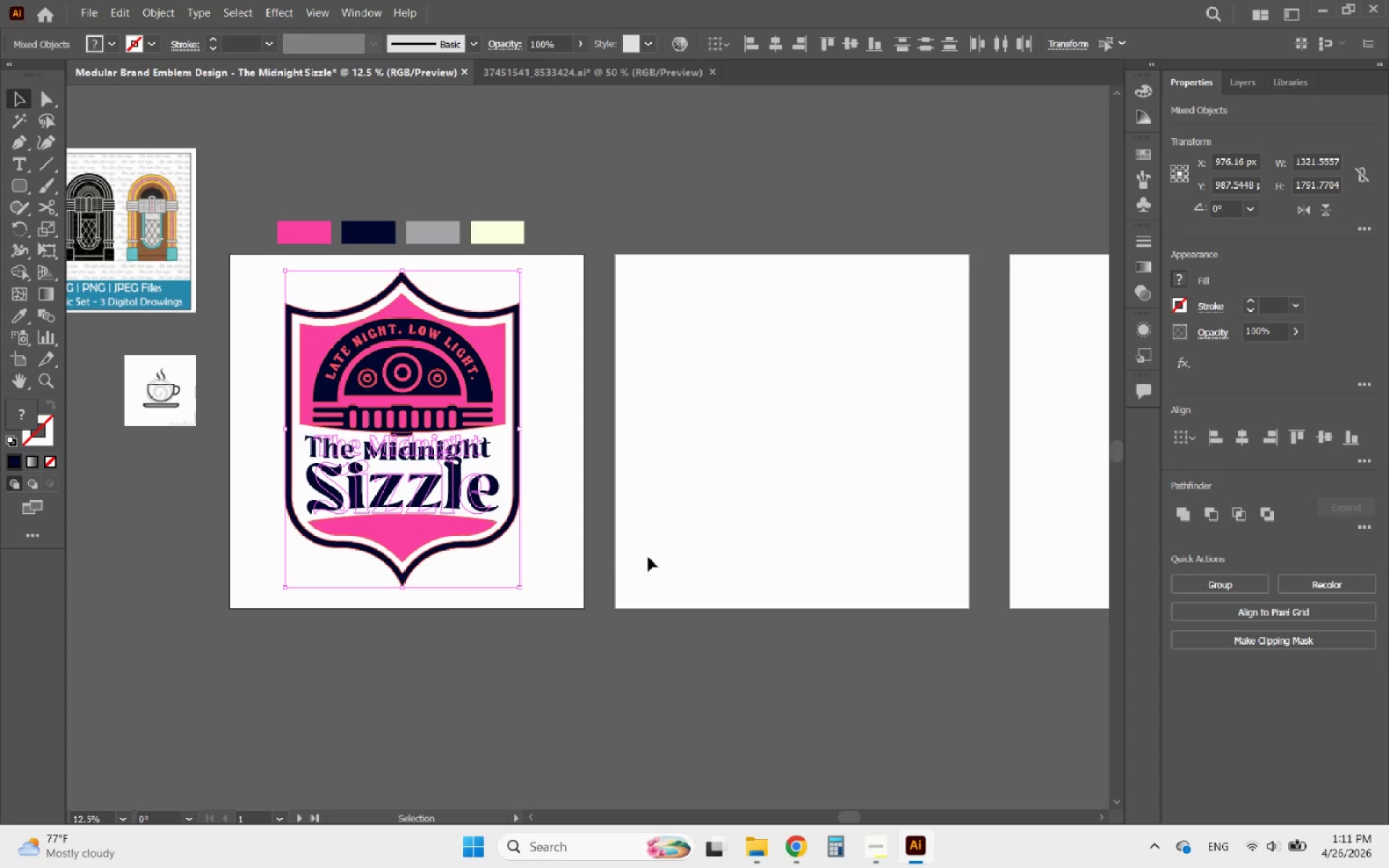 
left_click([755, 566])
 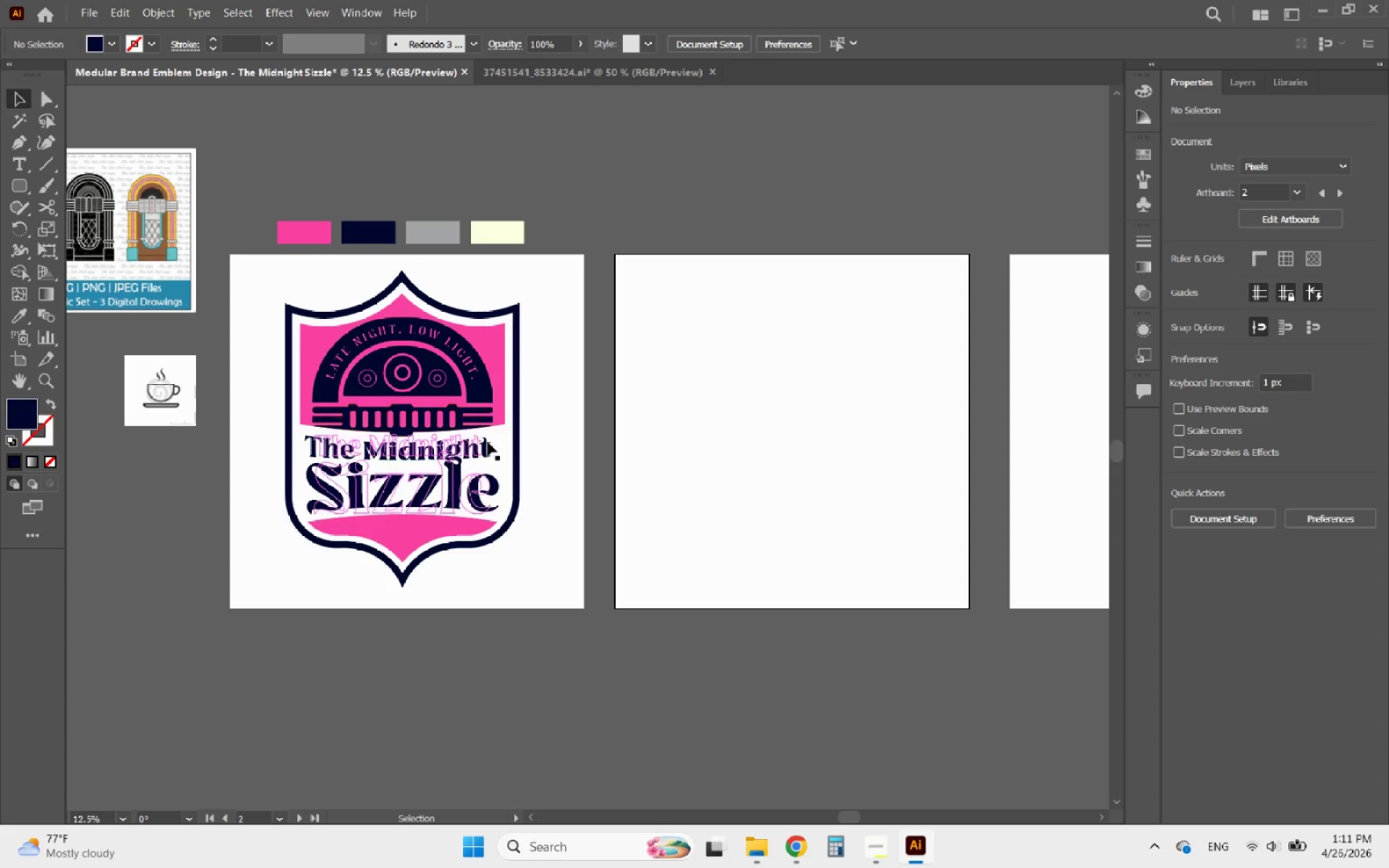 
left_click_drag(start_coordinate=[527, 554], to_coordinate=[374, 381])
 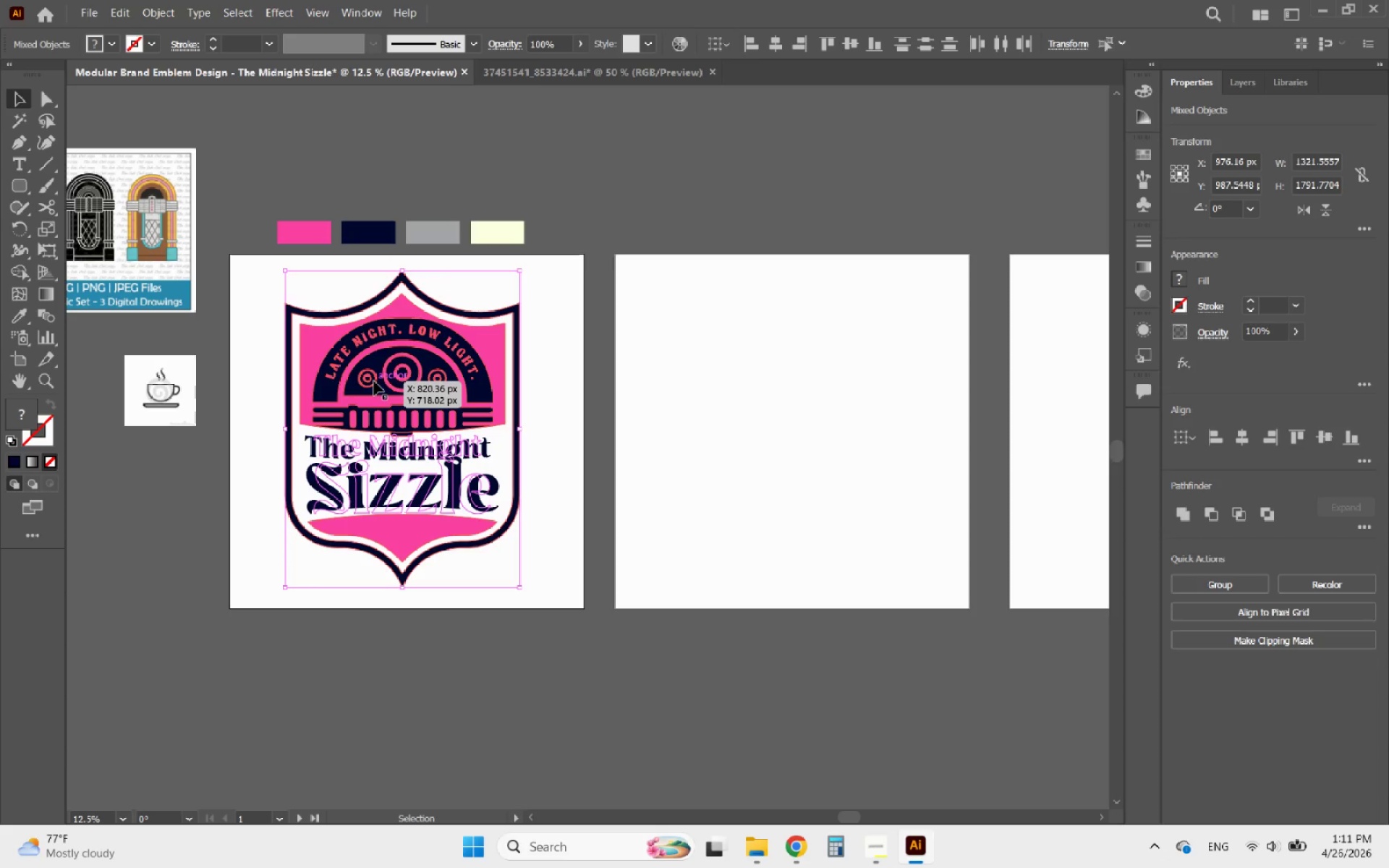 
hold_key(key=AltLeft, duration=3.0)
left_click_drag(start_coordinate=[374, 381], to_coordinate=[762, 433])
 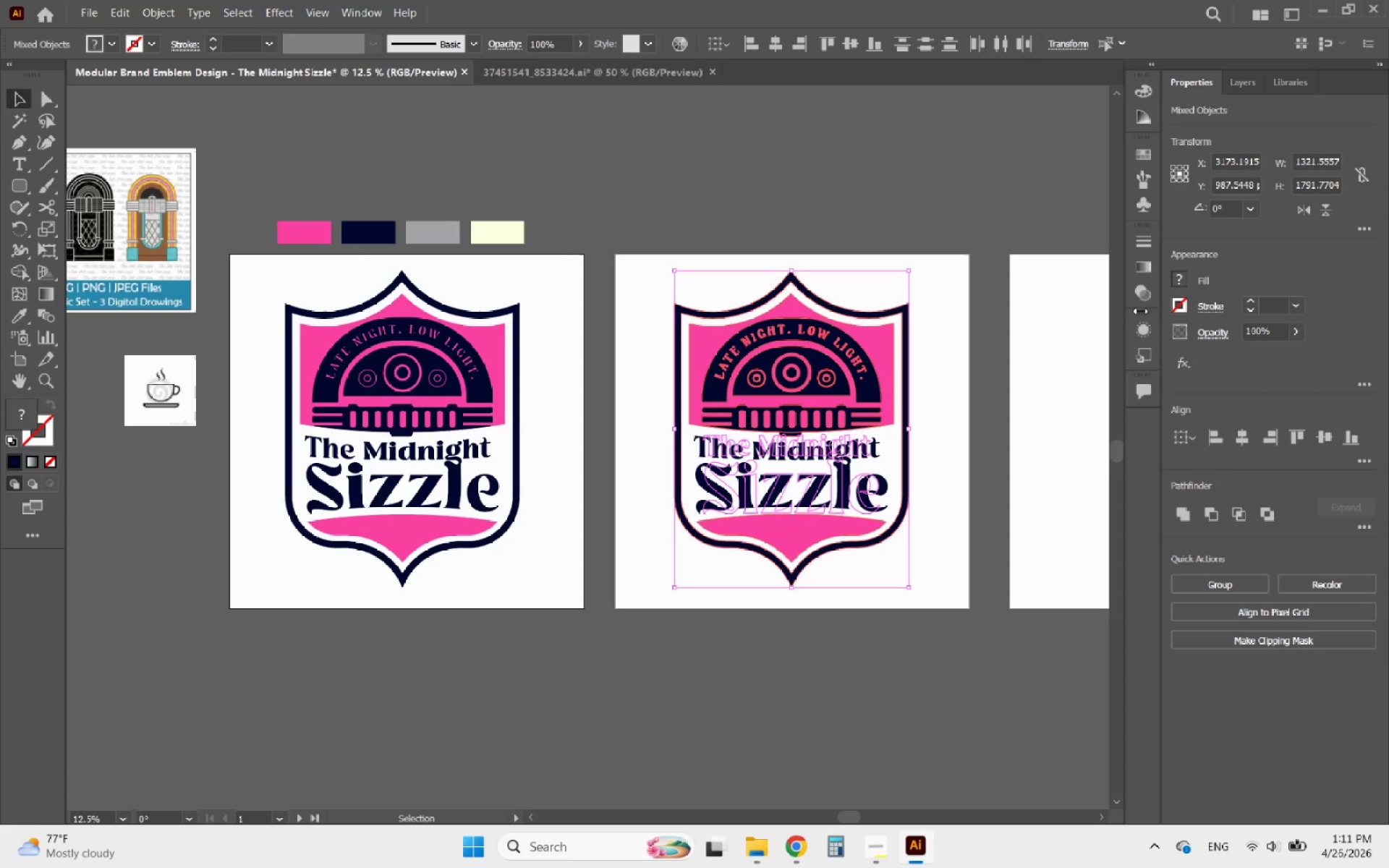 
hold_key(key=ShiftLeft, duration=2.12)
 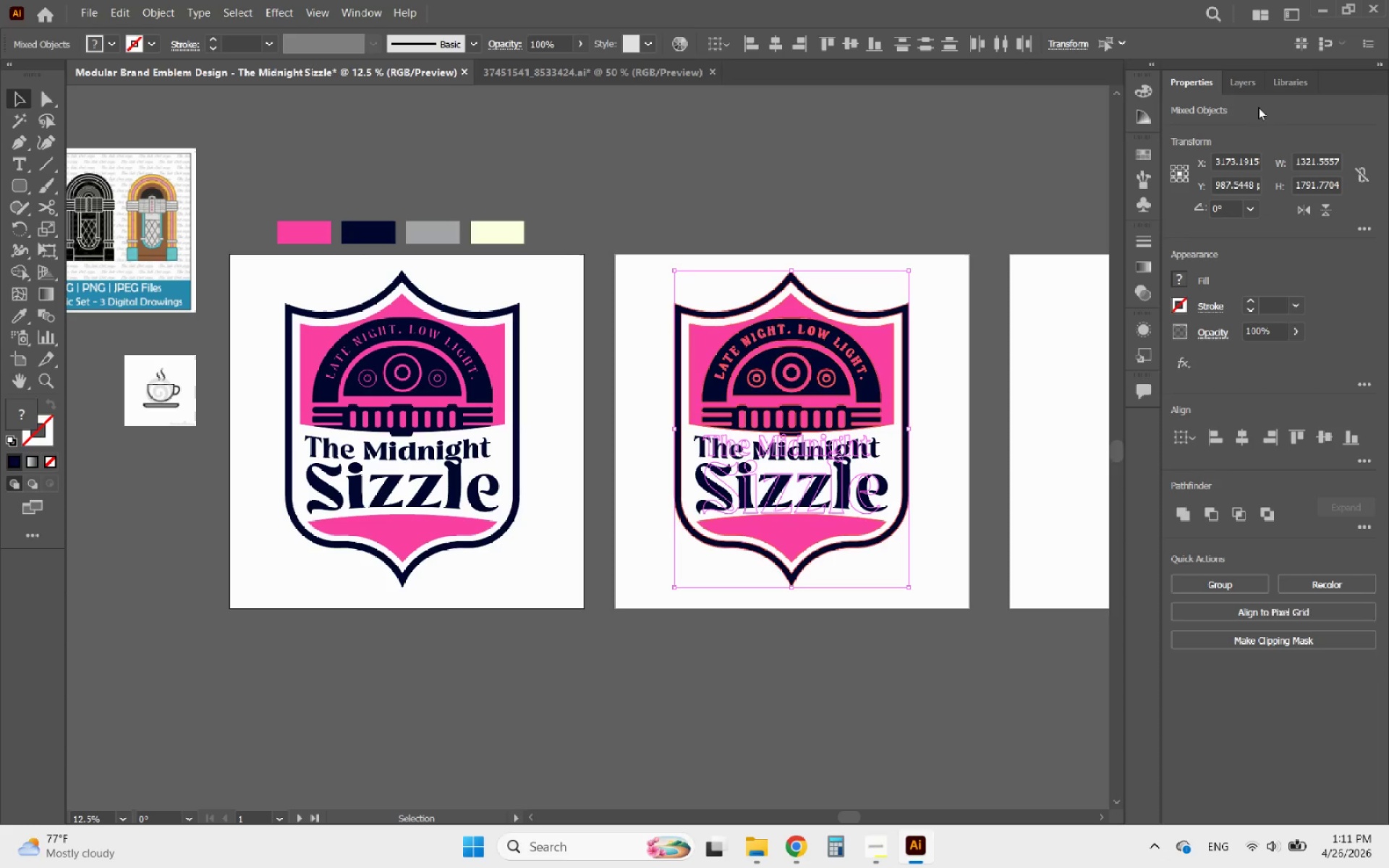 
left_click([1262, 80])
 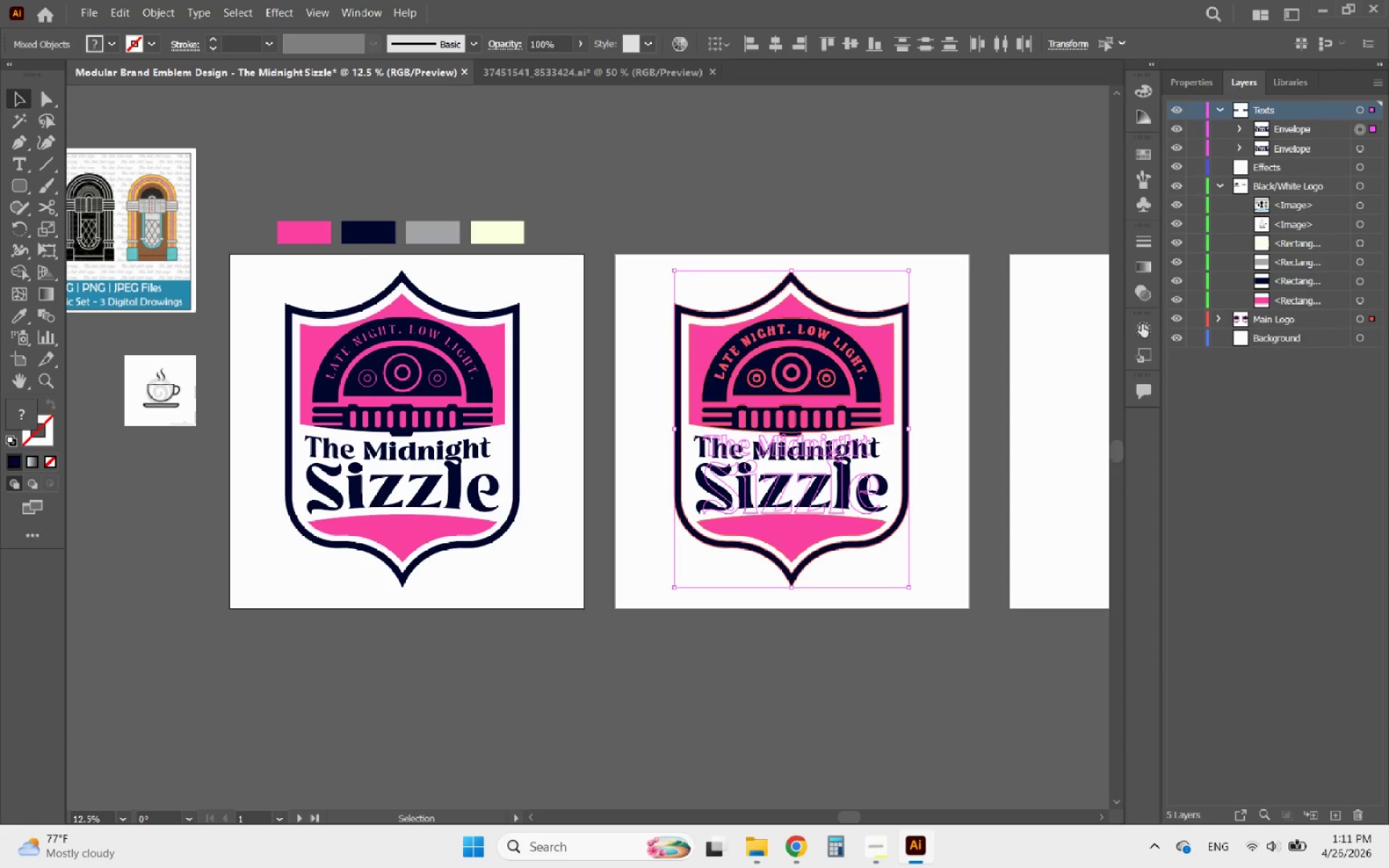 
hold_key(key=ShiftLeft, duration=0.95)
 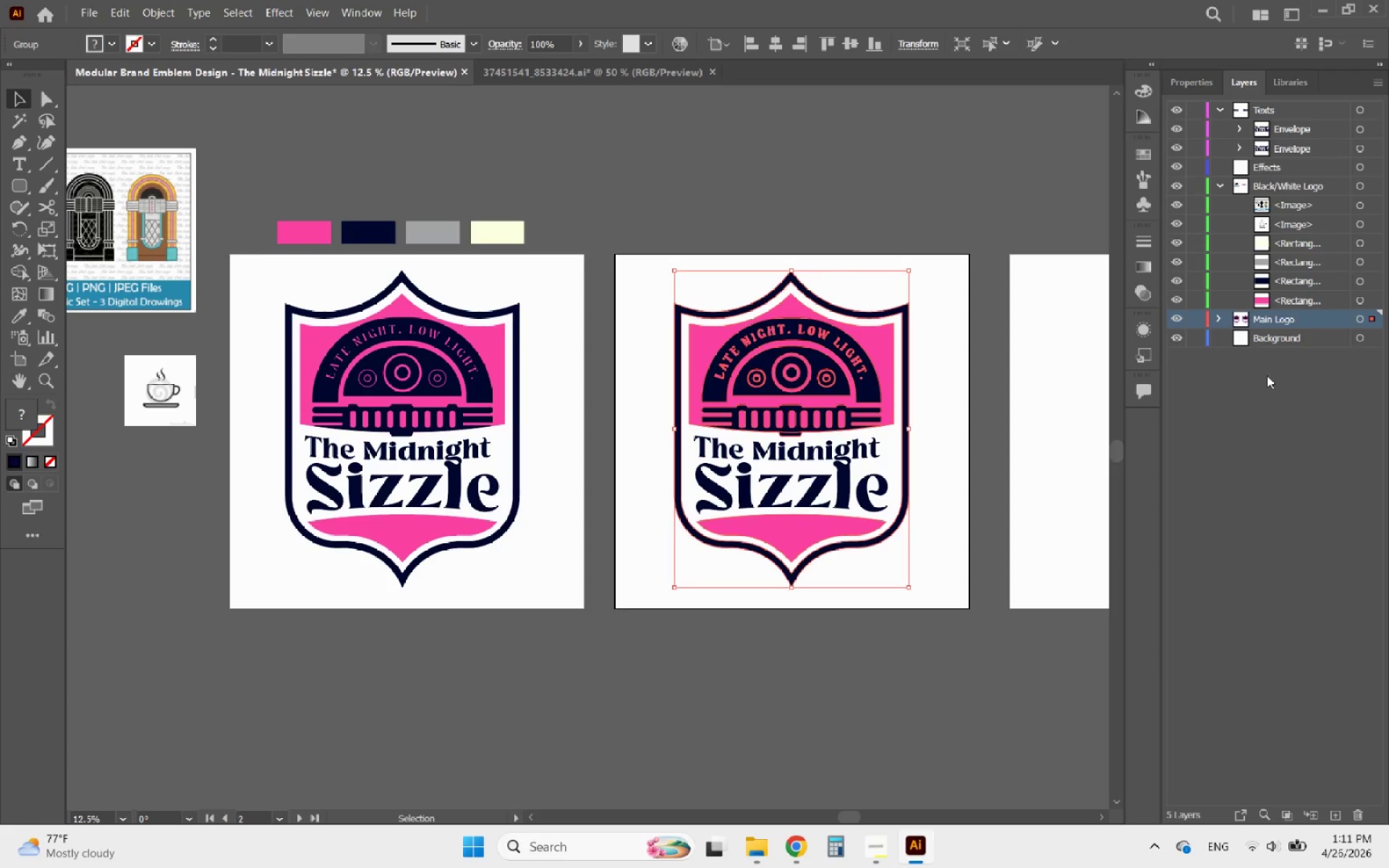 
left_click([1220, 314])
 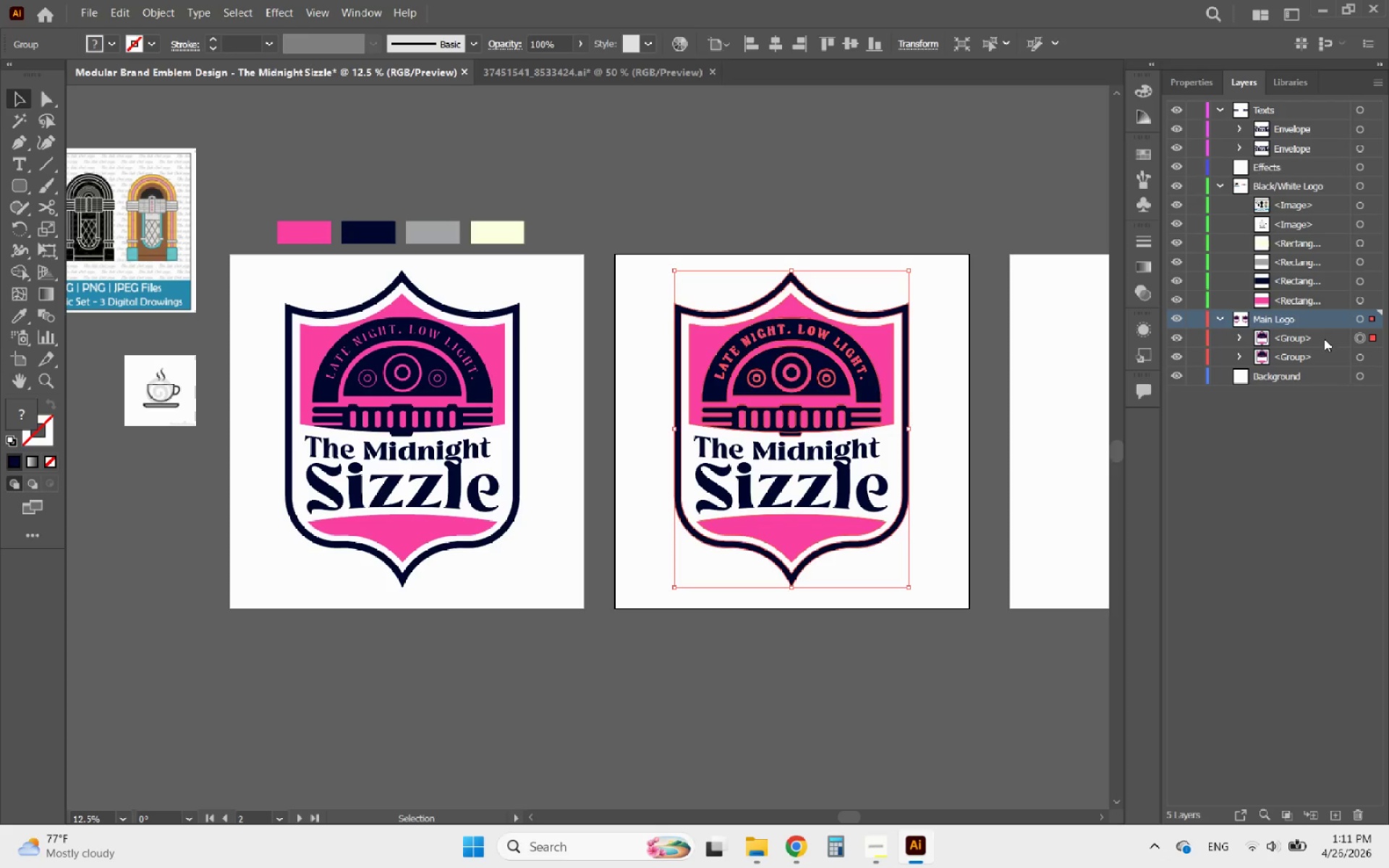 
left_click_drag(start_coordinate=[1324, 339], to_coordinate=[1327, 305])
 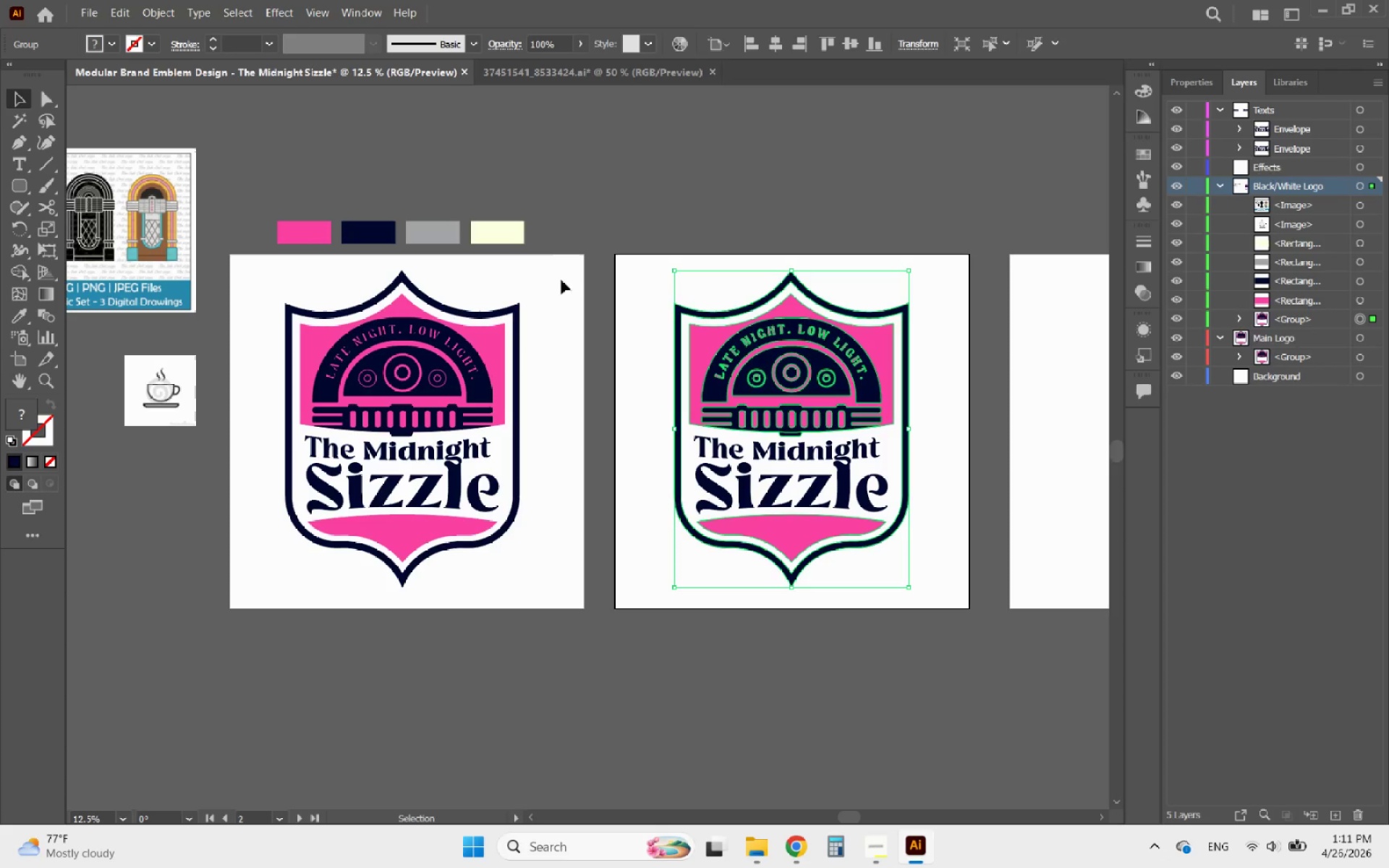 
left_click_drag(start_coordinate=[543, 242], to_coordinate=[322, 208])
 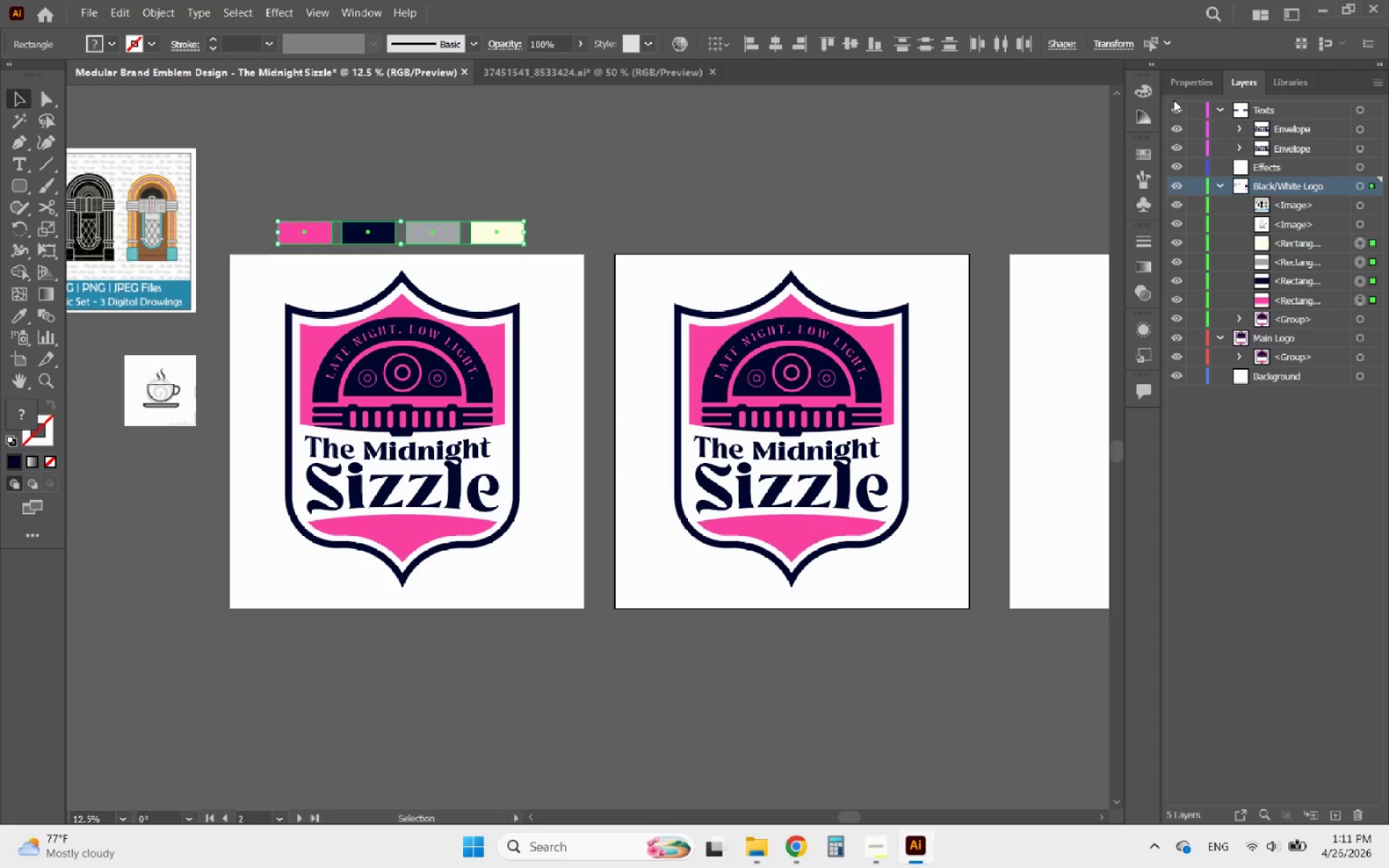 
left_click([1142, 153])
 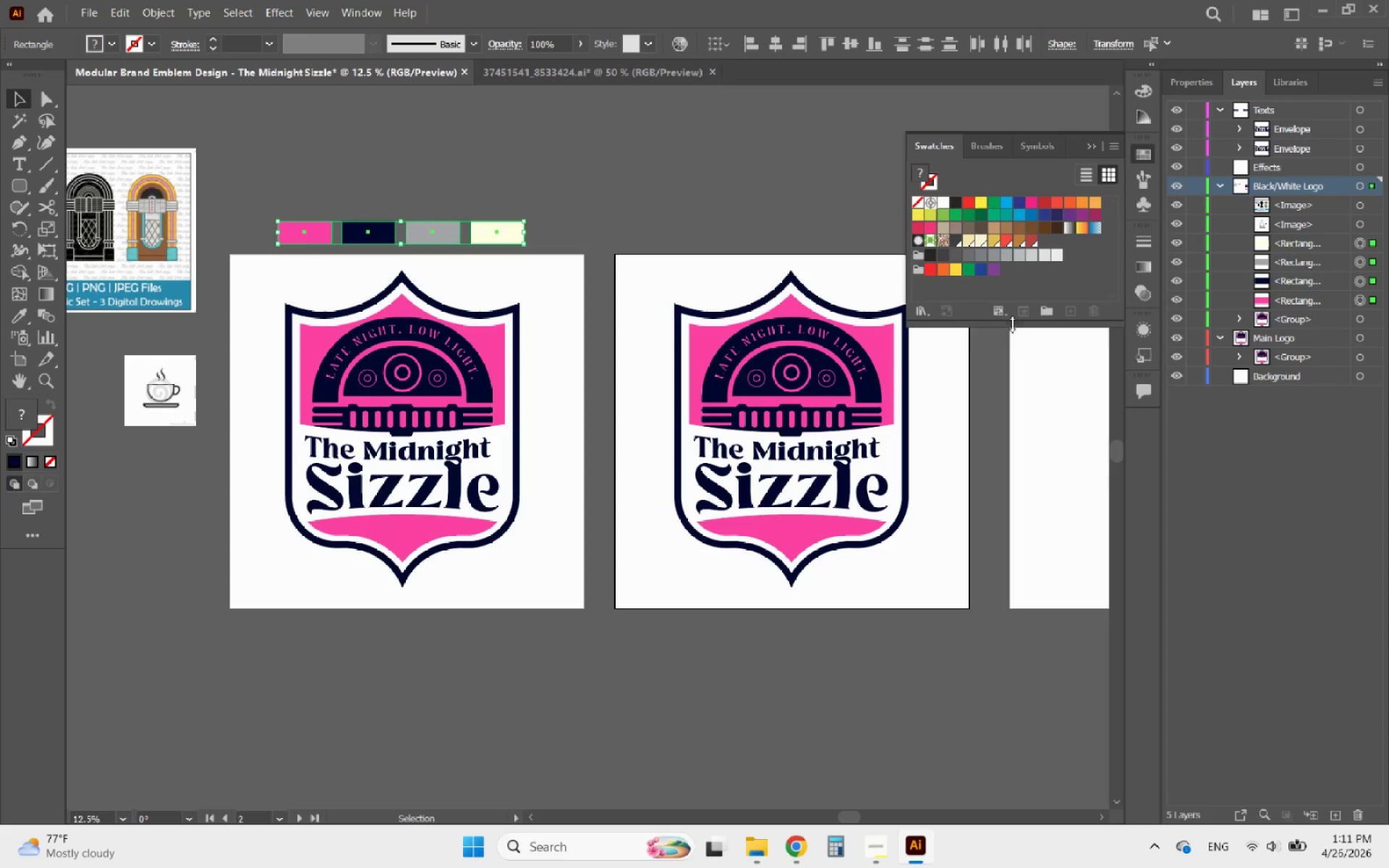 
left_click([1046, 307])
 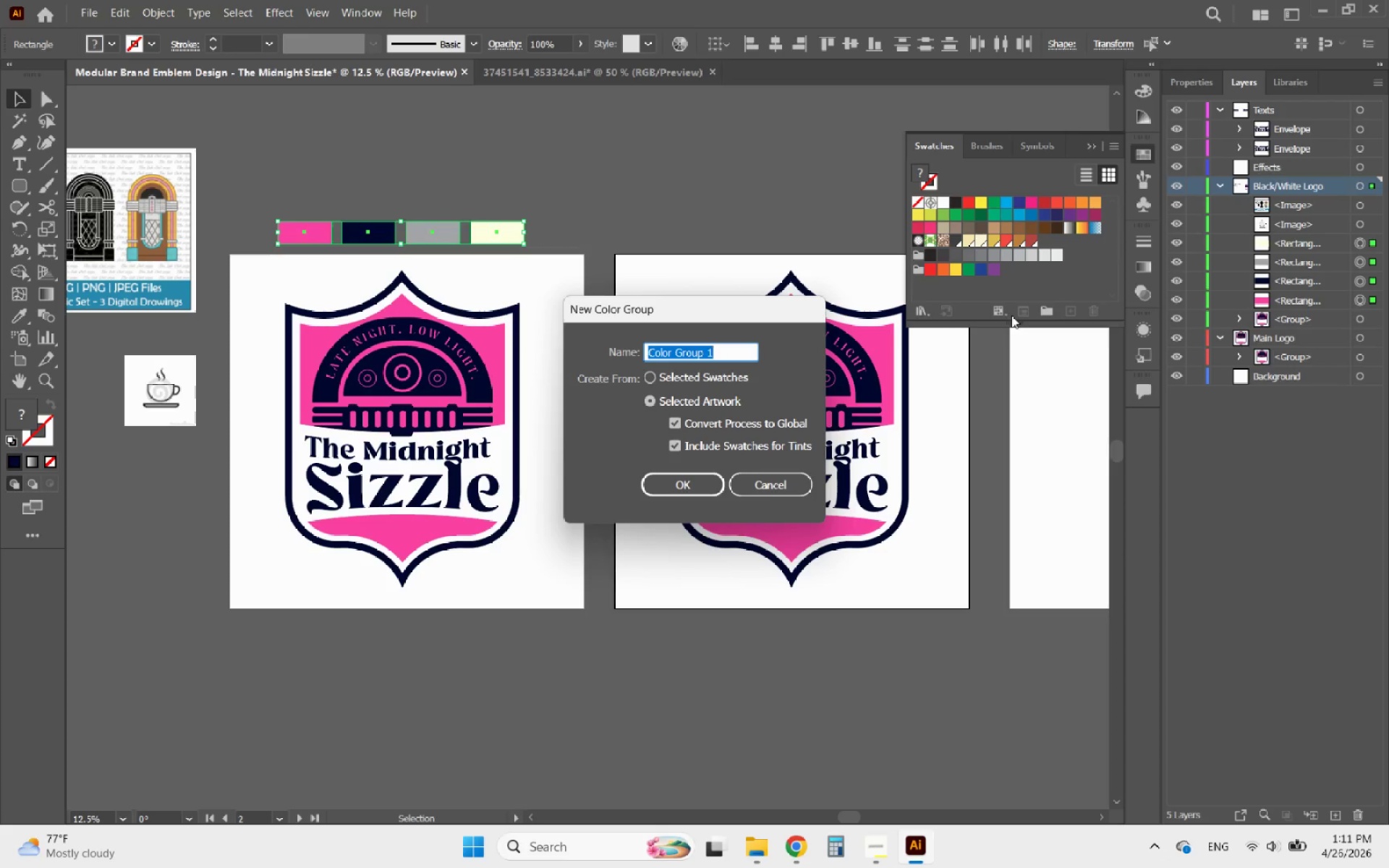 
type(My X)
key(Backspace)
type(Colors)
 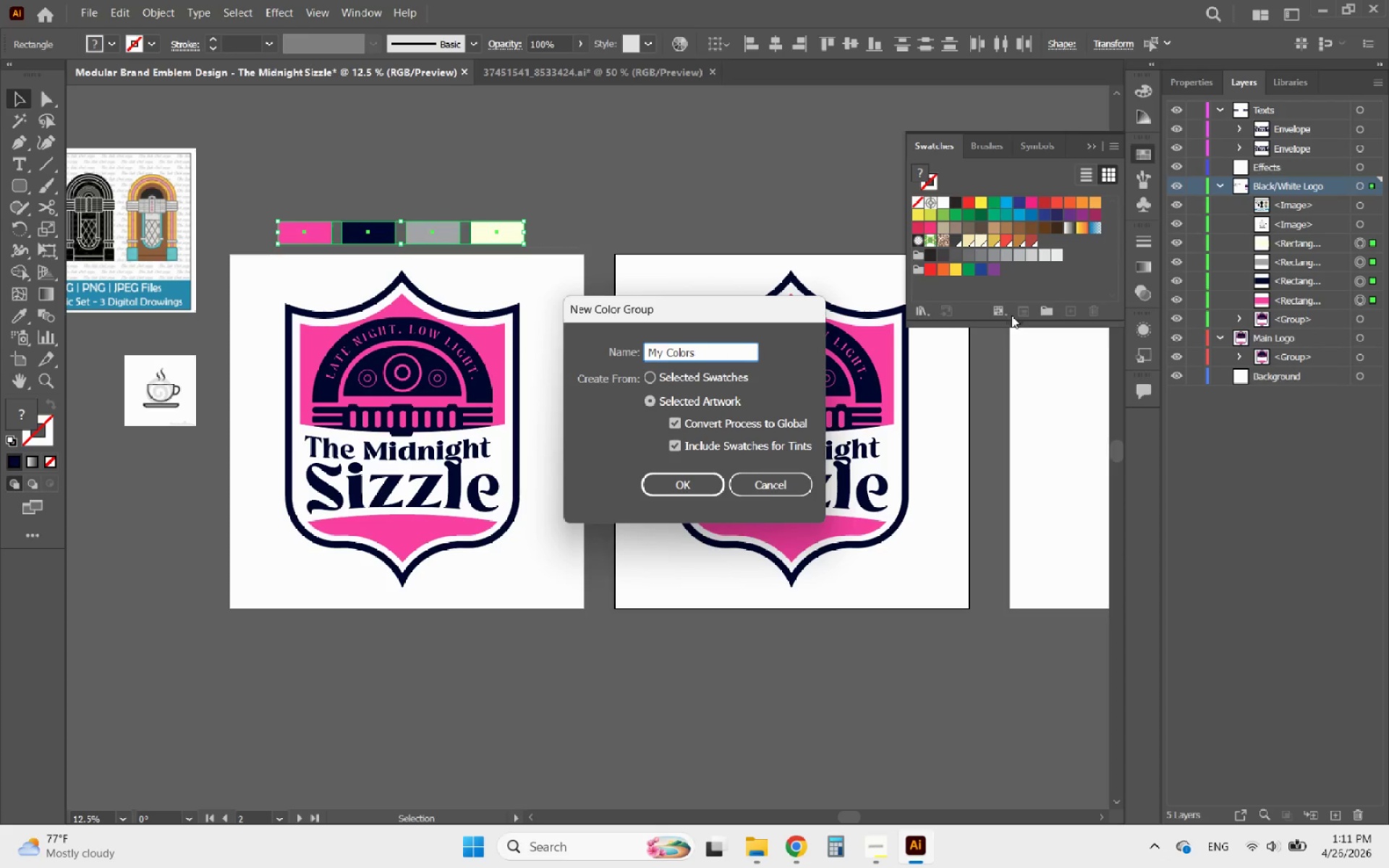 
wait(5.83)
 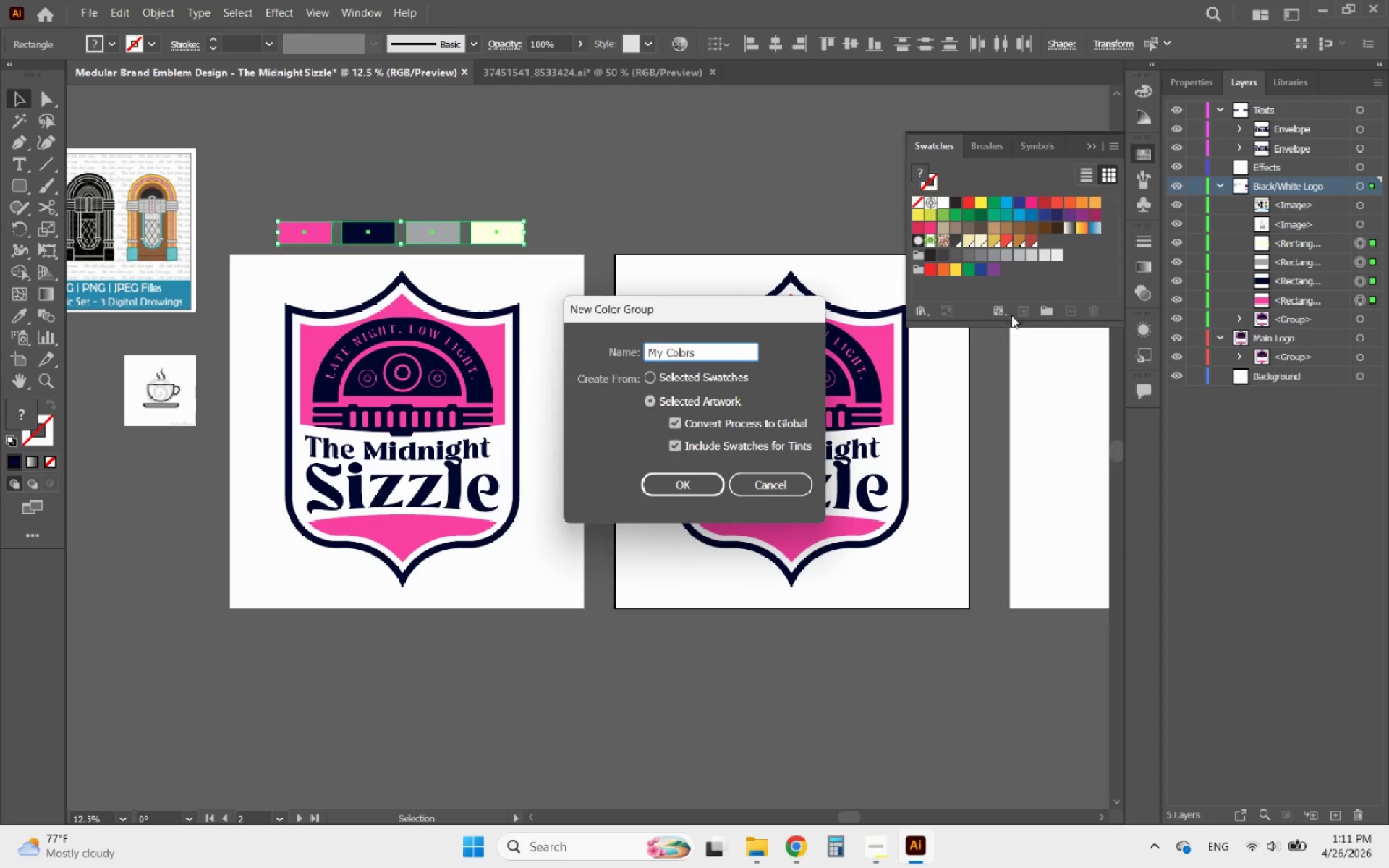 
left_click([658, 494])
 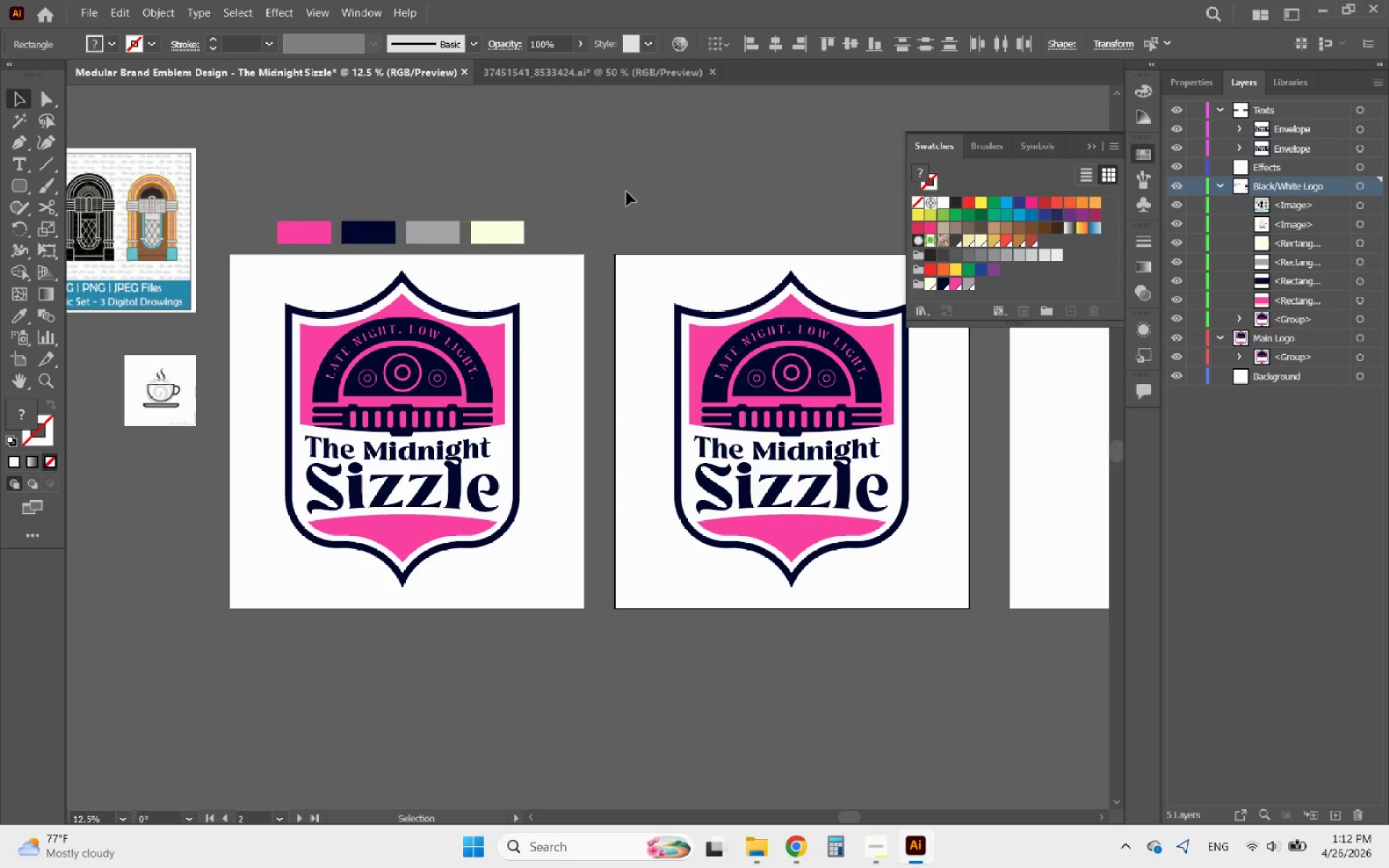 
left_click_drag(start_coordinate=[601, 234], to_coordinate=[208, 184])
 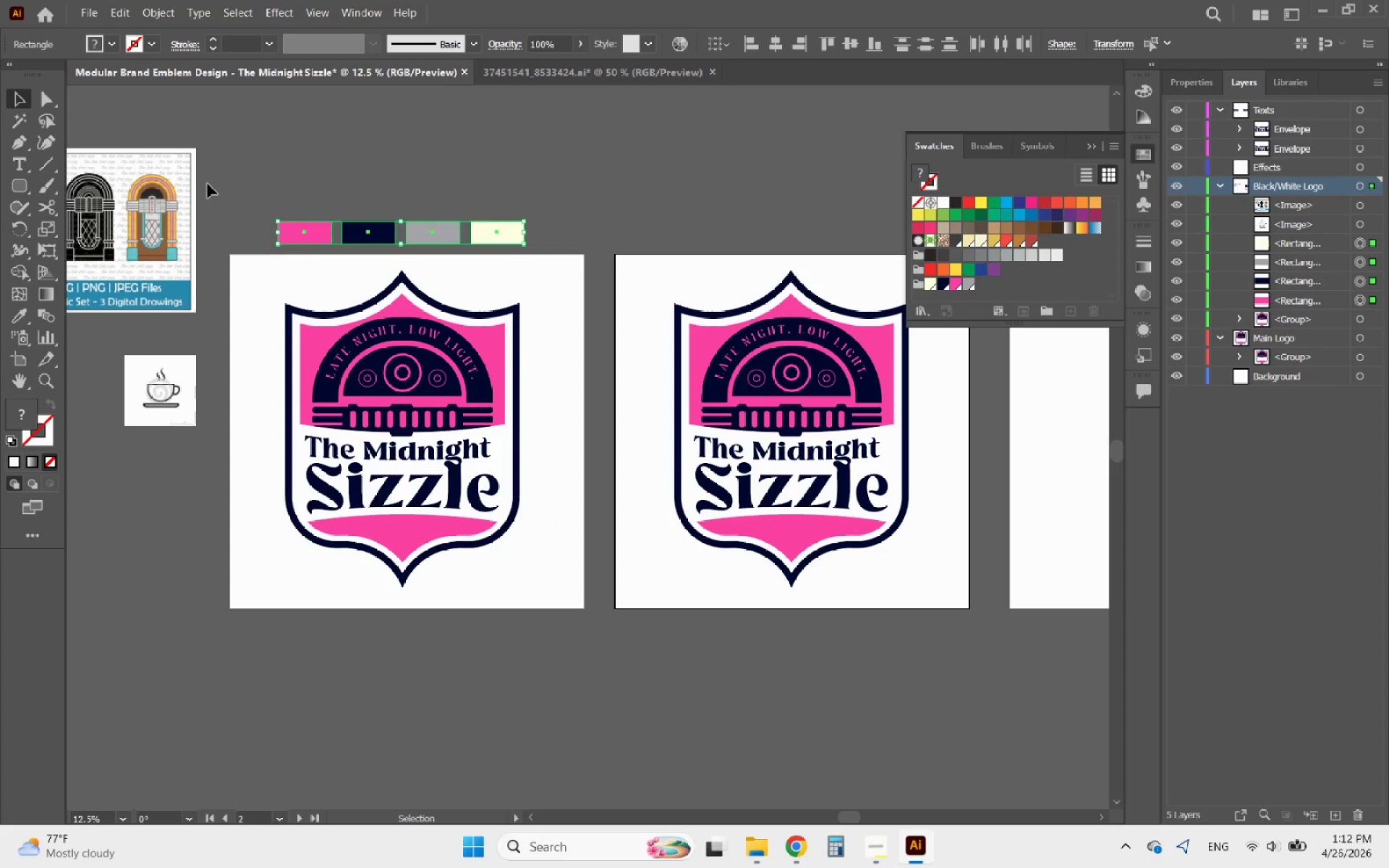 
key(Delete)
 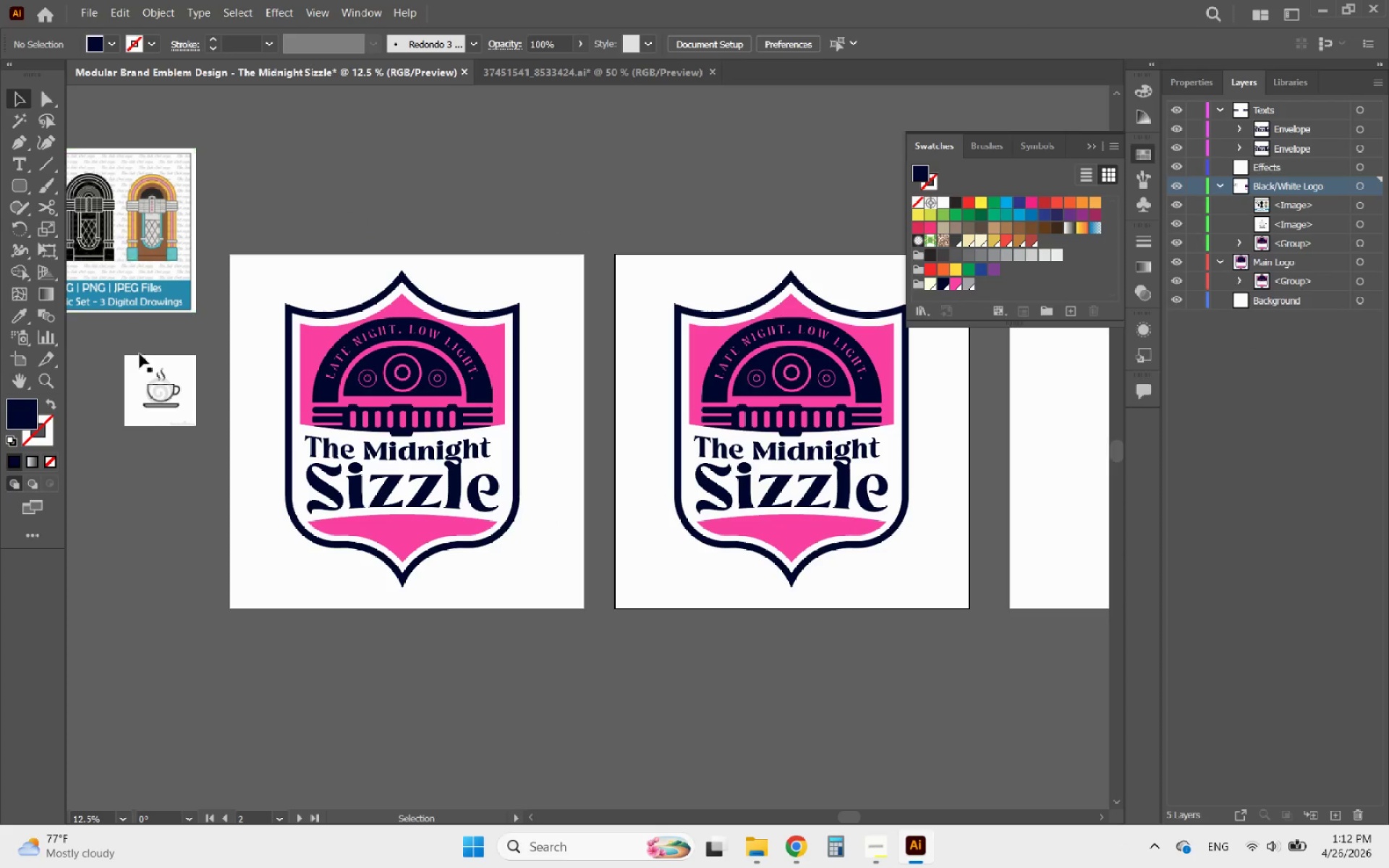 
left_click_drag(start_coordinate=[159, 436], to_coordinate=[125, 249])
 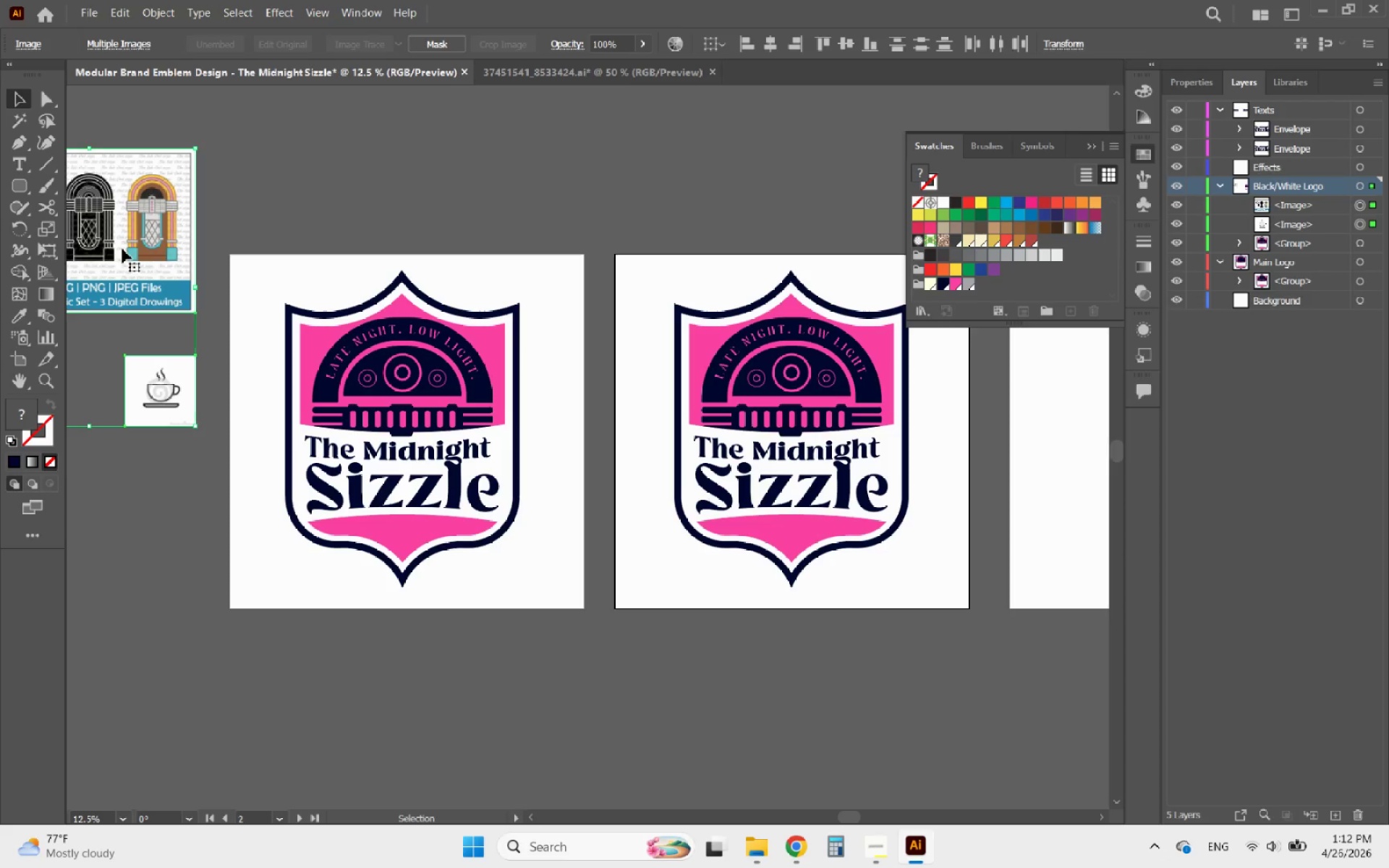 
key(Delete)
 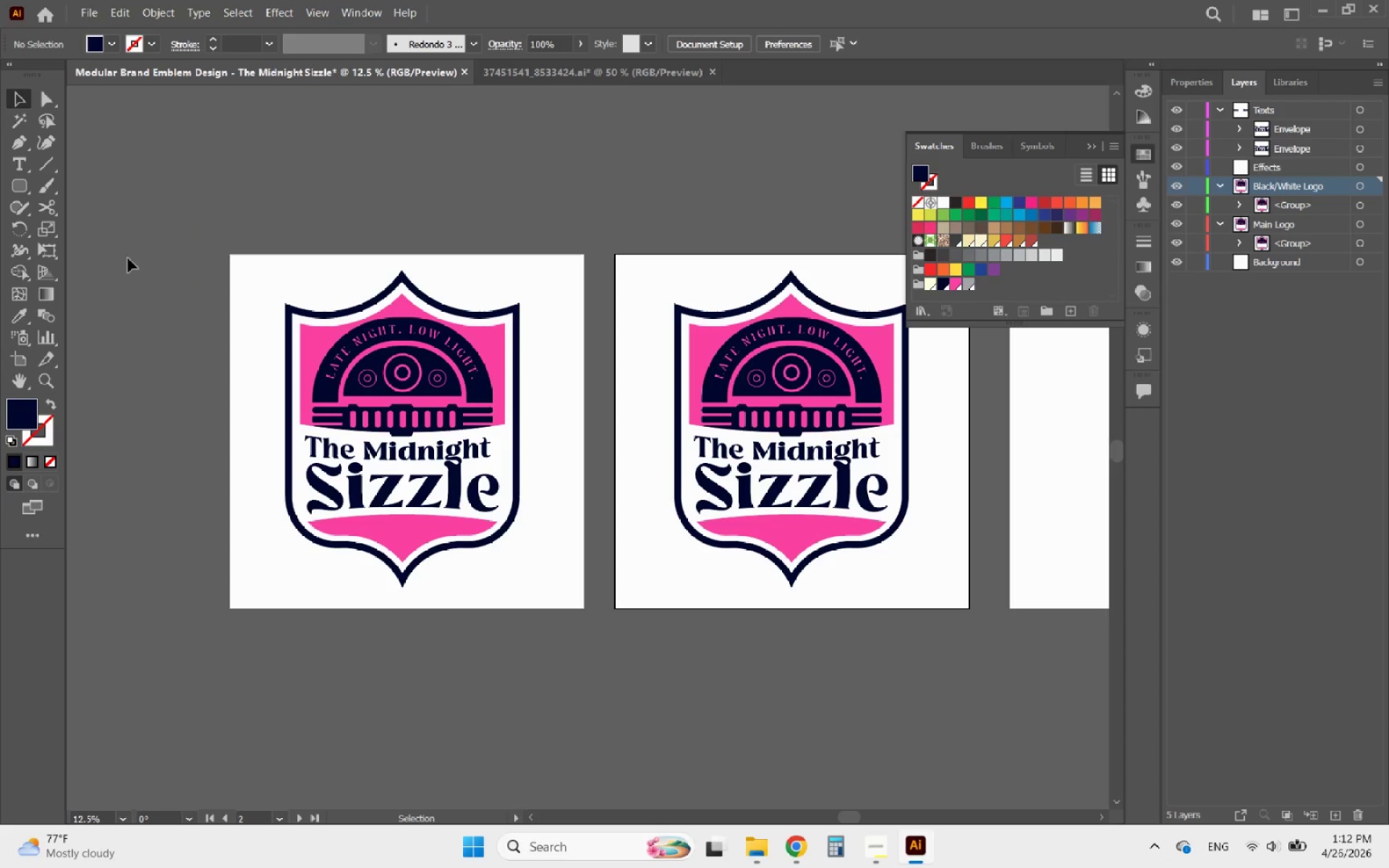 
hold_key(key=AltLeft, duration=1.58)
scroll: coordinate [279, 322], scroll_direction: down, amount: 3.0
 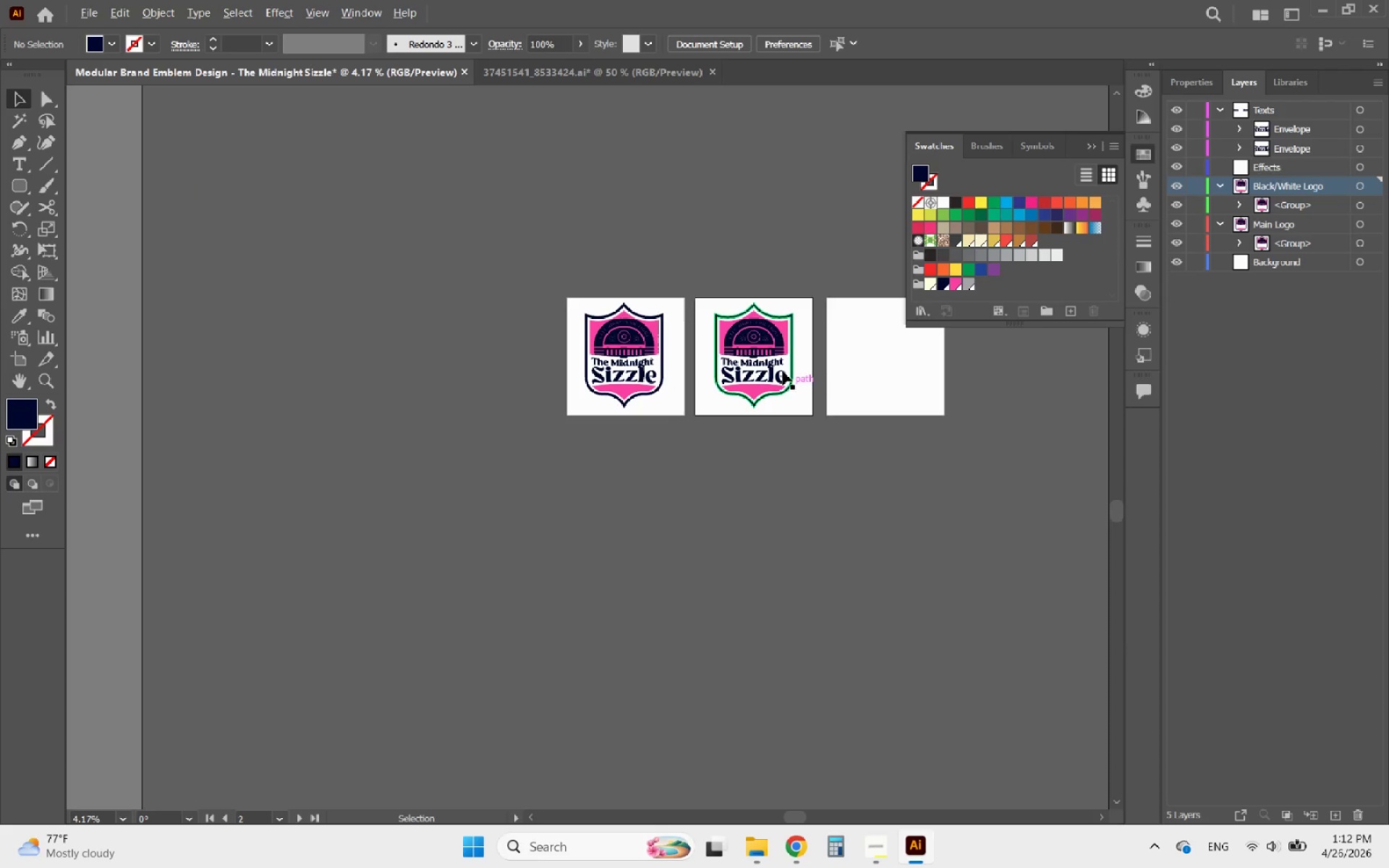 
scroll: coordinate [765, 308], scroll_direction: up, amount: 3.0
 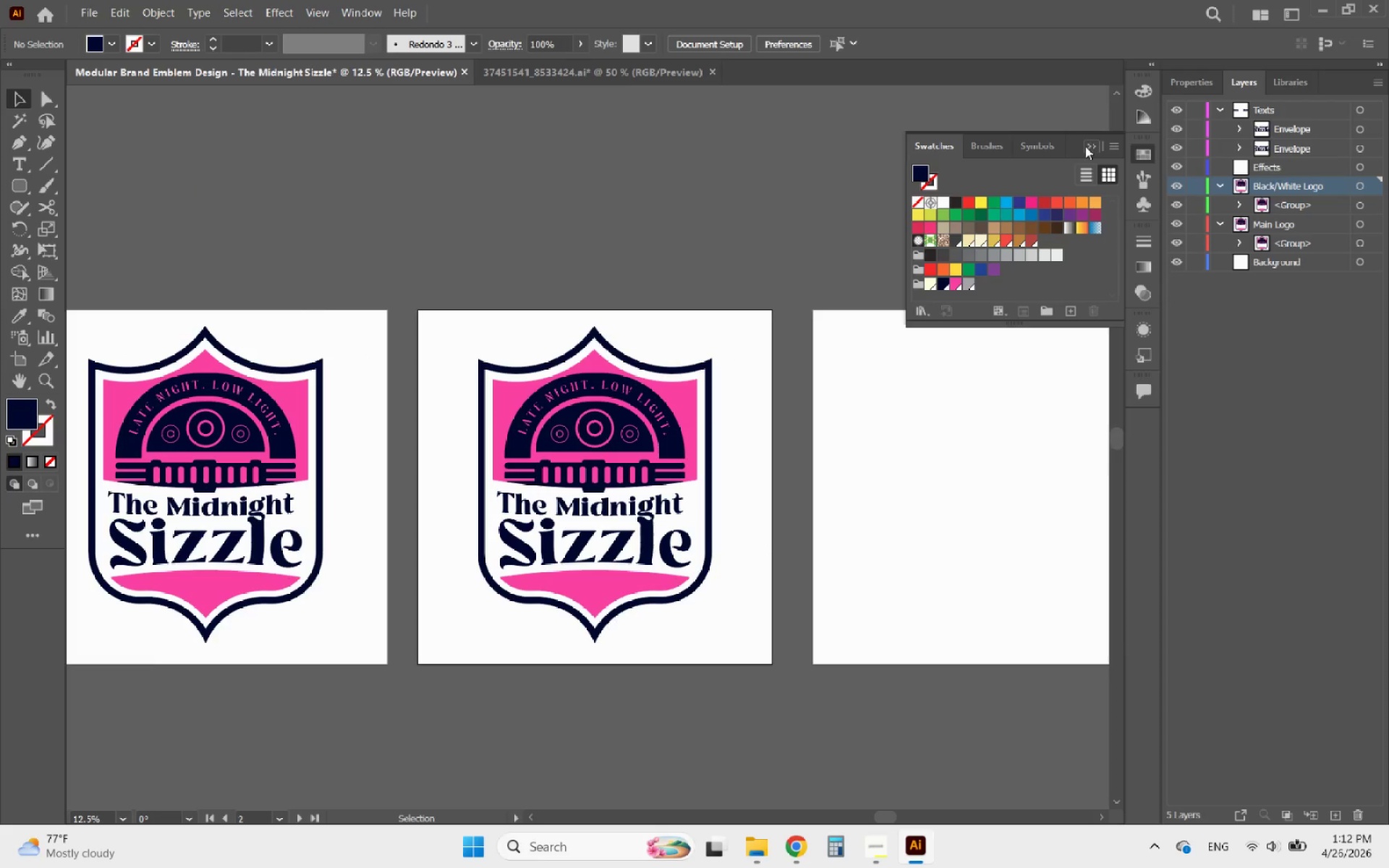 
wait(5.05)
 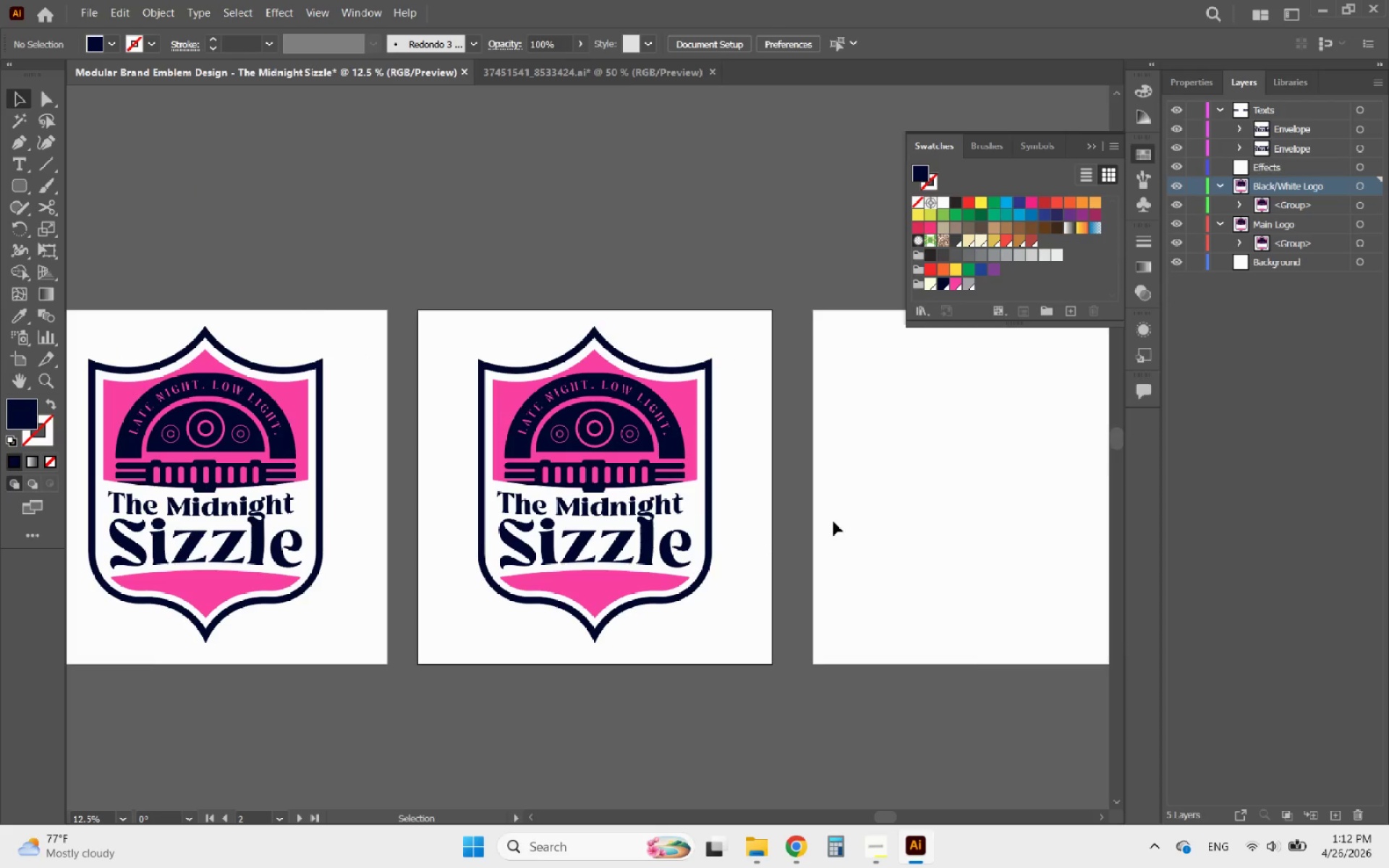 
left_click([1085, 146])
 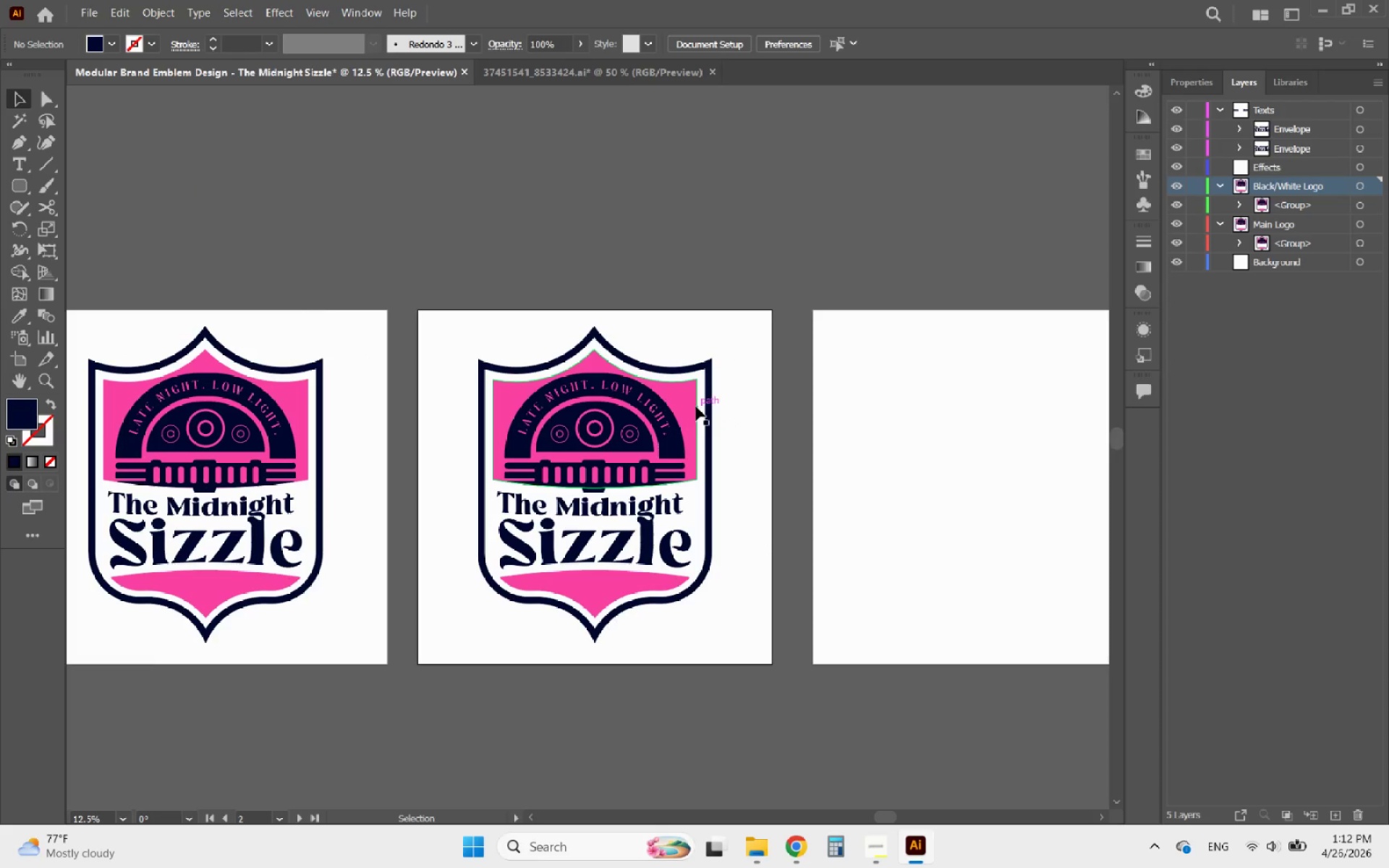 
left_click([683, 401])
 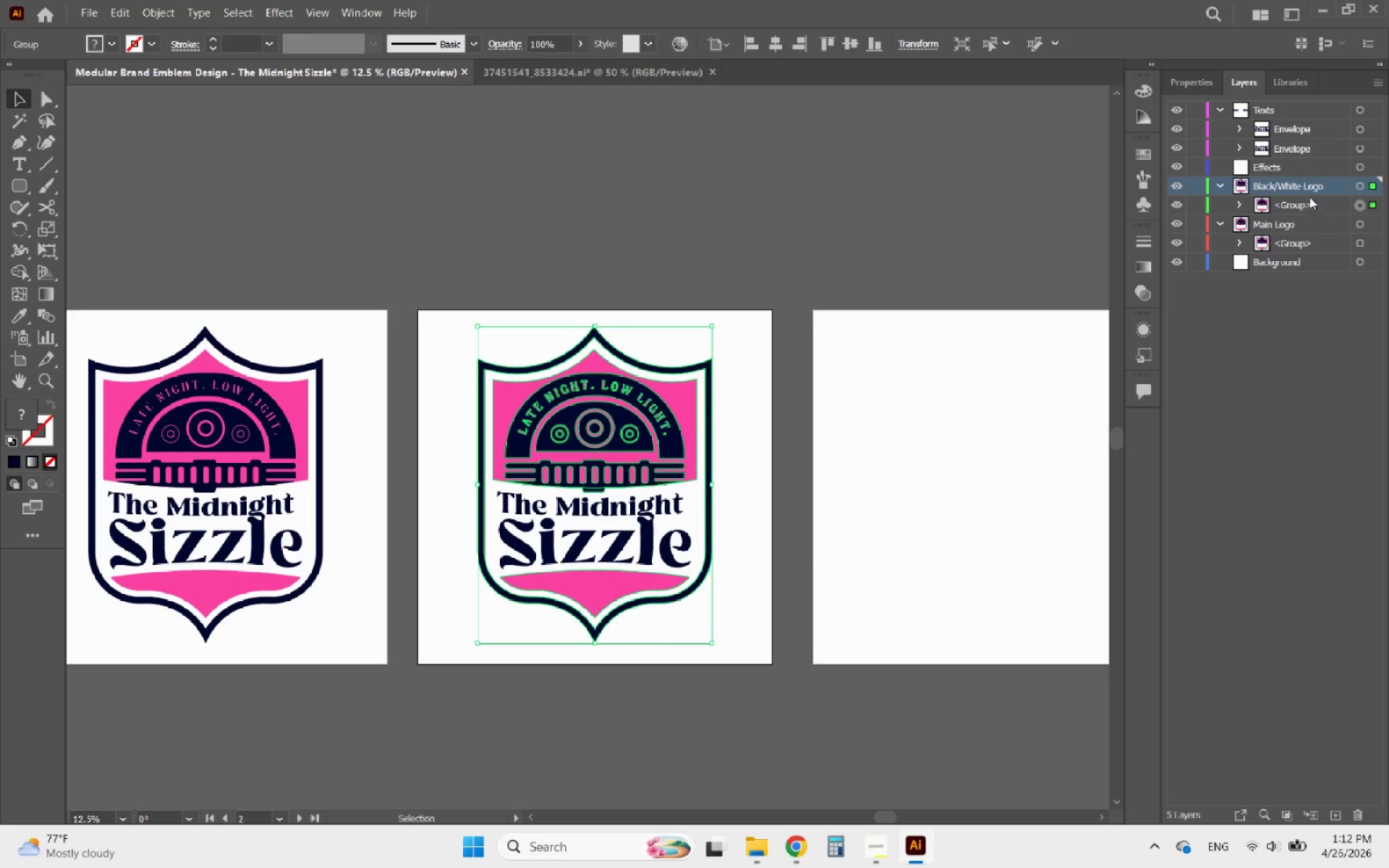 
wait(6.36)
 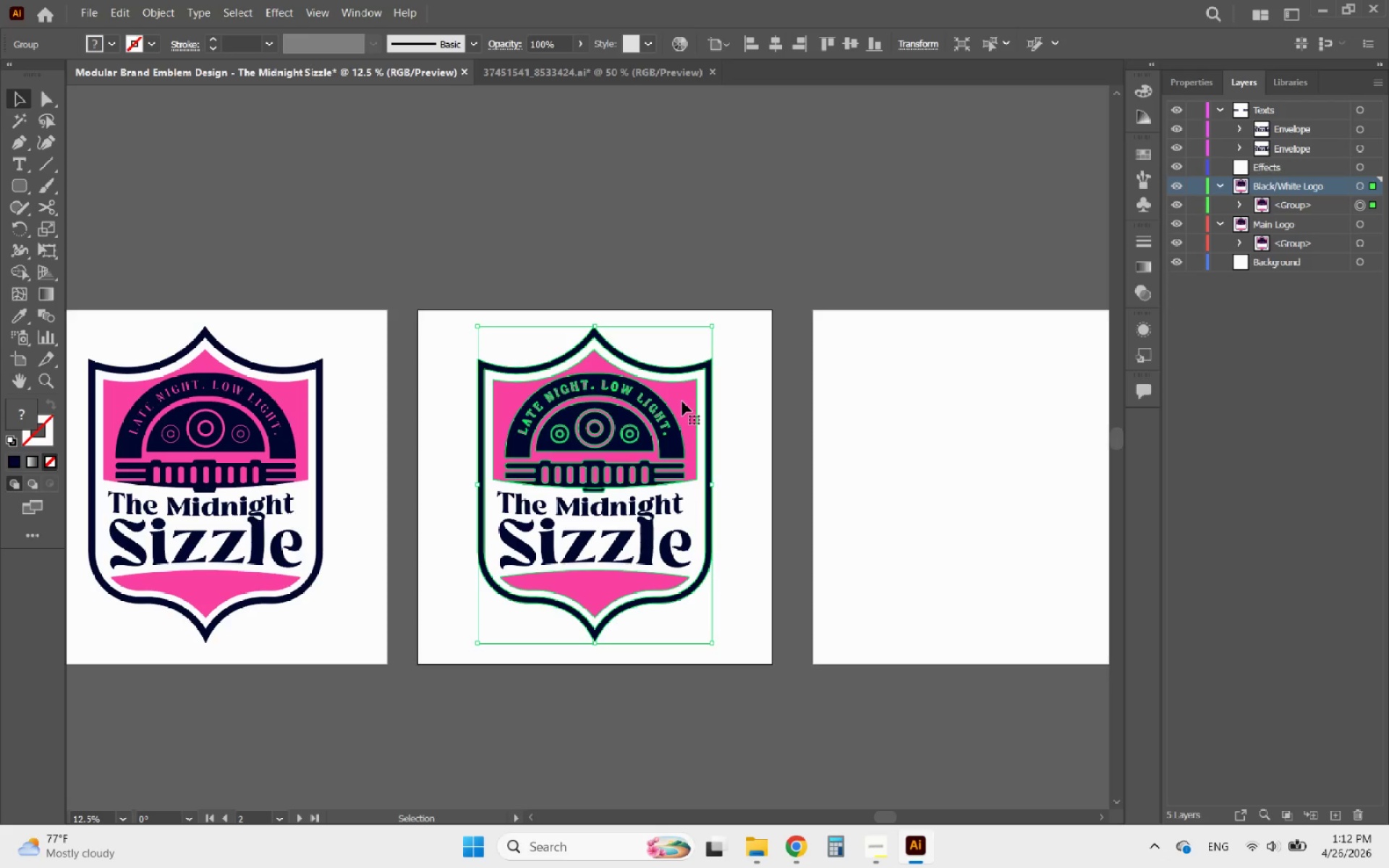 
double_click([1312, 187])
 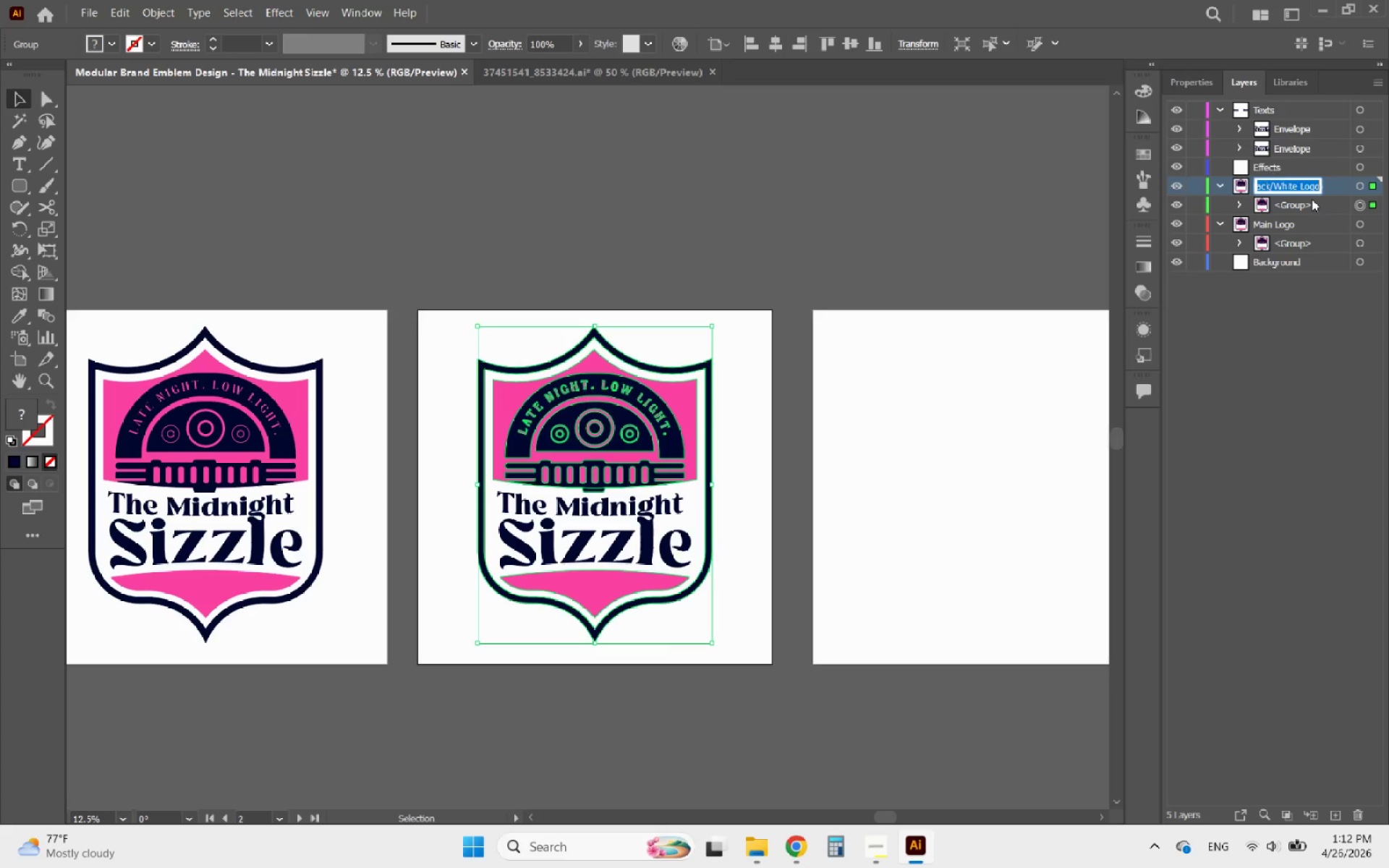 
left_click([1291, 345])
 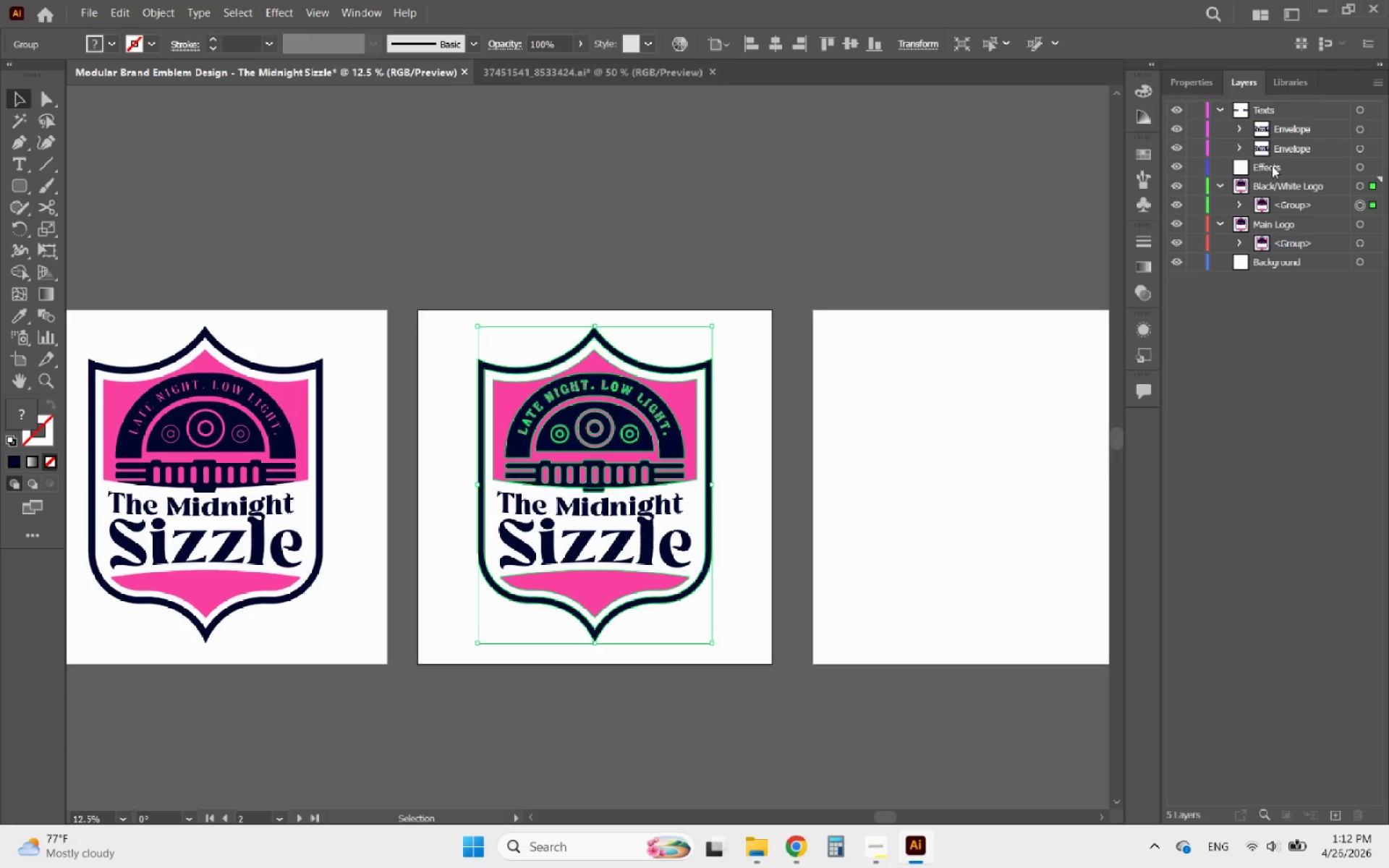 
double_click([1272, 166])
 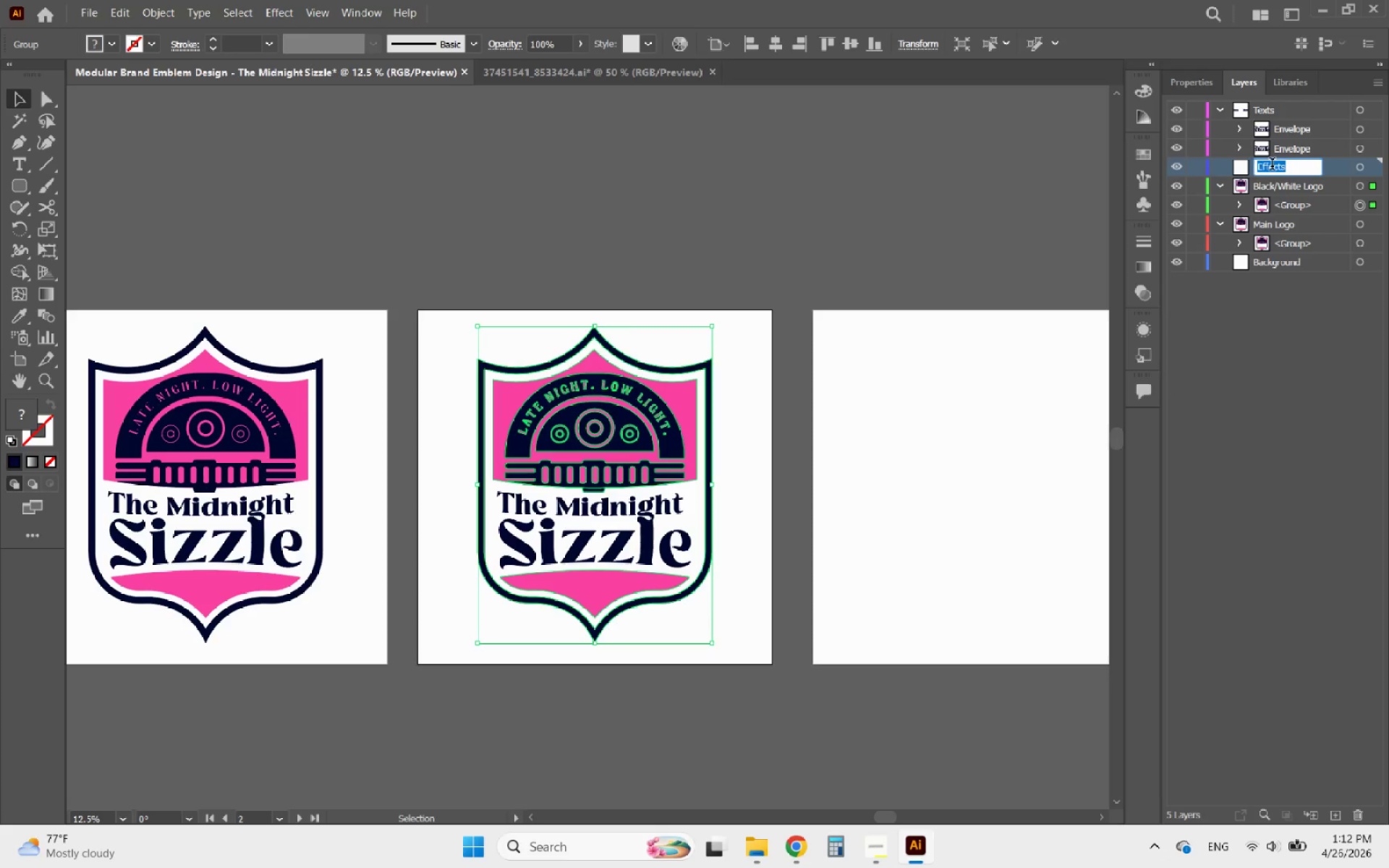 
type(Flat Logo)
 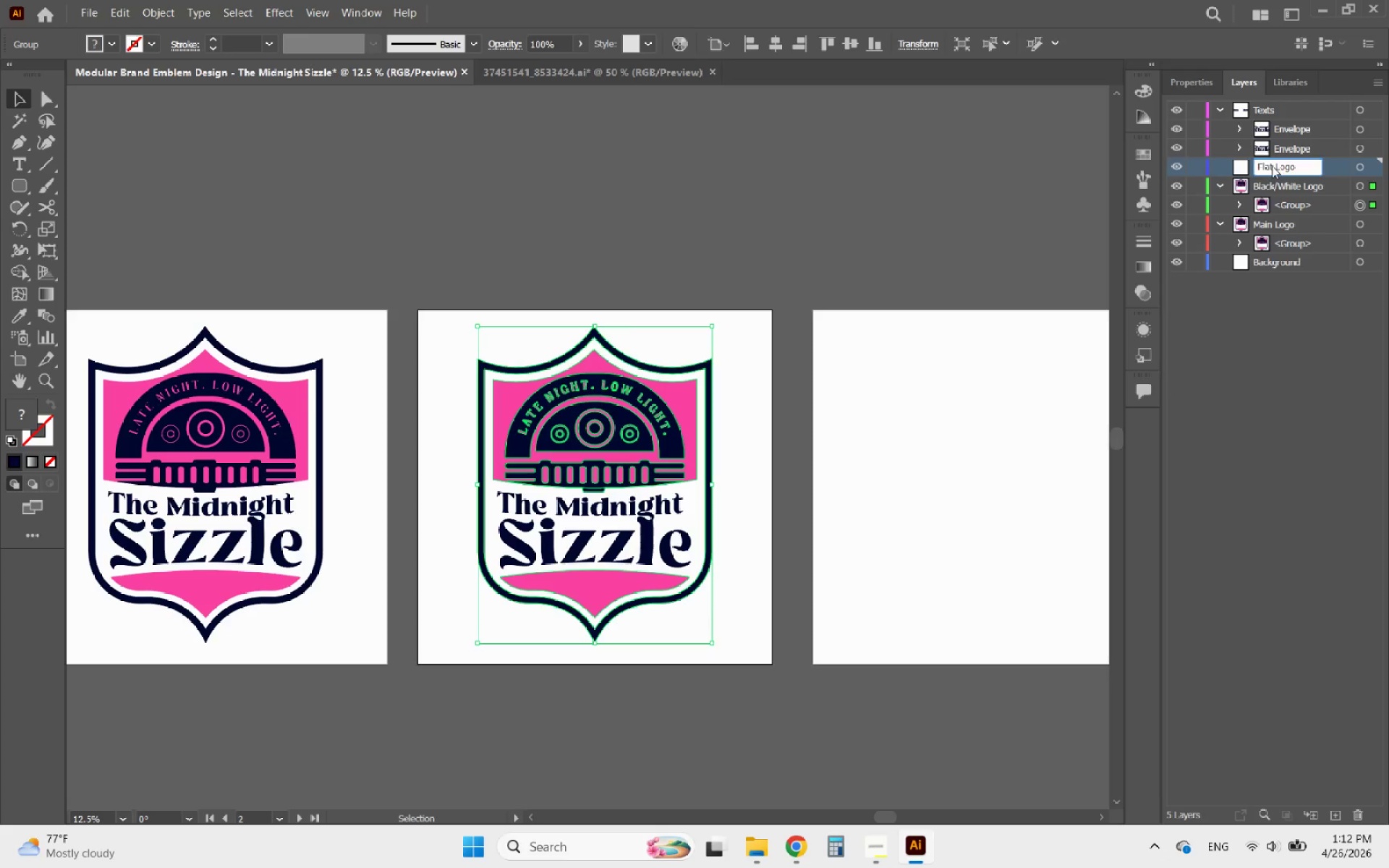 
left_click([1298, 362])
 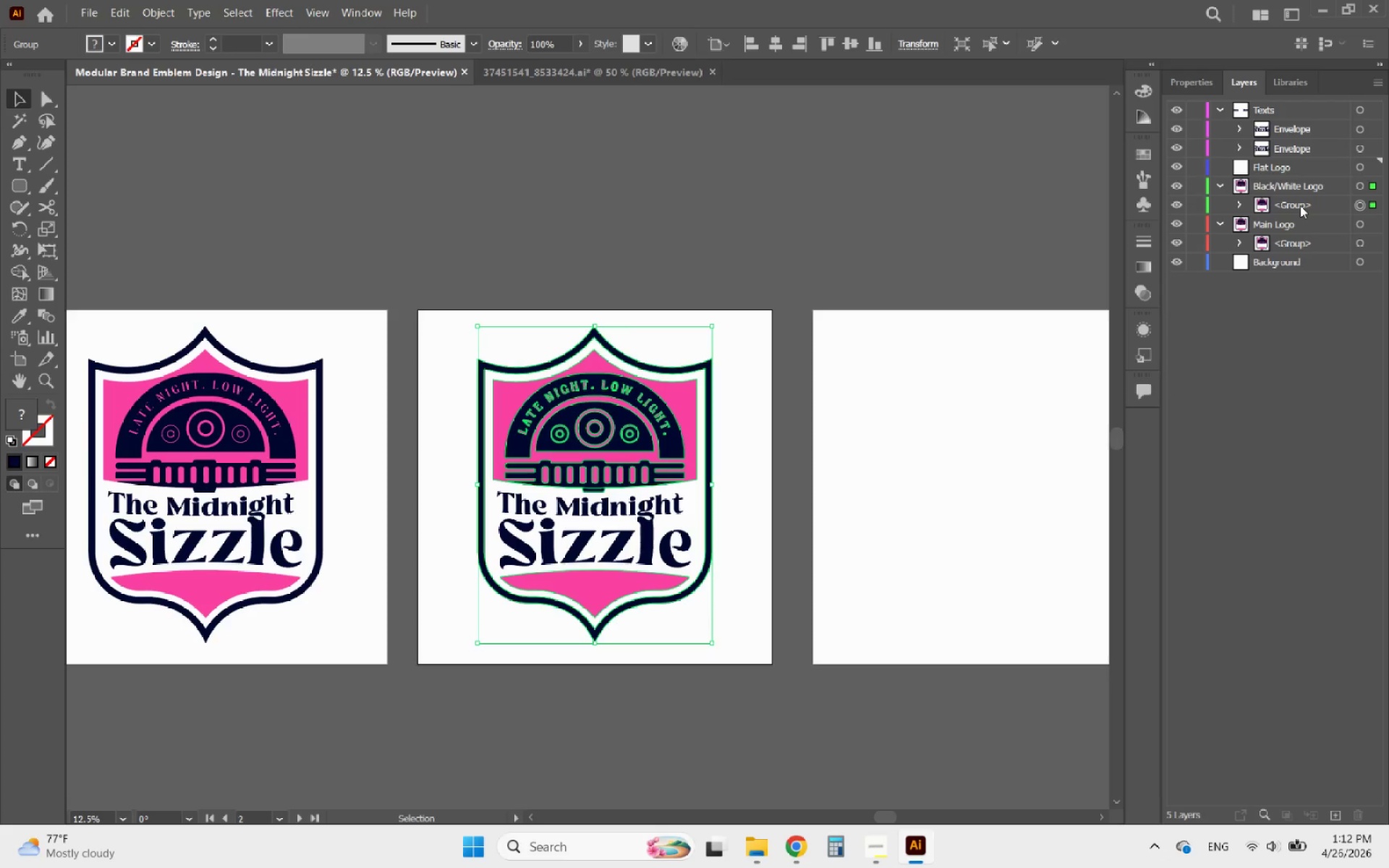 
wait(6.41)
 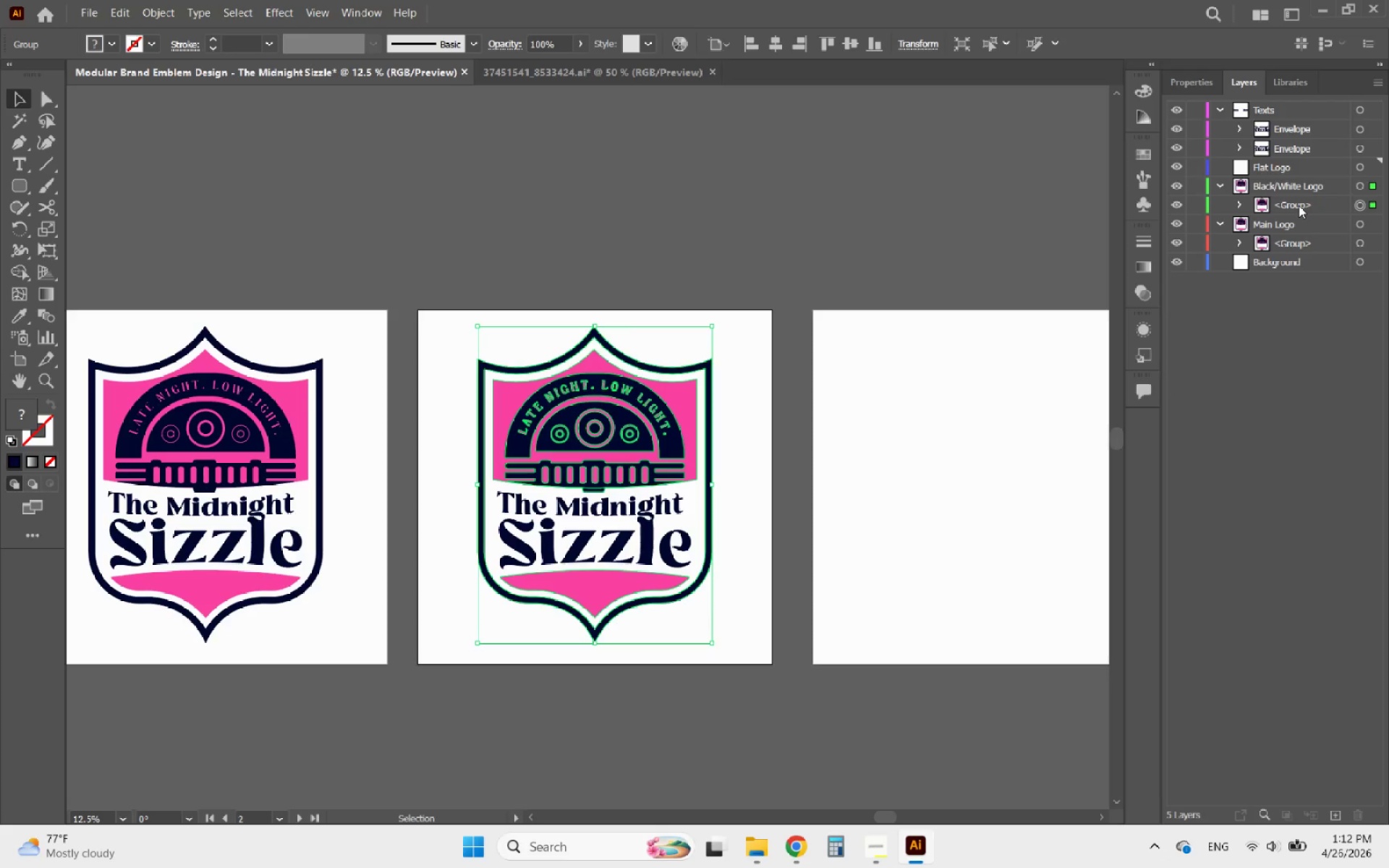 
left_click_drag(start_coordinate=[1300, 205], to_coordinate=[1299, 164])
 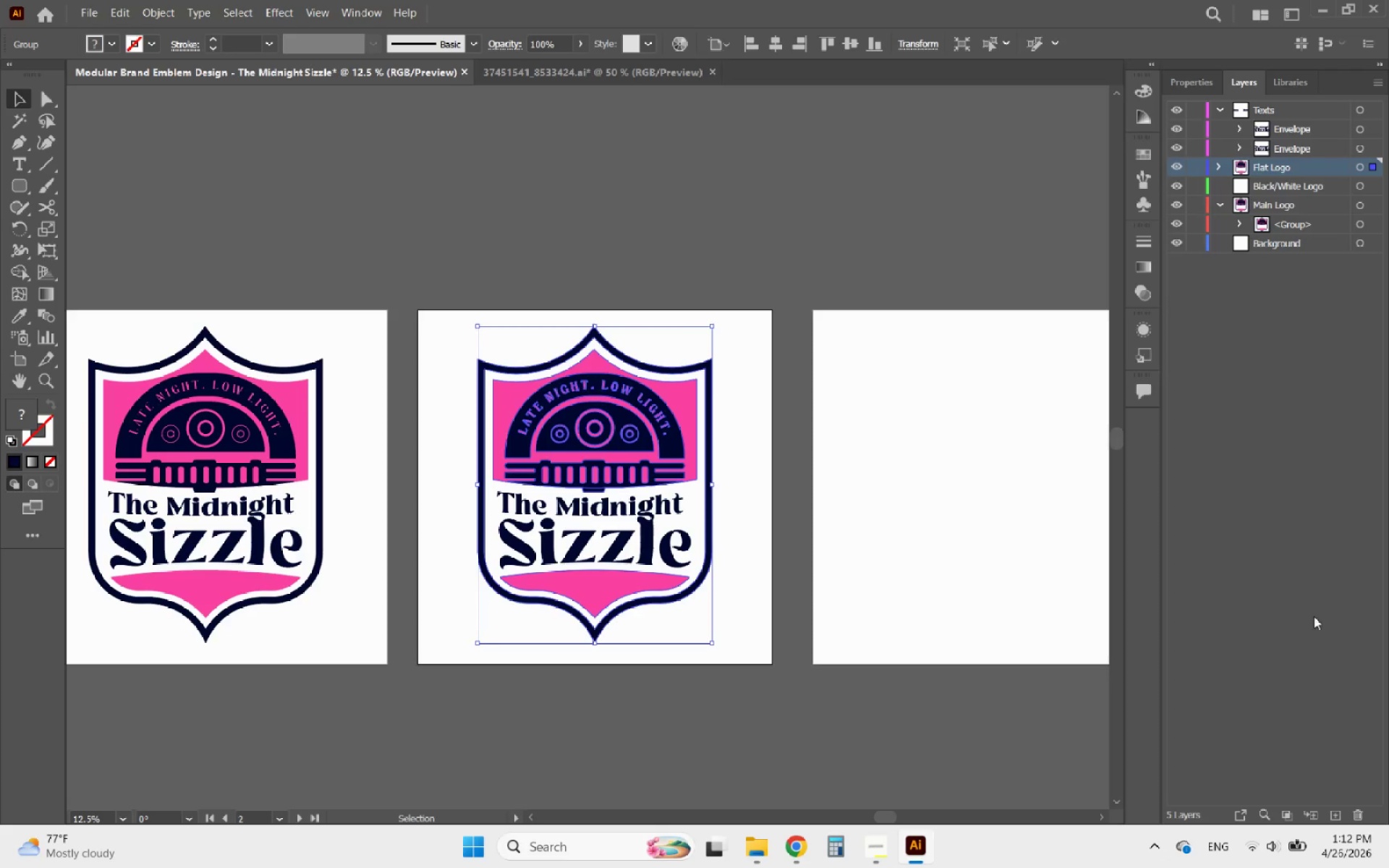 
mouse_move([1305, 805])
 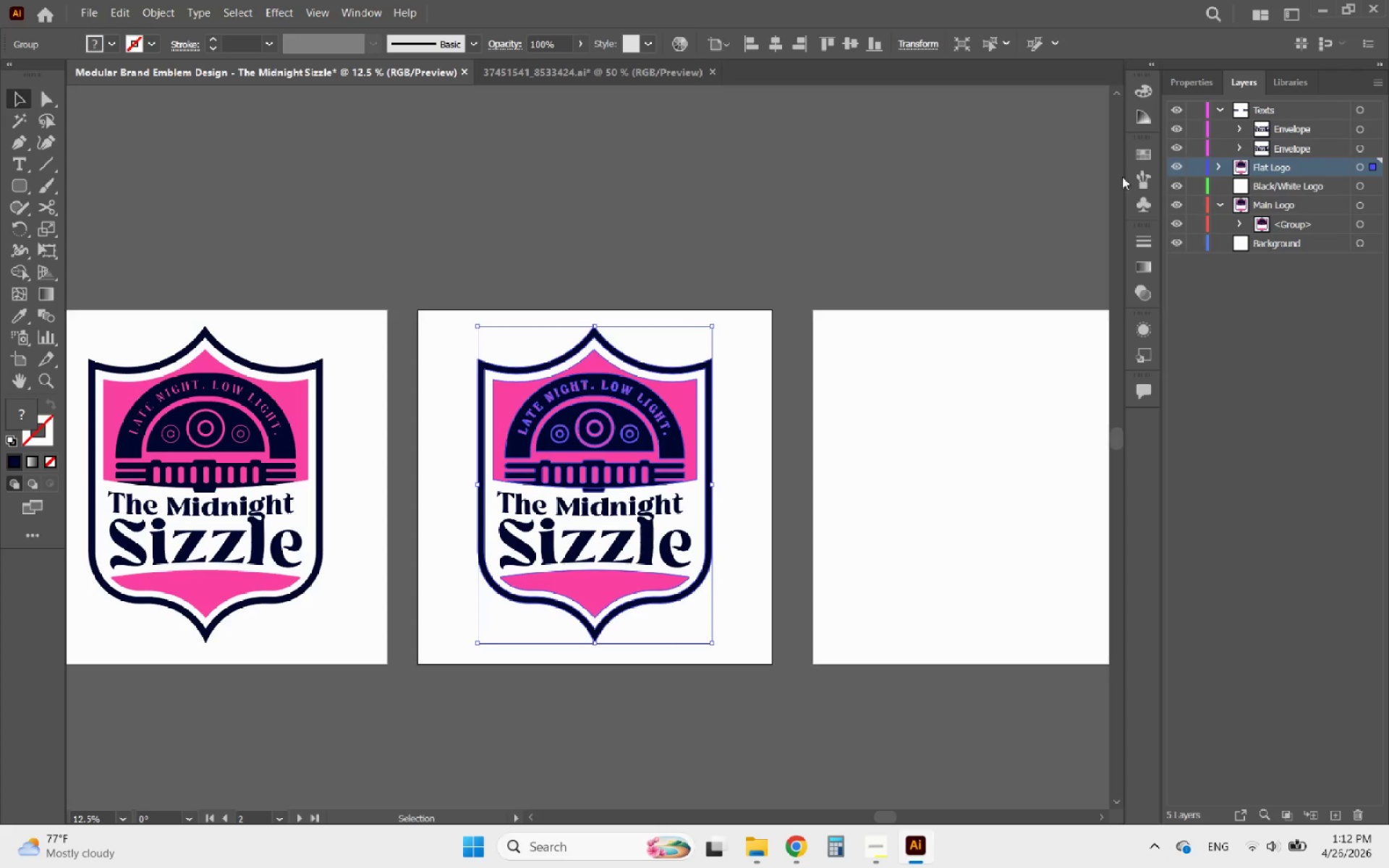 
left_click([1214, 82])
 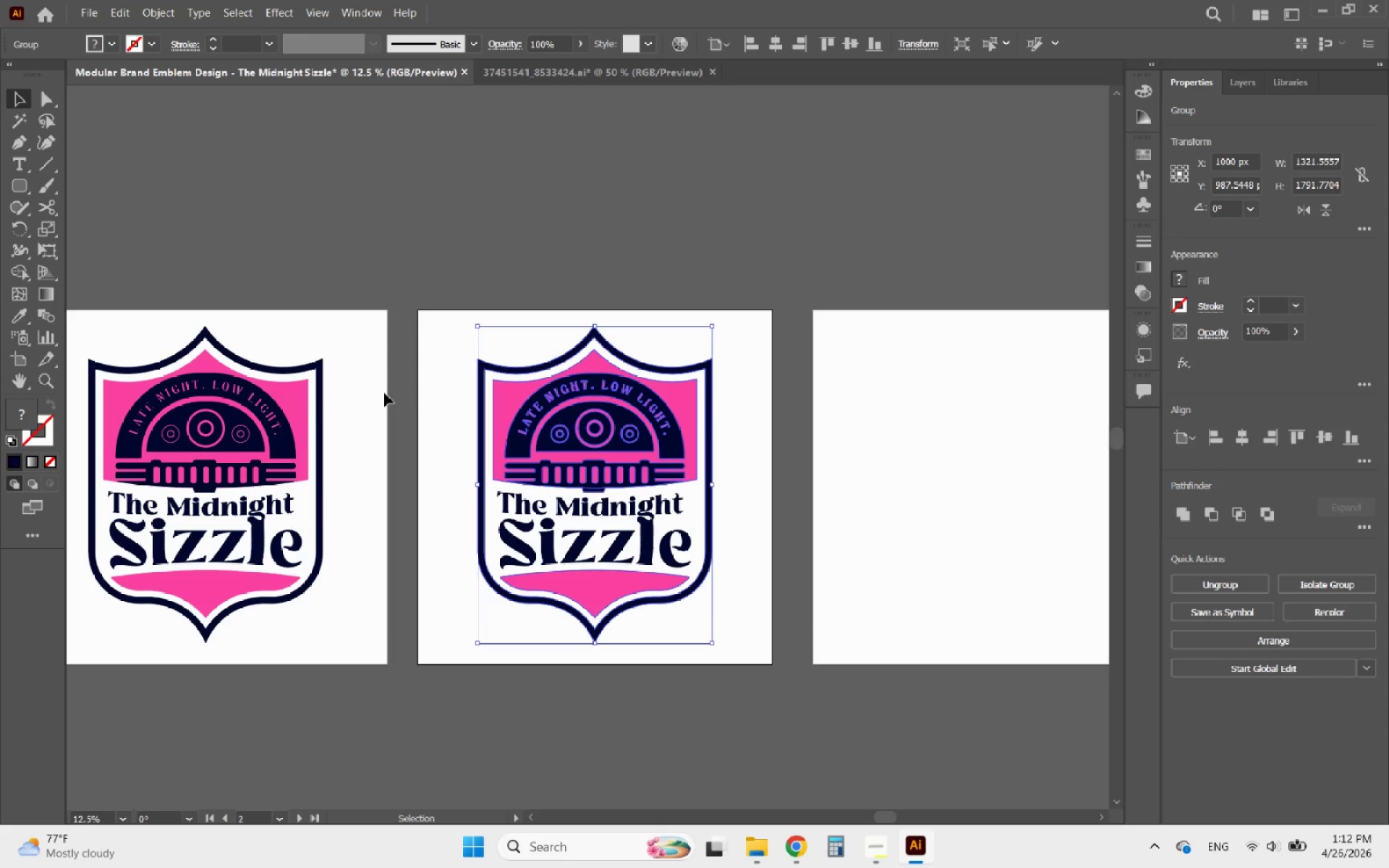 
wait(6.25)
 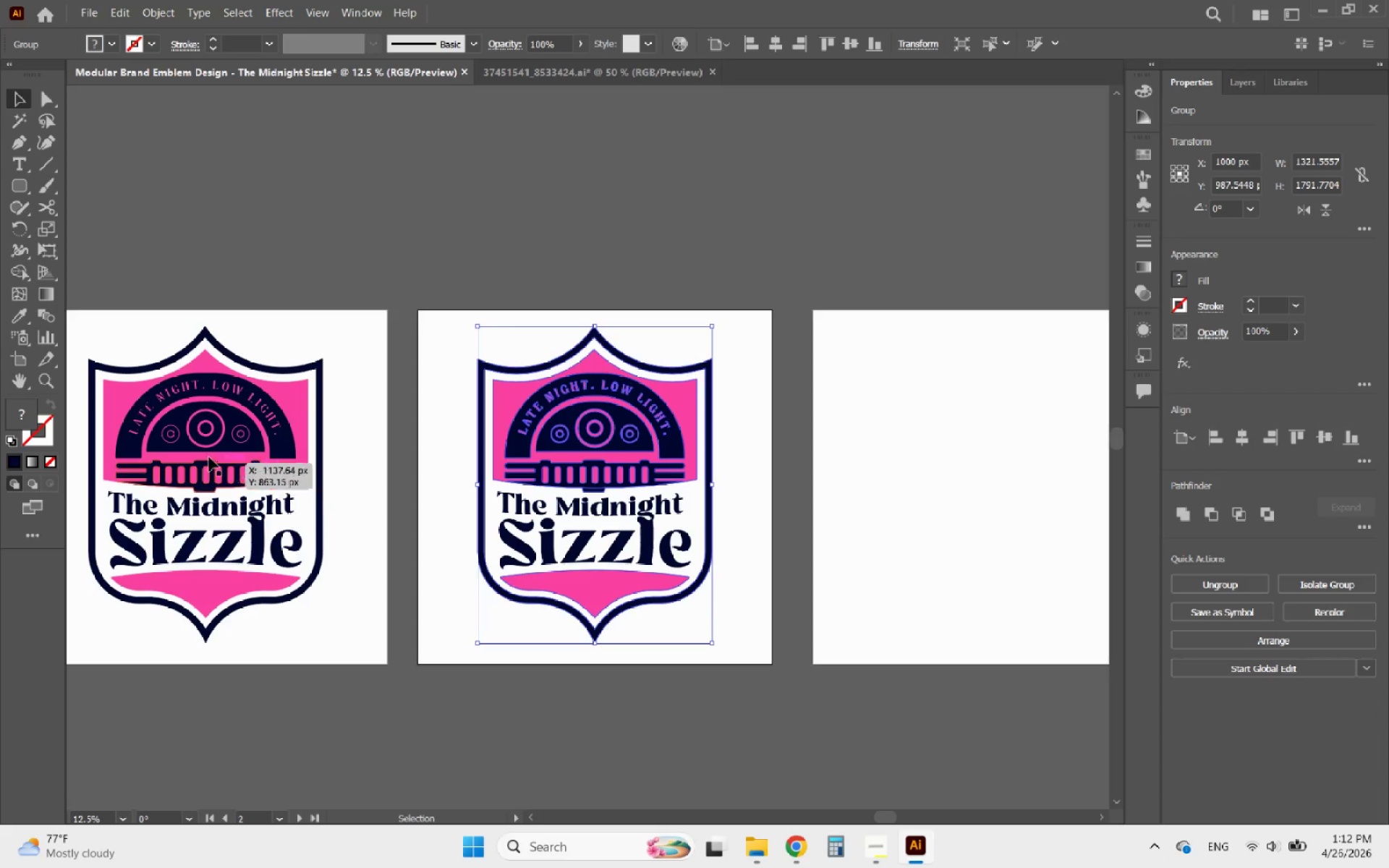 
left_click([413, 285])
 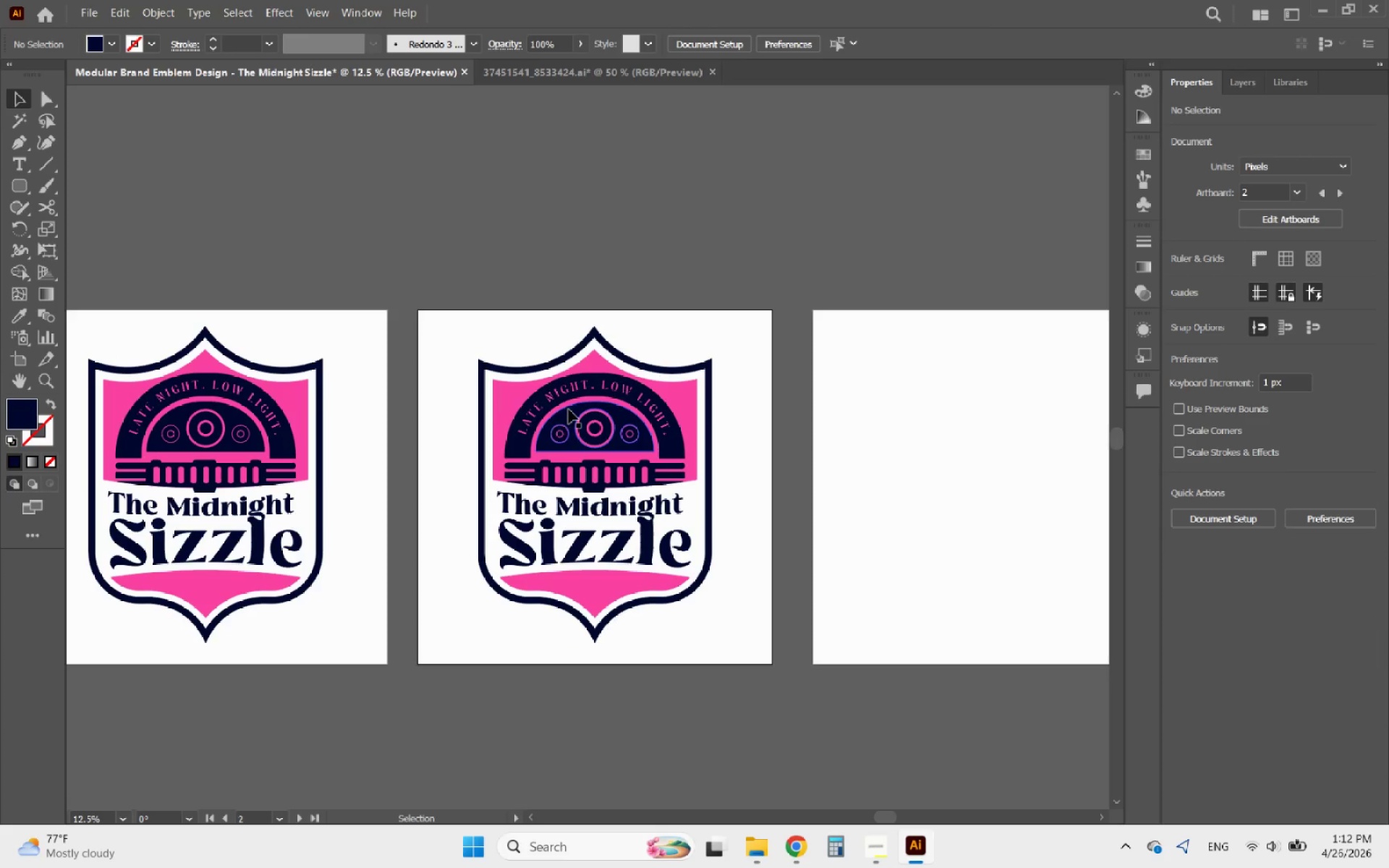 
hold_key(key=AltLeft, duration=0.47)
scroll: coordinate [490, 485], scroll_direction: up, amount: 1.0
 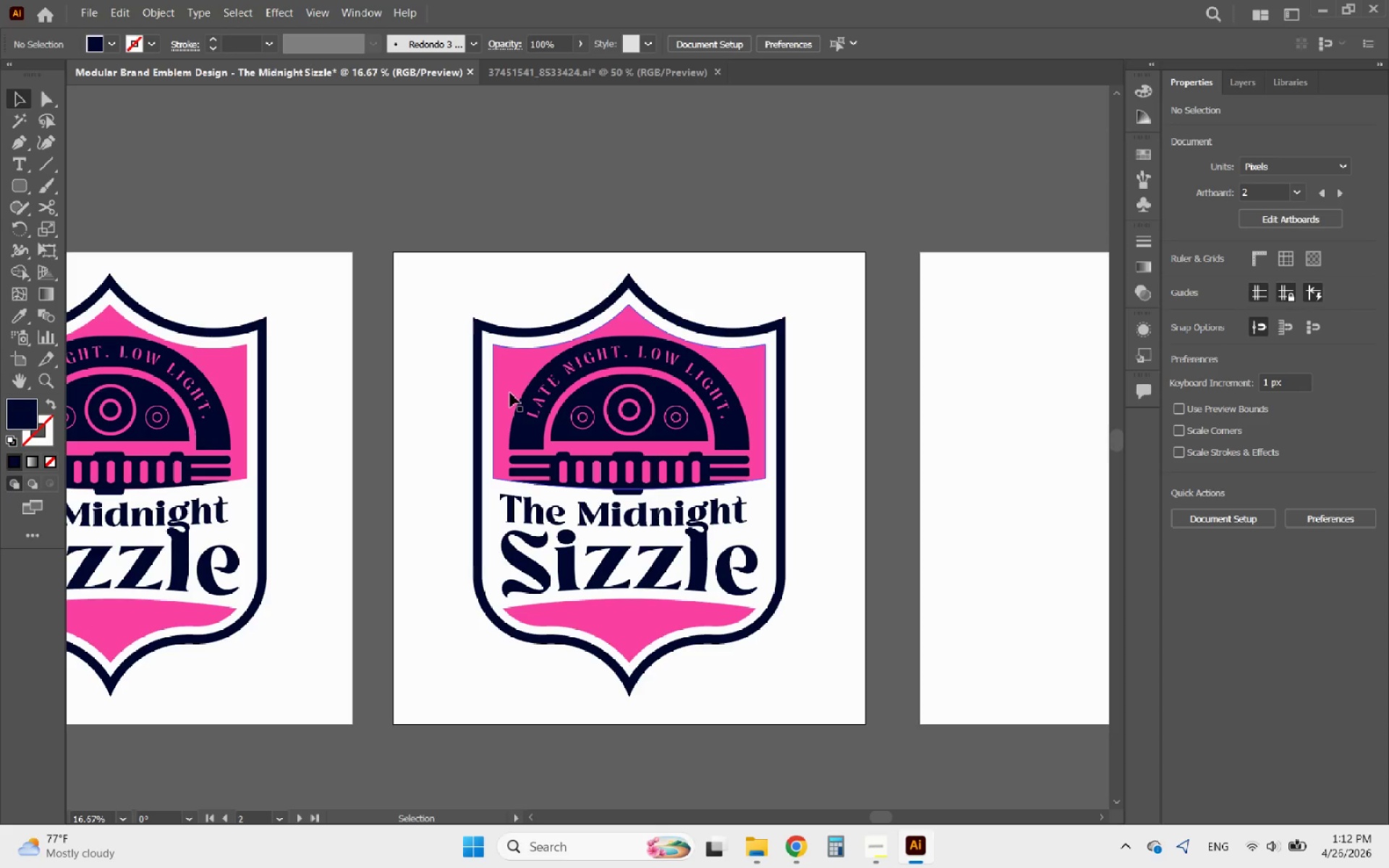 
left_click([507, 378])
 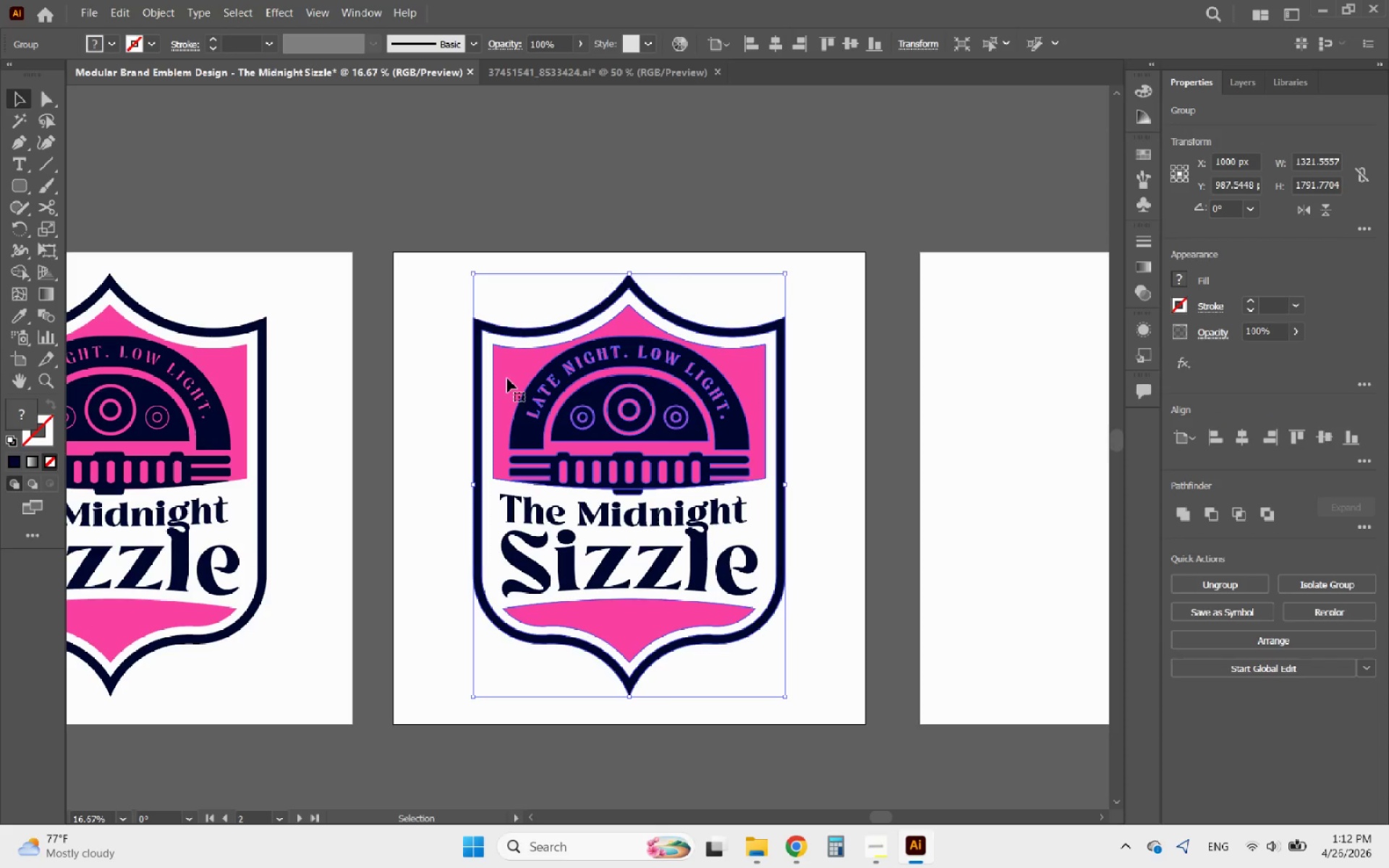 
double_click([507, 378])
 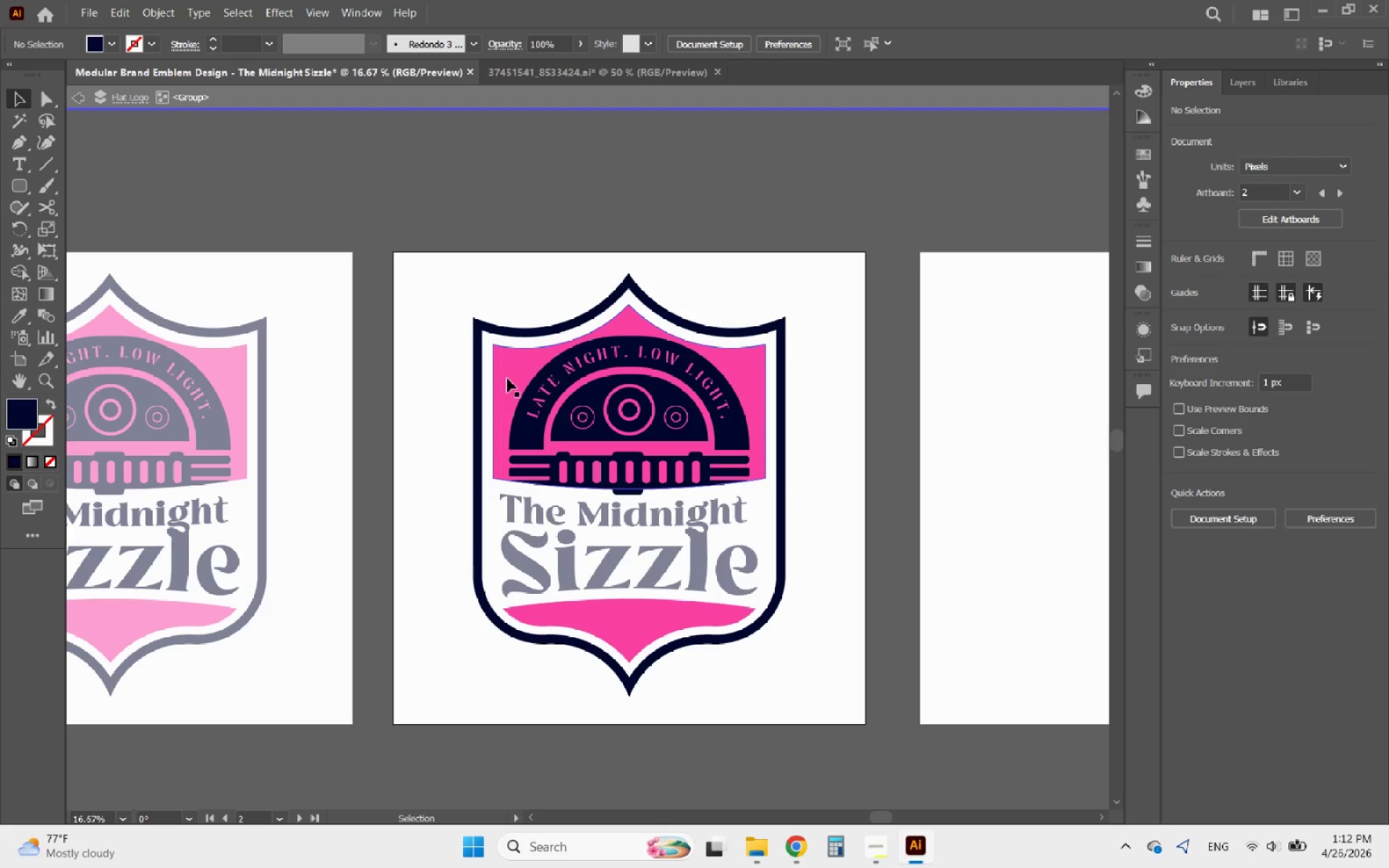 
left_click([507, 378])
 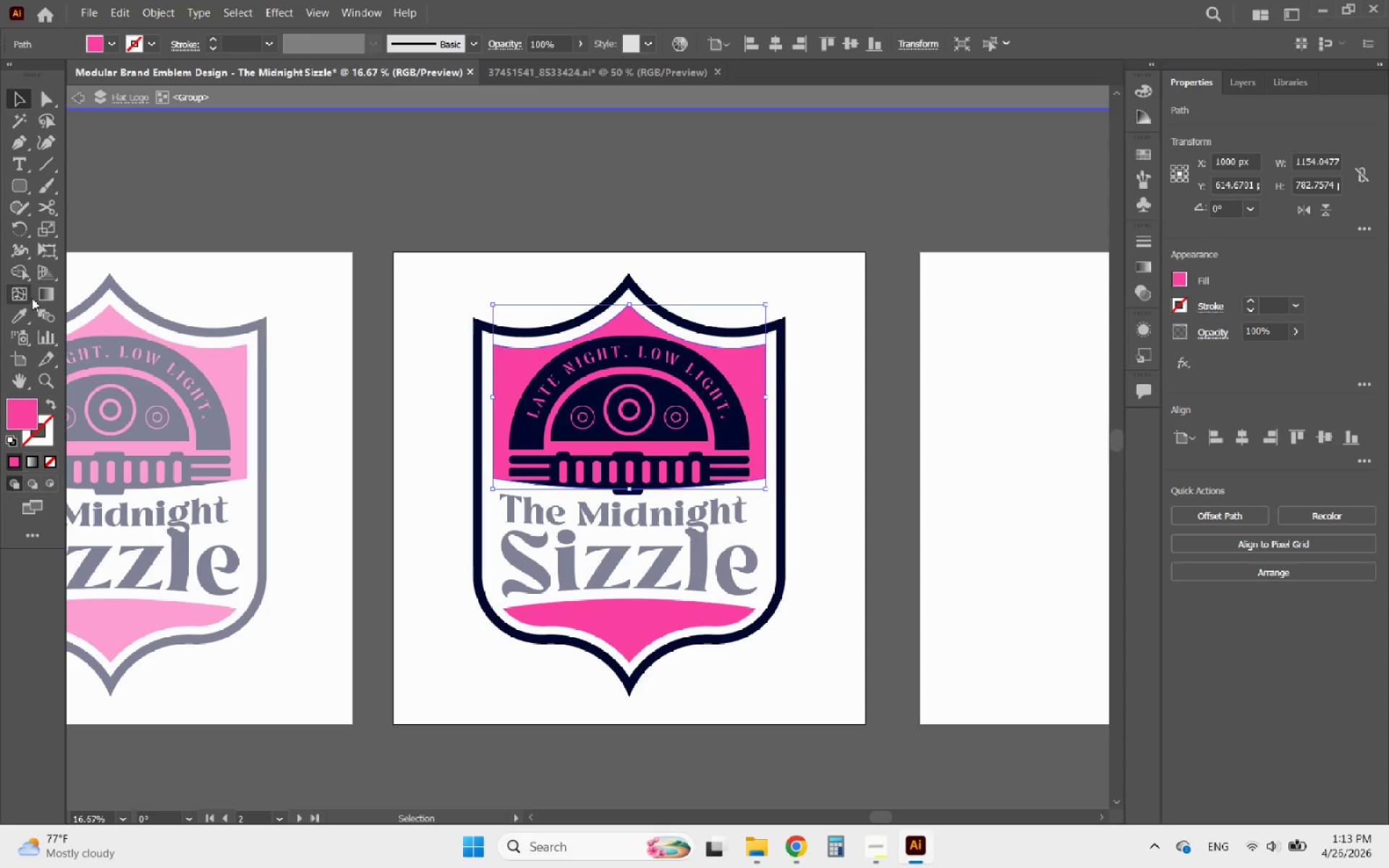 
left_click([25, 315])
 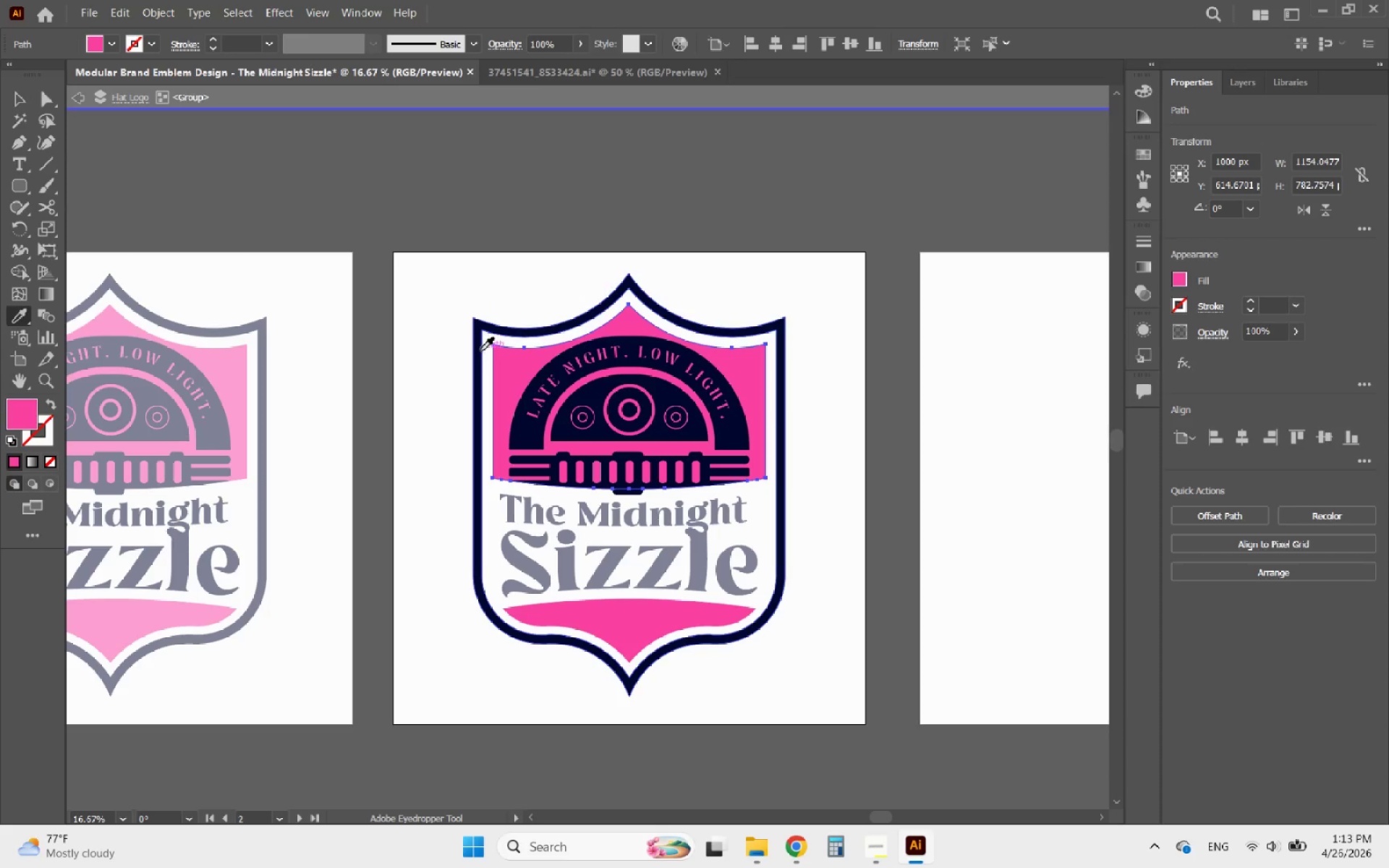 
left_click([479, 352])
 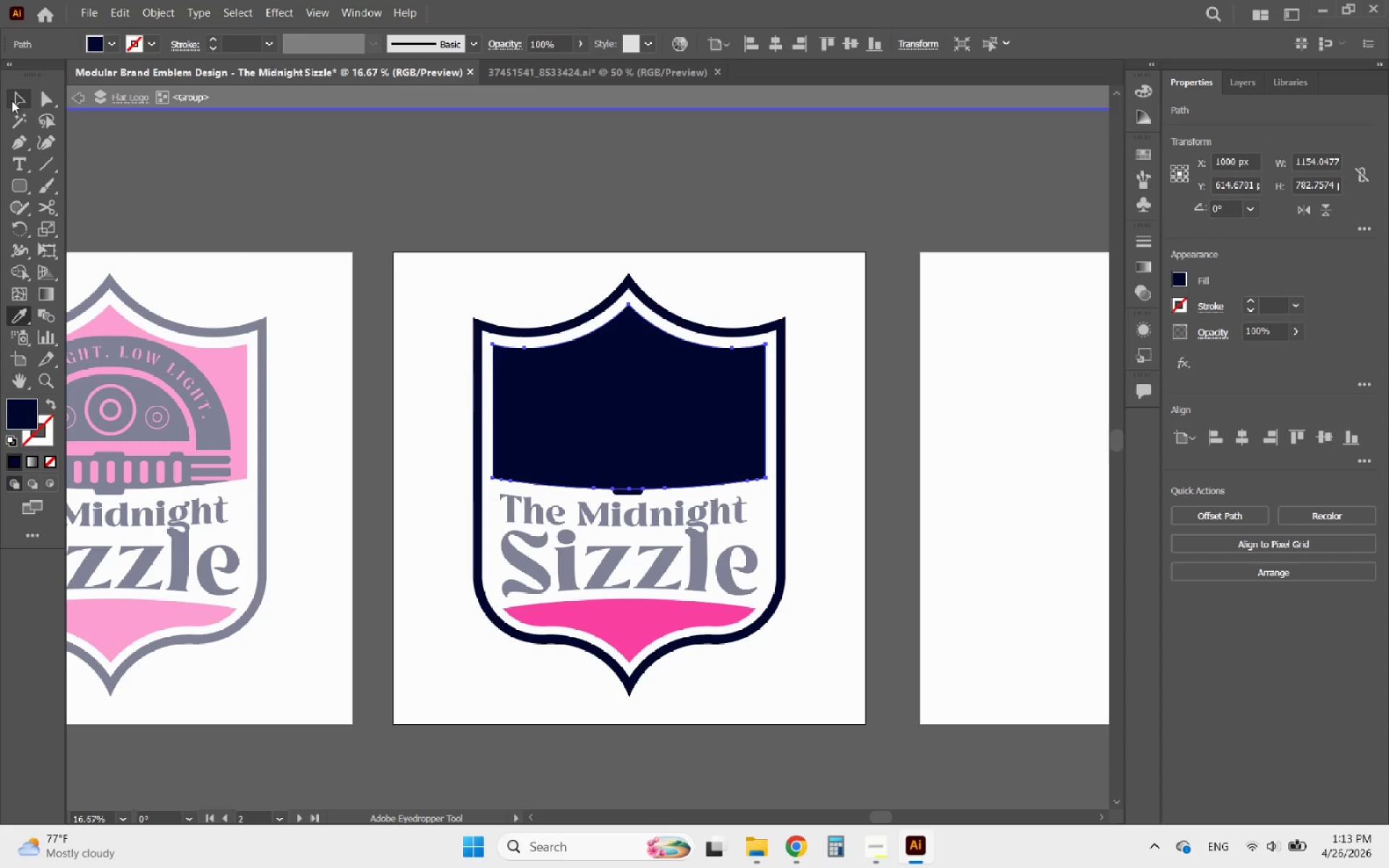 
left_click([17, 95])
 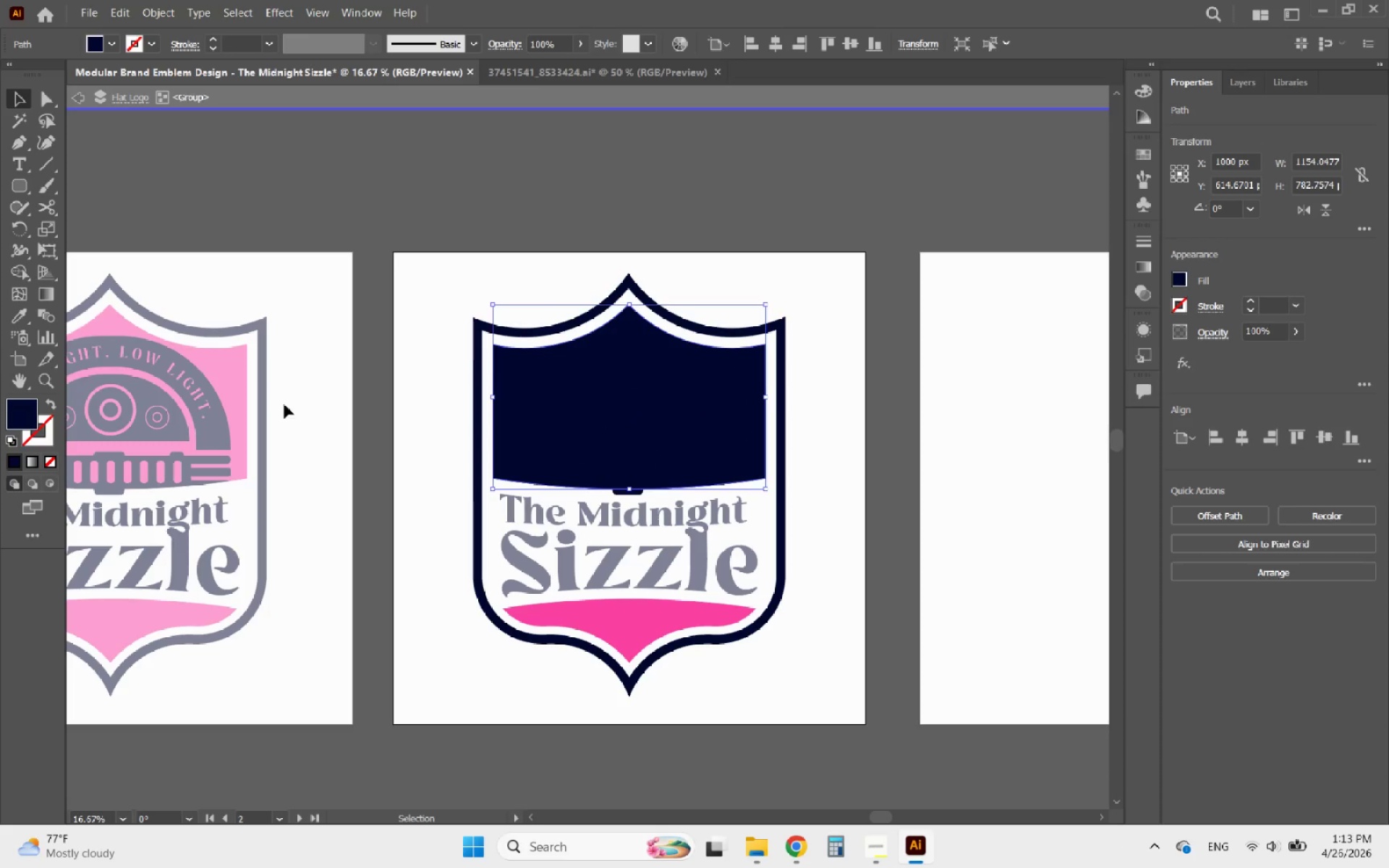 
key(Shift+ShiftLeft)
 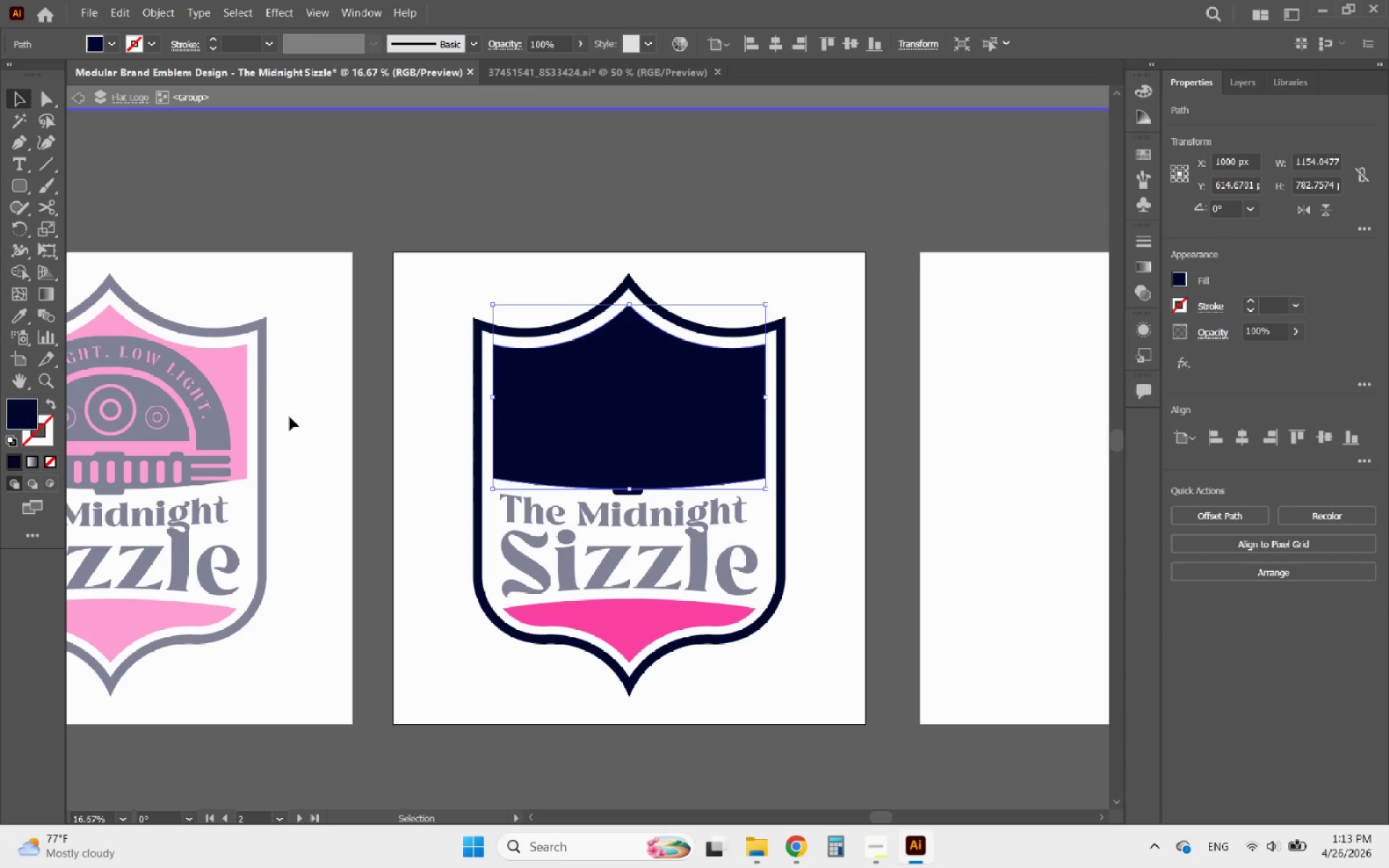 
key(Control+Z)
 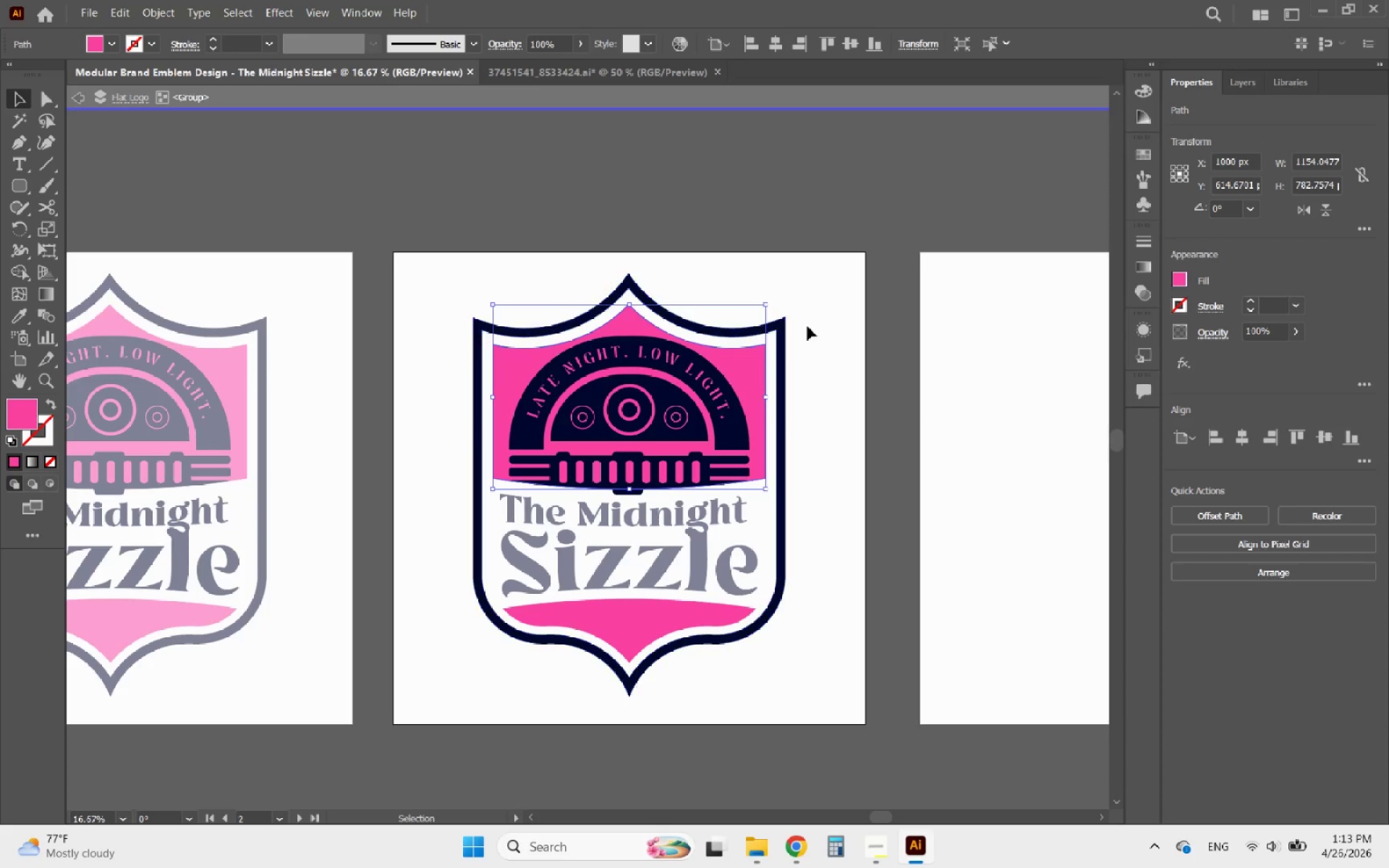 
left_click([808, 326])
 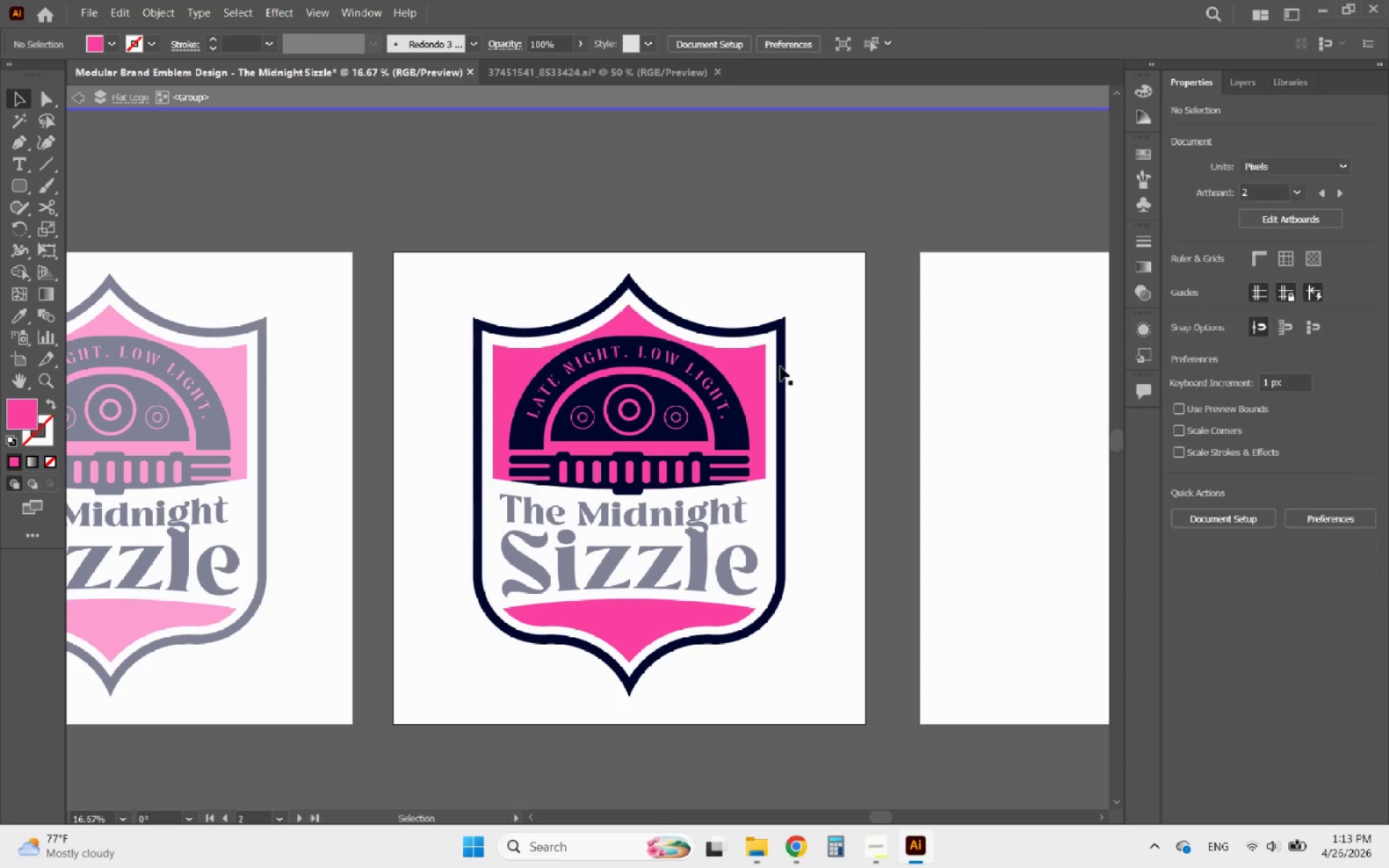 
hold_key(key=AltLeft, duration=0.48)
scroll: coordinate [571, 360], scroll_direction: up, amount: 3.0
 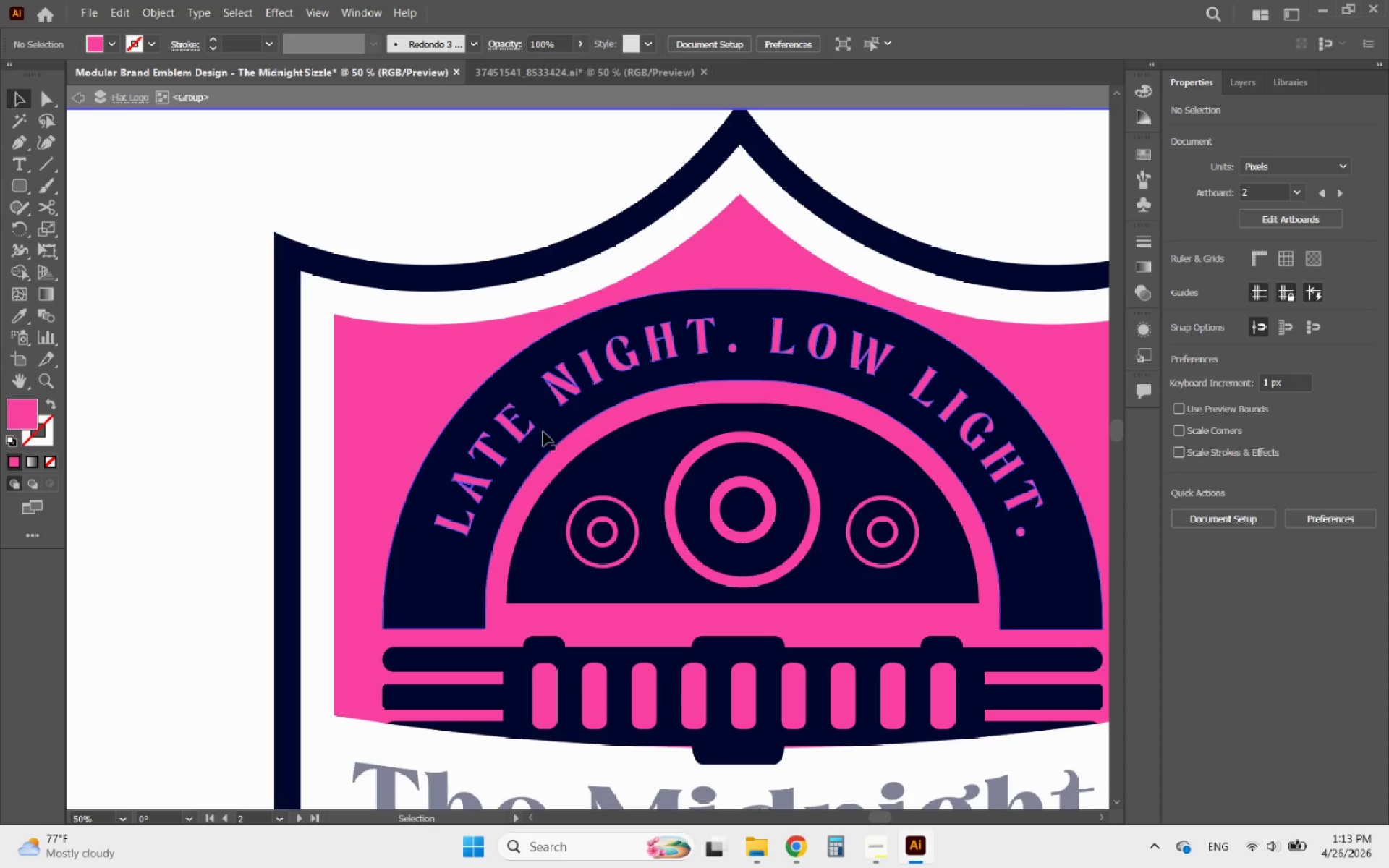 
left_click([548, 433])
 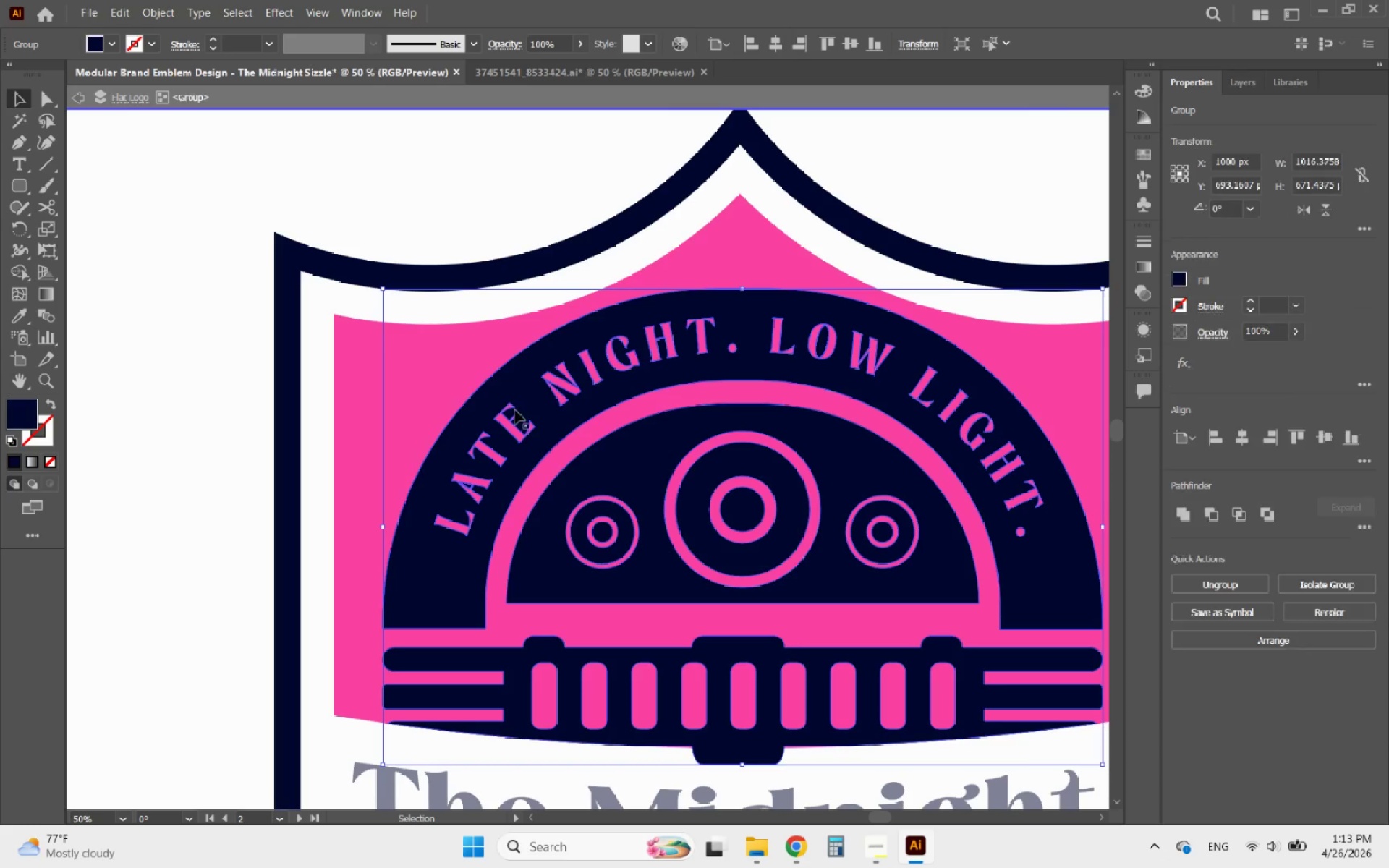 
hold_key(key=ShiftLeft, duration=1.06)
left_click([349, 368])
 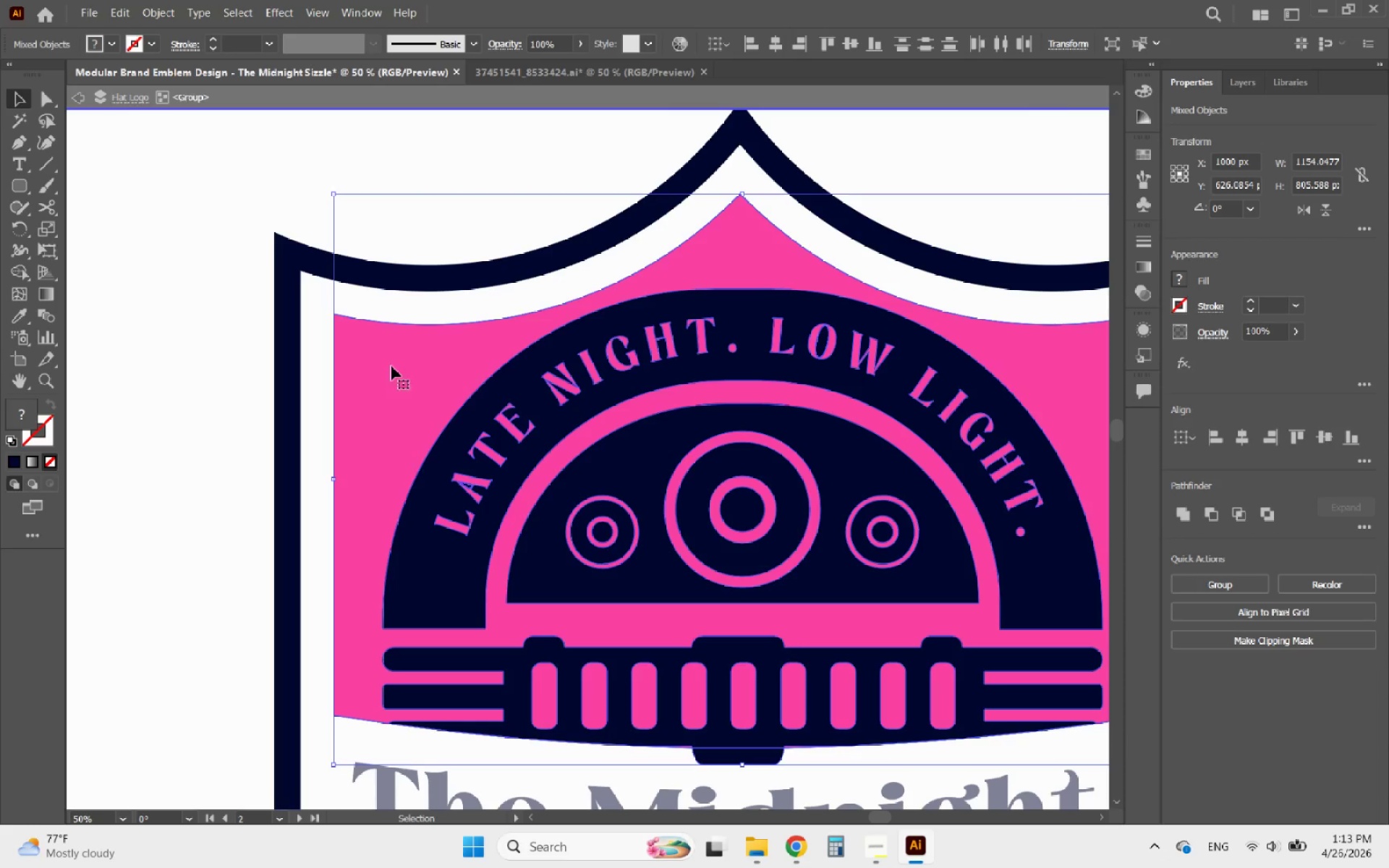 
hold_key(key=AltLeft, duration=0.45)
scroll: coordinate [394, 363], scroll_direction: down, amount: 2.0
 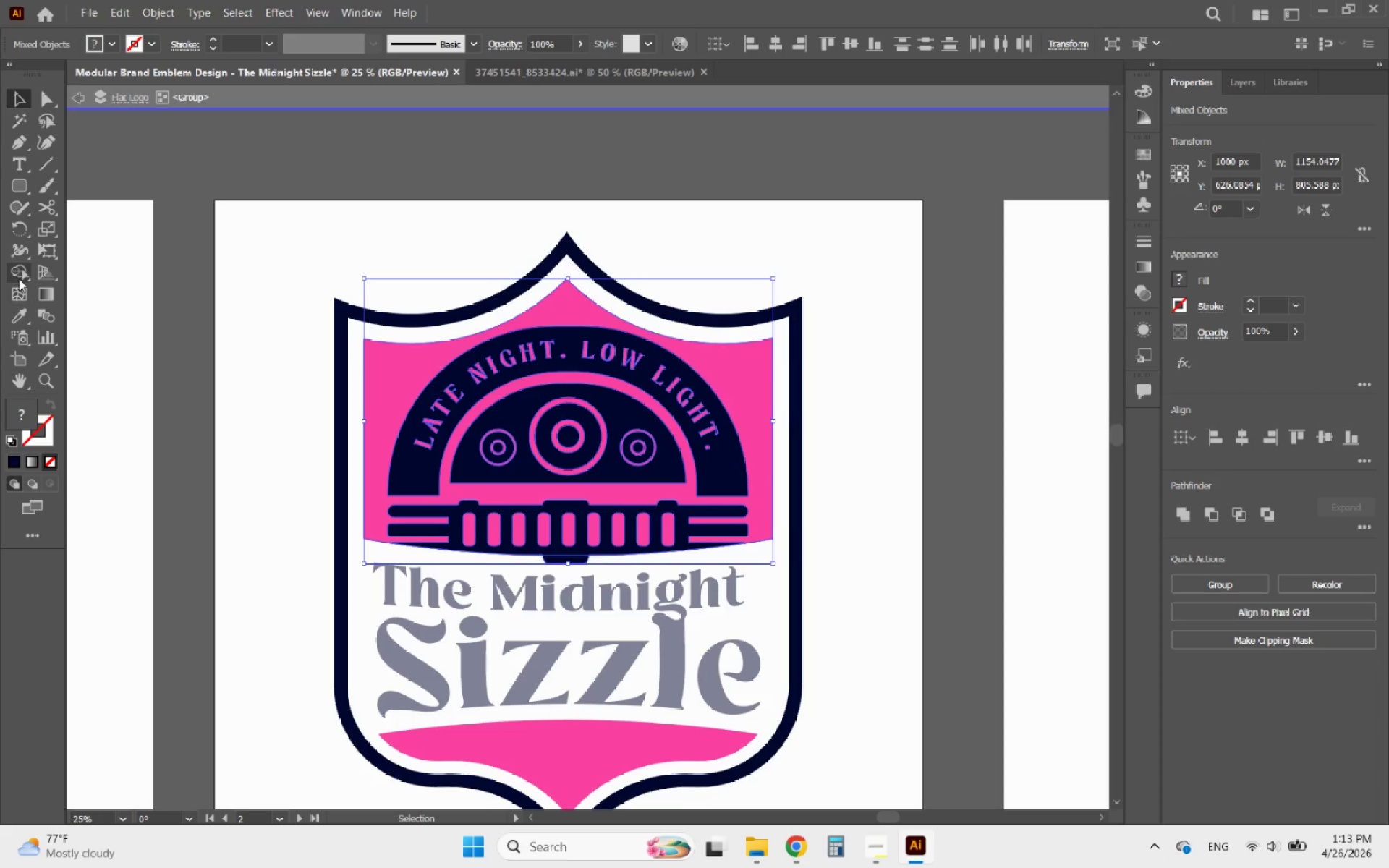 
left_click([17, 275])
 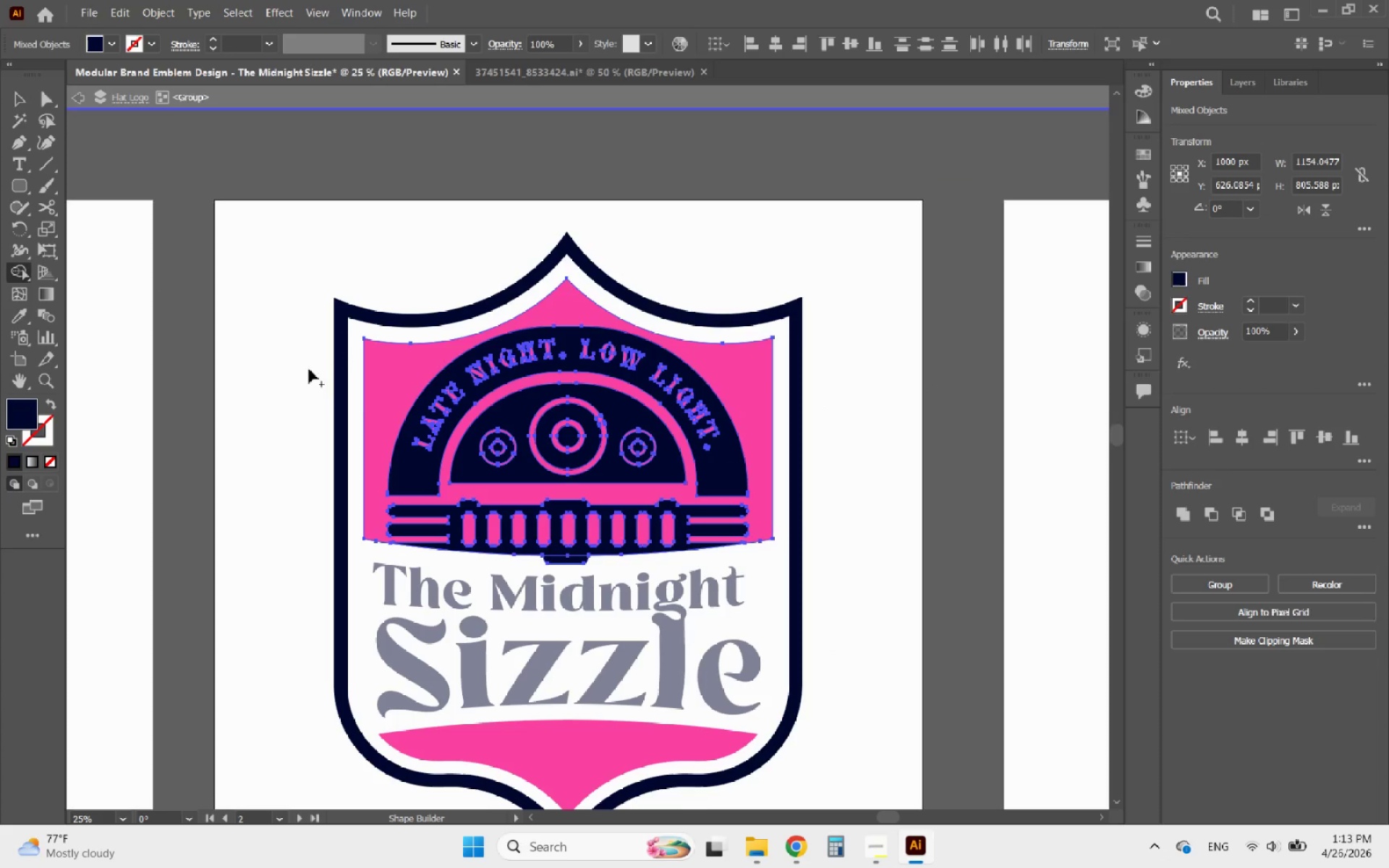 
hold_key(key=AltLeft, duration=0.62)
 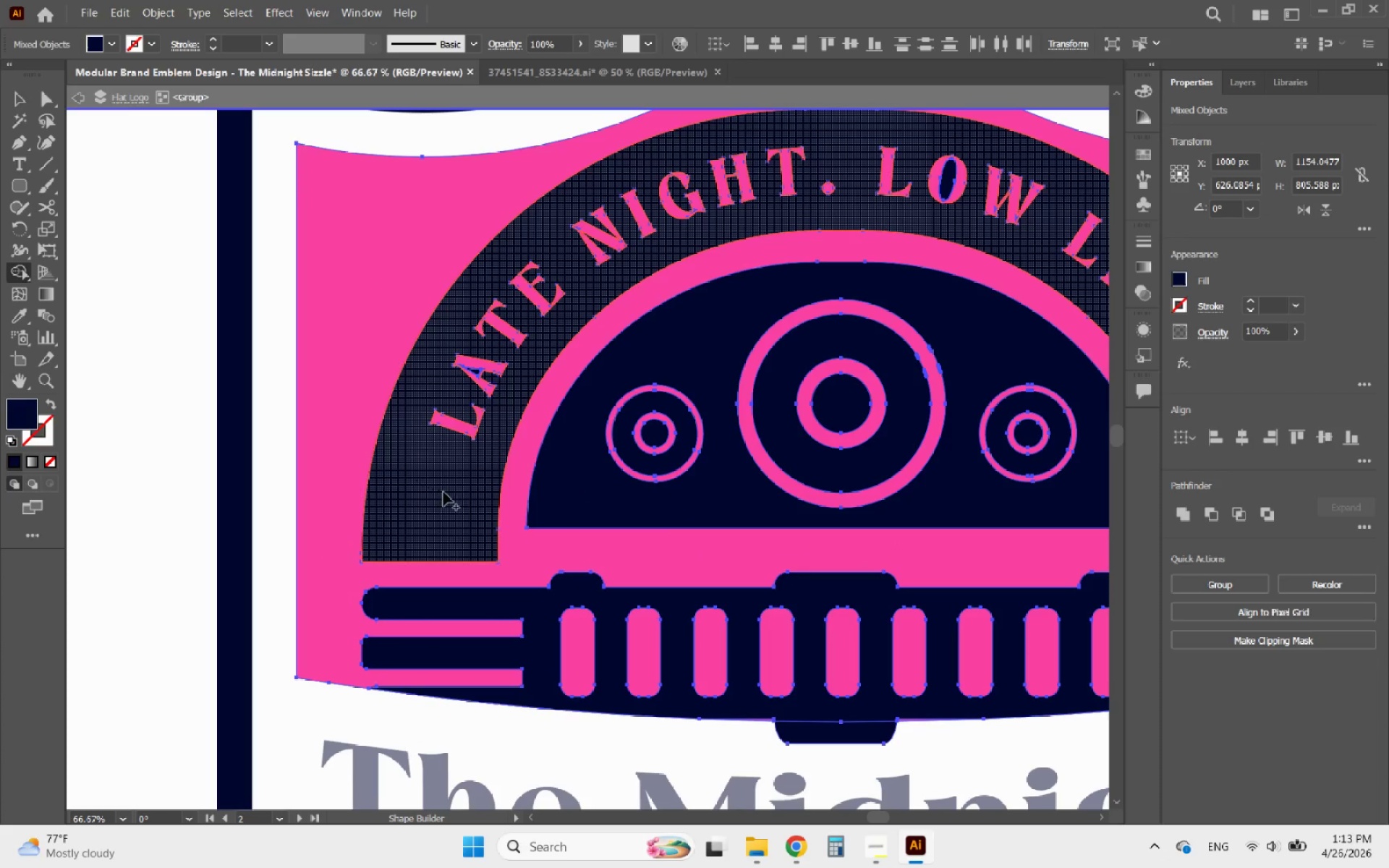 
left_click_drag(start_coordinate=[417, 480], to_coordinate=[458, 495])
 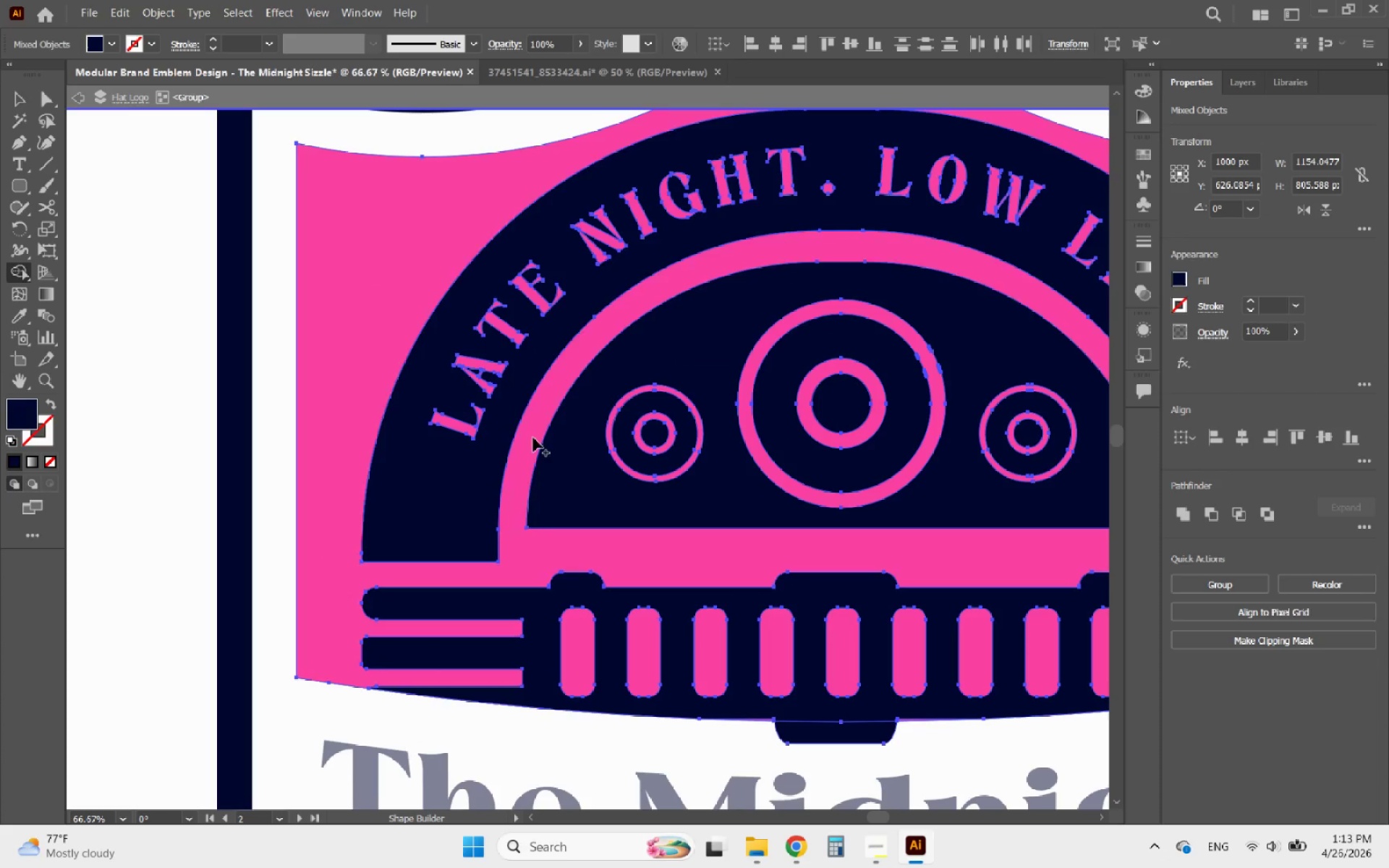 
scroll: coordinate [406, 456], scroll_direction: up, amount: 3.0
 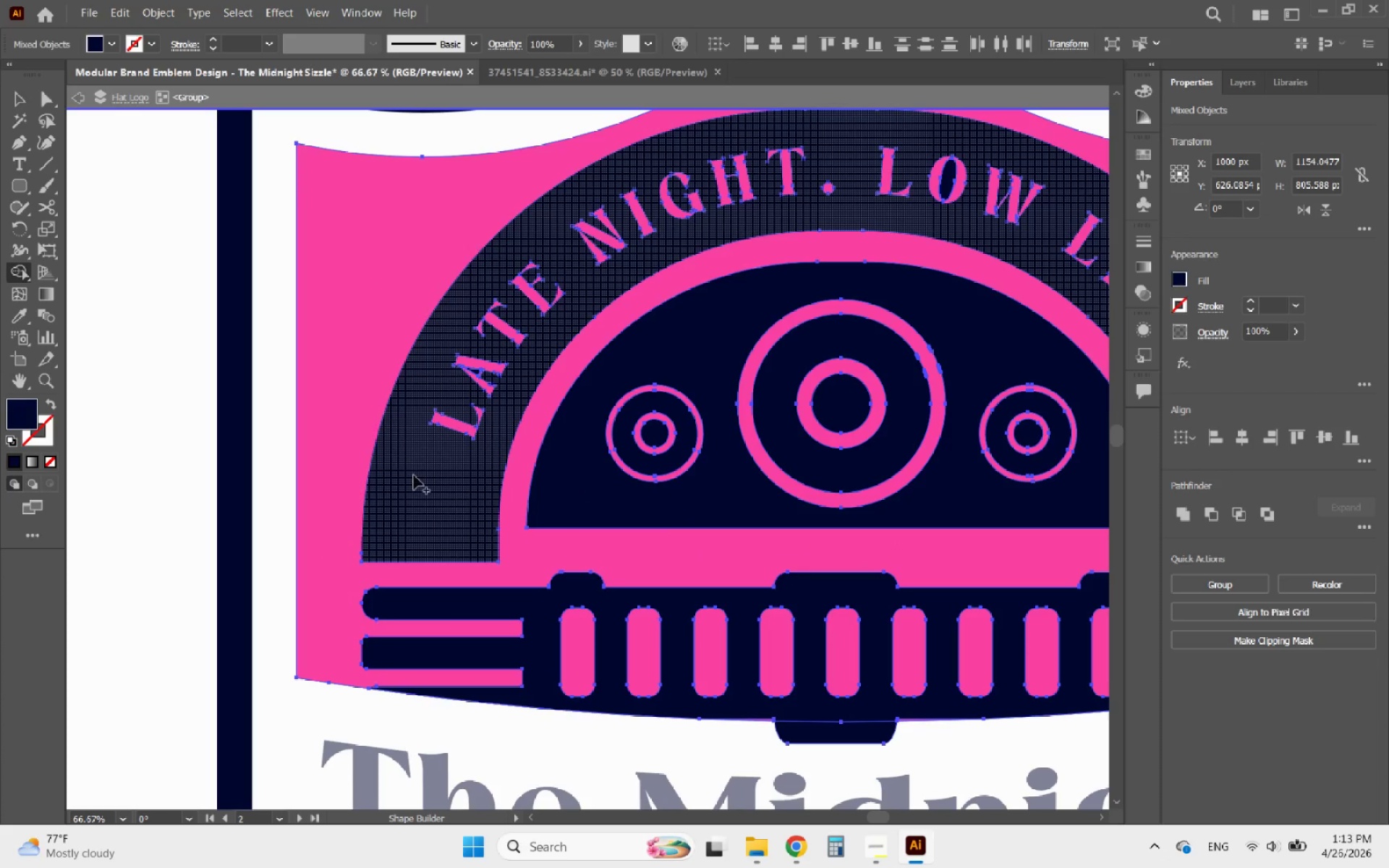 
hold_key(key=AltLeft, duration=0.67)
scroll: coordinate [512, 363], scroll_direction: up, amount: 4.0
 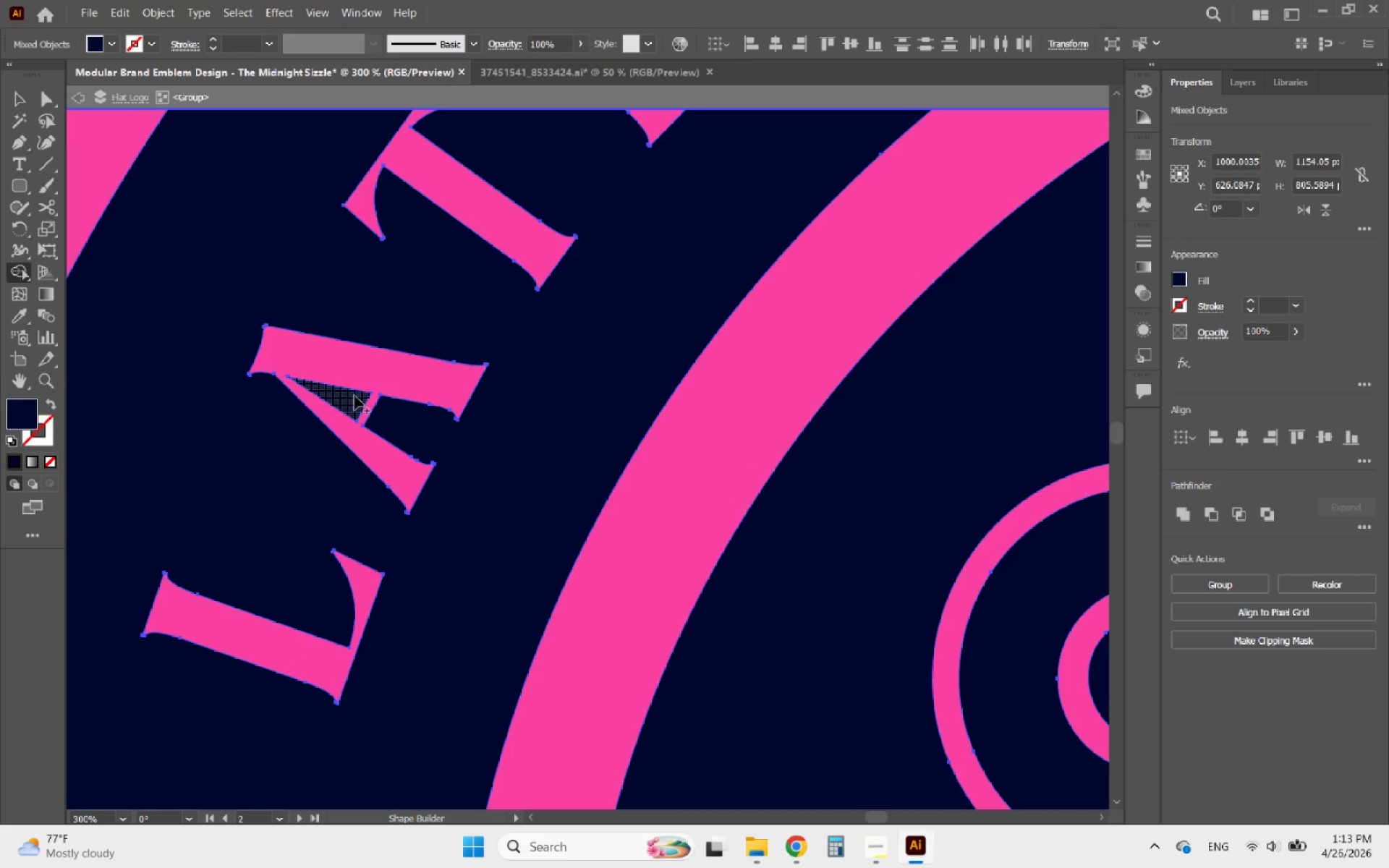 
left_click_drag(start_coordinate=[354, 396], to_coordinate=[344, 397])
 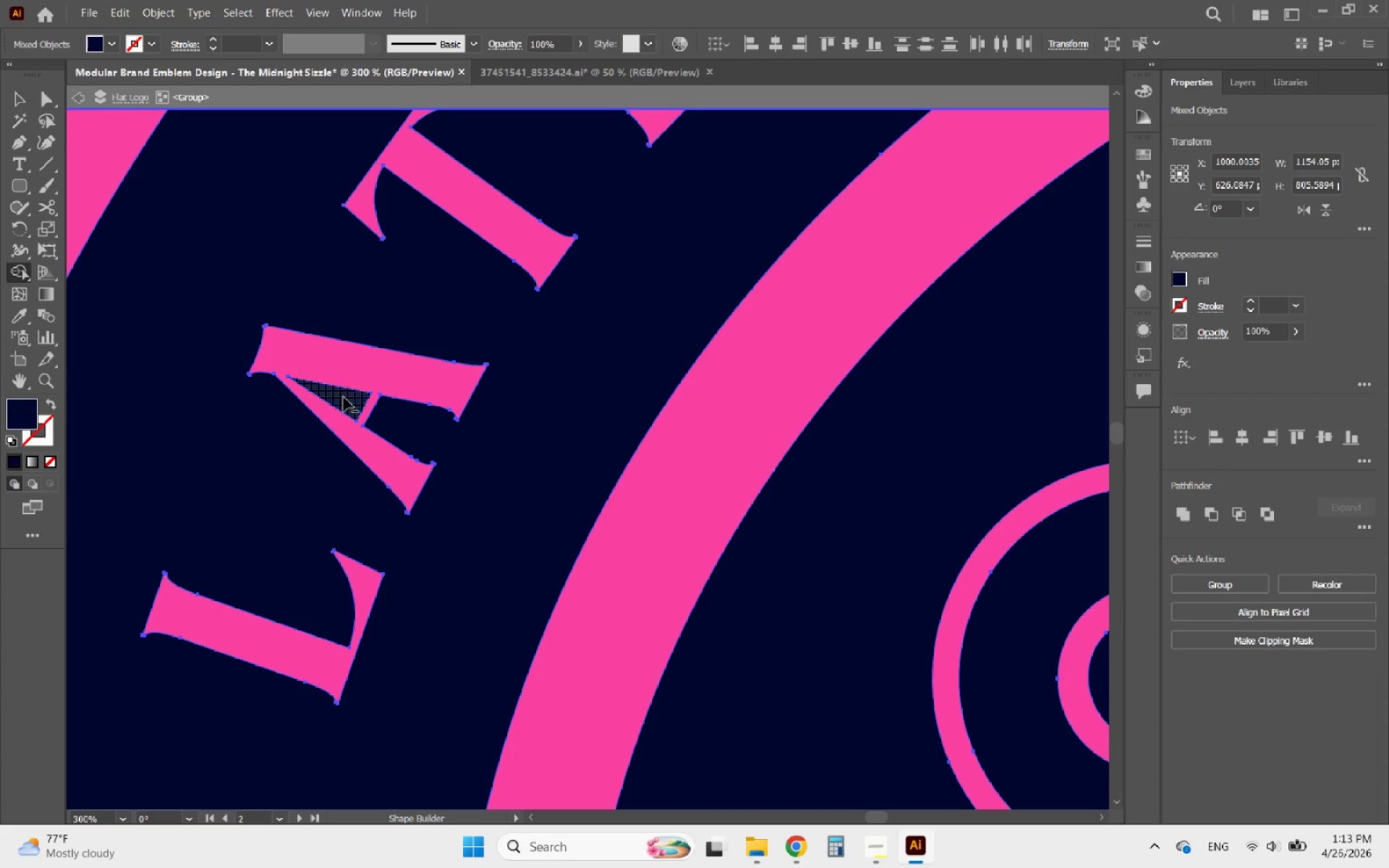 
hold_key(key=AltLeft, duration=1.95)
scroll: coordinate [213, 431], scroll_direction: down, amount: 5.0
 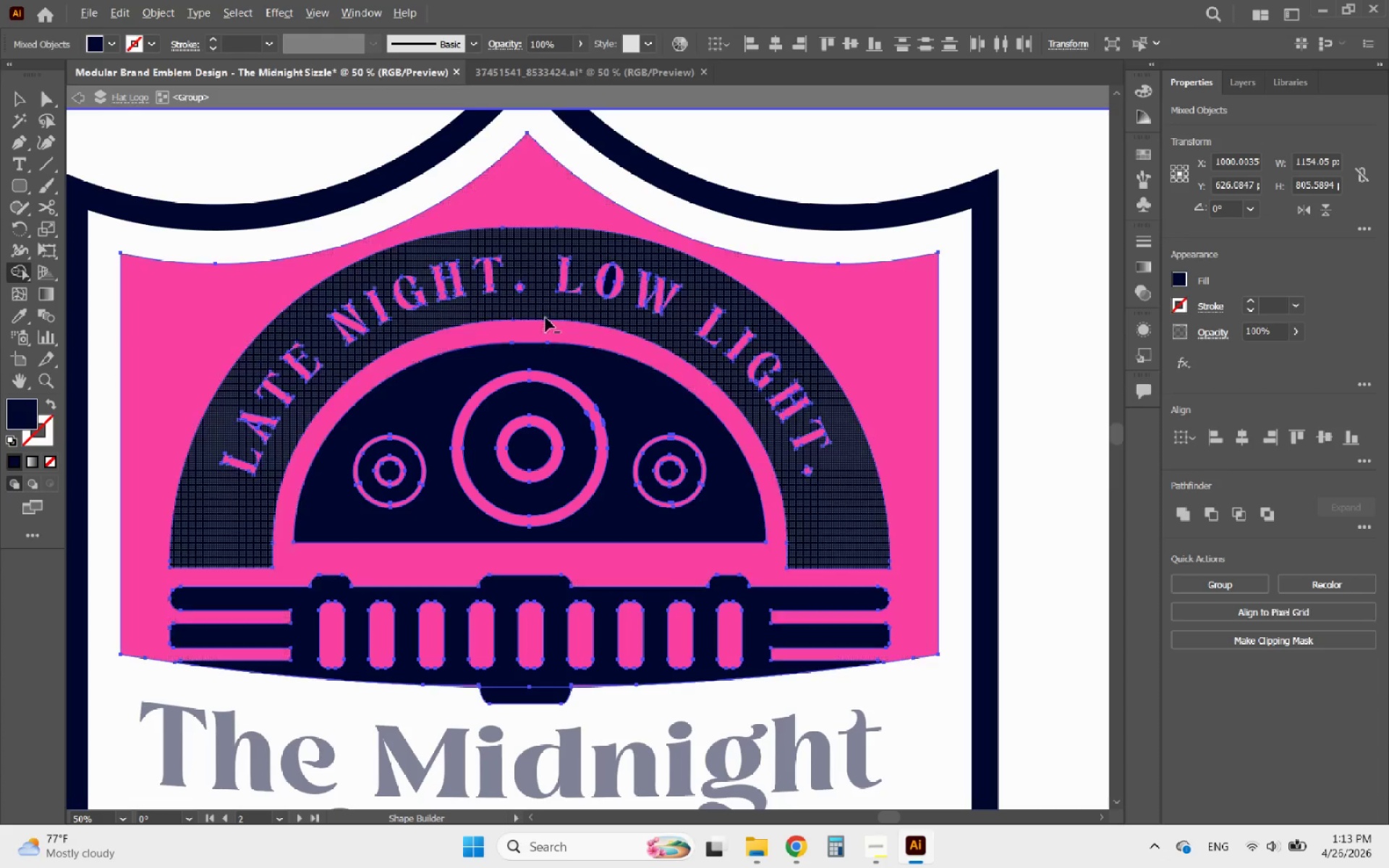 
scroll: coordinate [643, 295], scroll_direction: up, amount: 2.0
 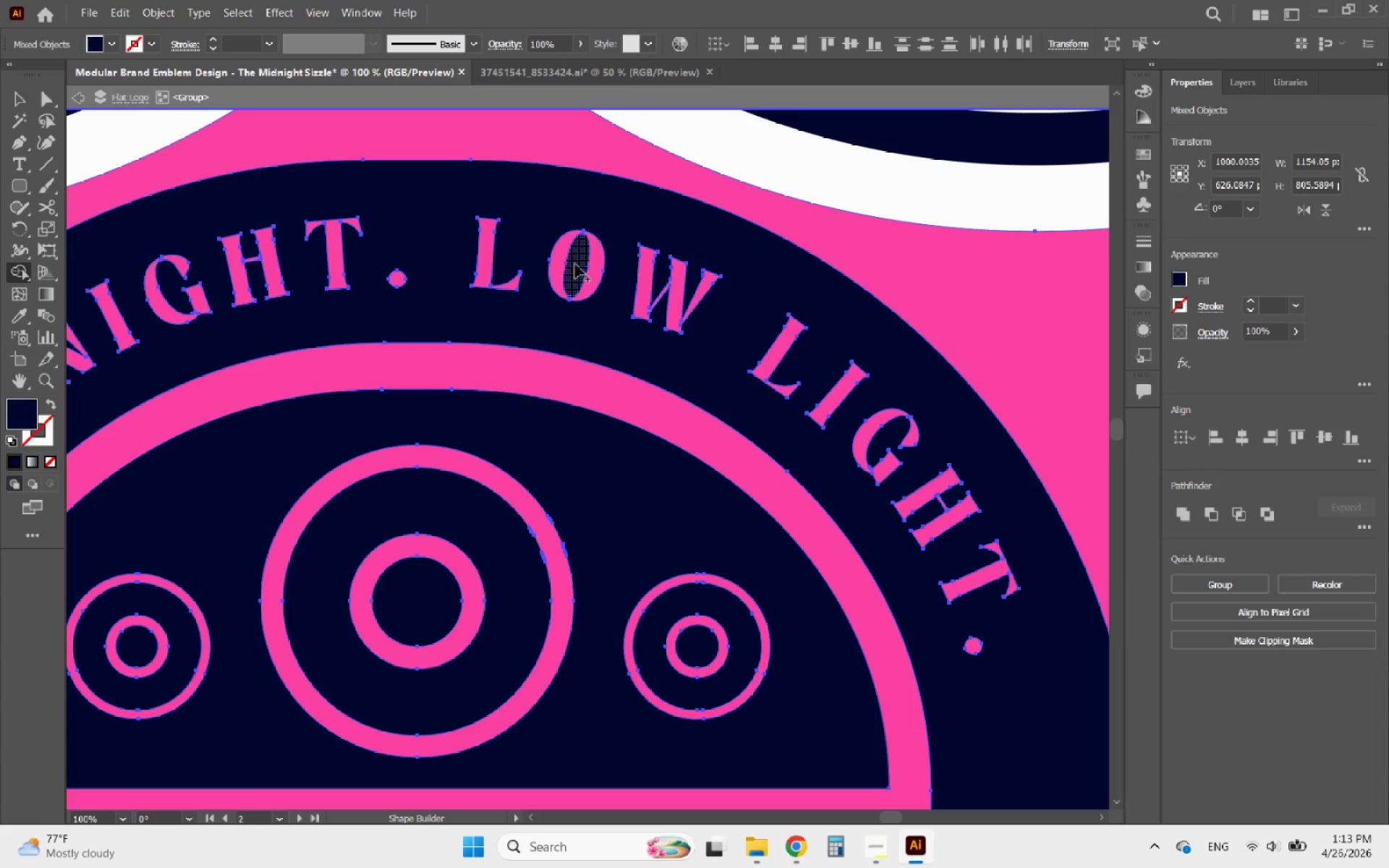 
left_click_drag(start_coordinate=[578, 258], to_coordinate=[579, 269])
 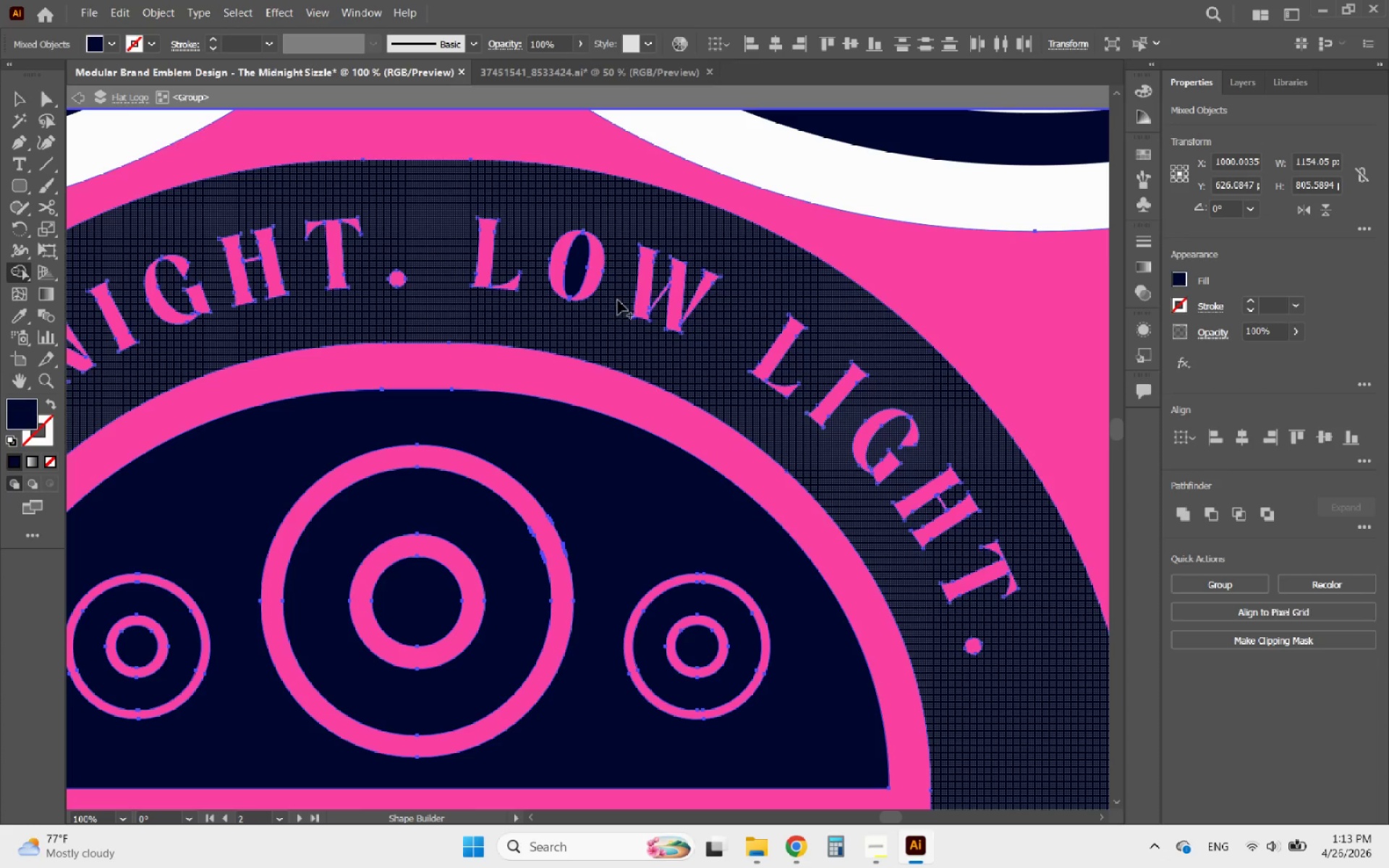 
left_click_drag(start_coordinate=[618, 300], to_coordinate=[616, 315])
 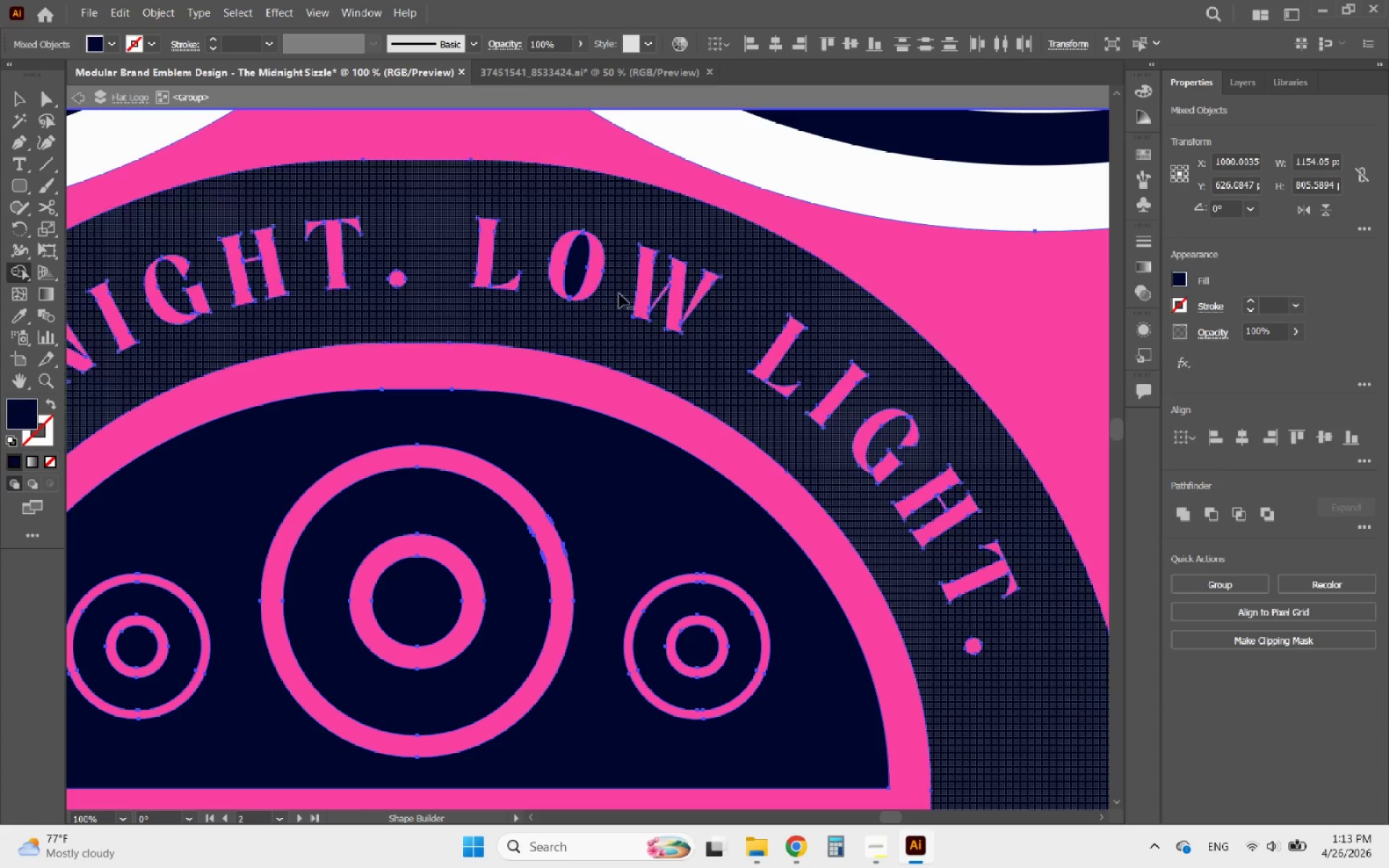 
hold_key(key=AltLeft, duration=1.42)
scroll: coordinate [624, 276], scroll_direction: down, amount: 2.0
 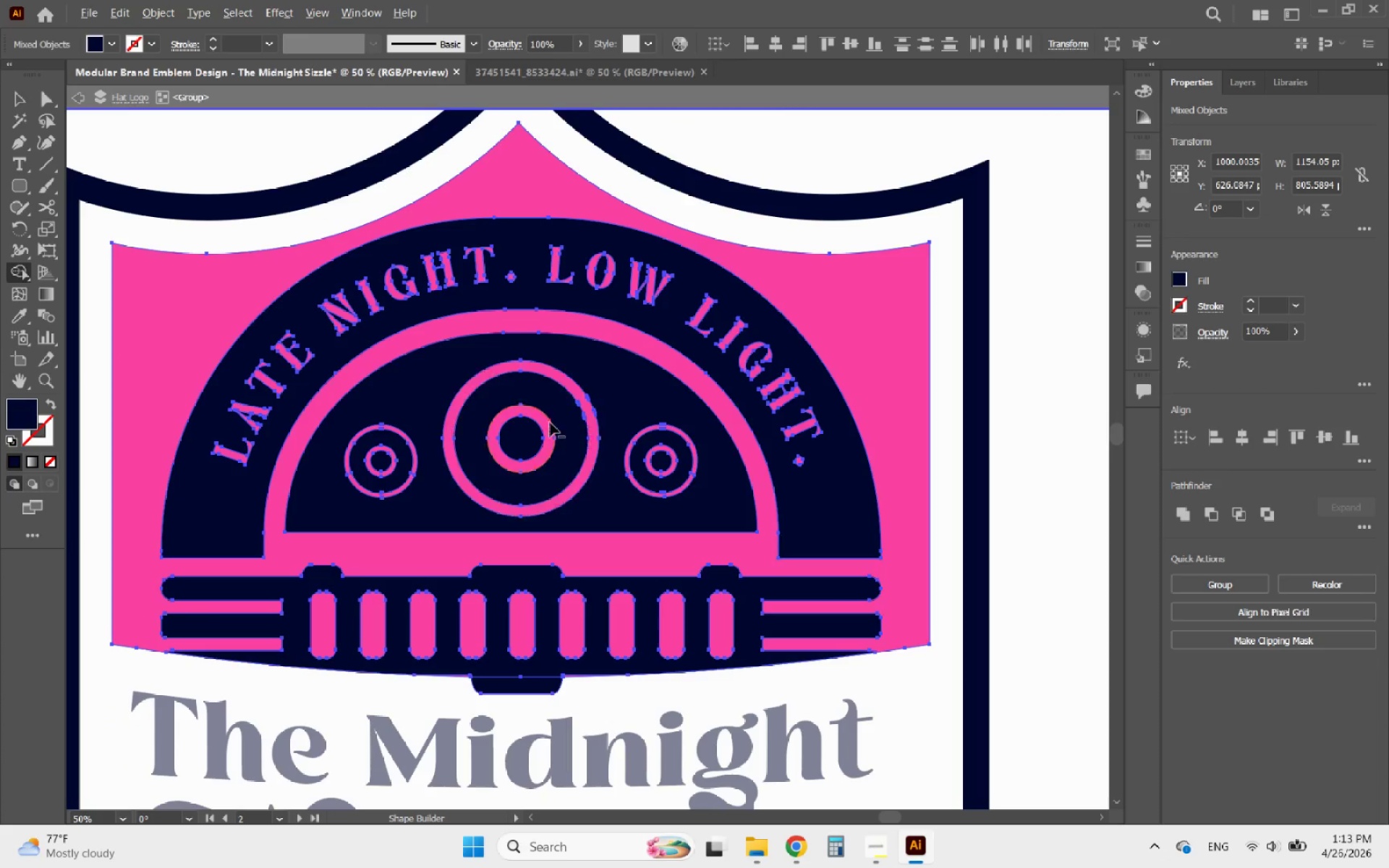 
scroll: coordinate [339, 457], scroll_direction: up, amount: 1.0
 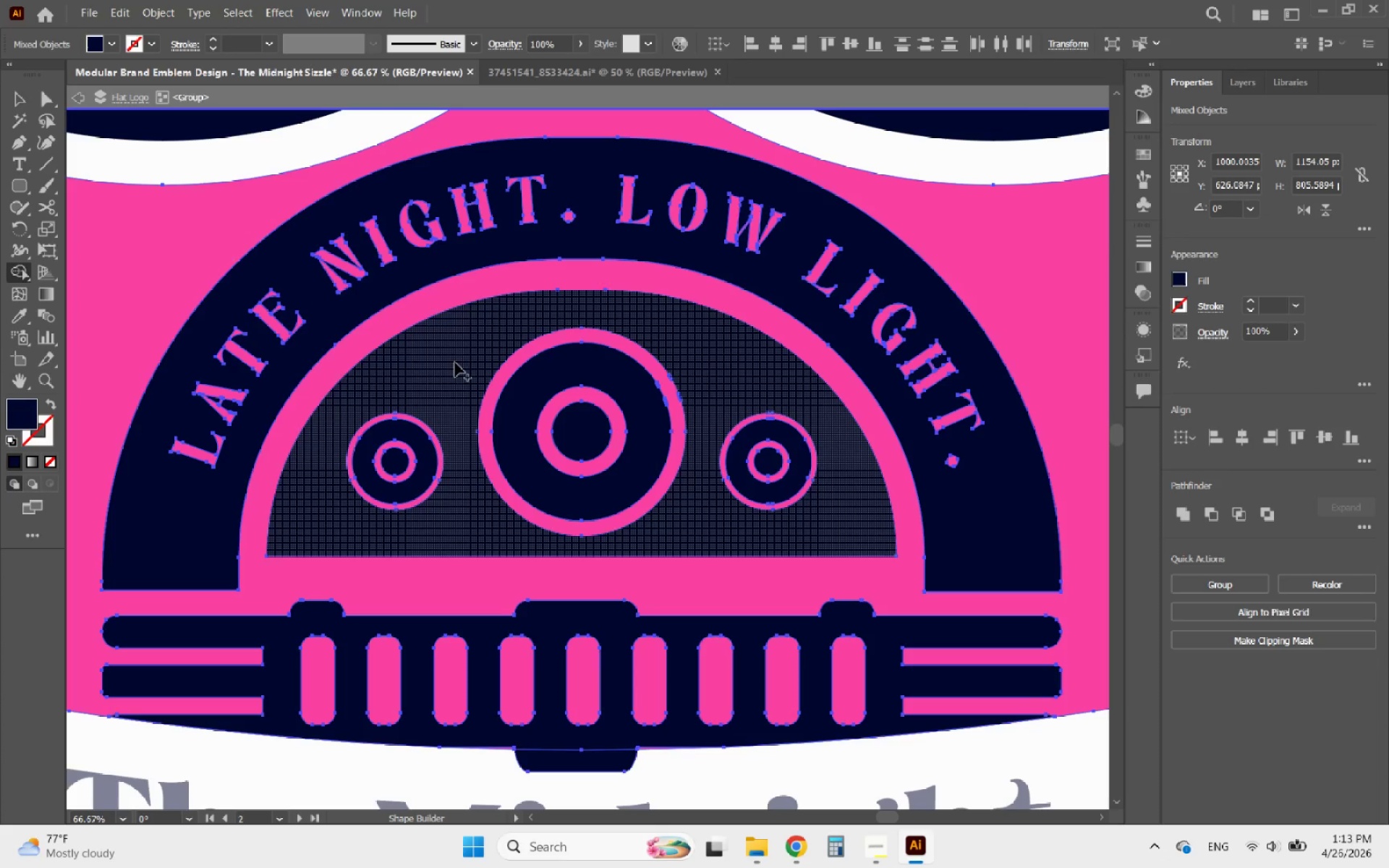 
left_click_drag(start_coordinate=[456, 354], to_coordinate=[454, 382])
 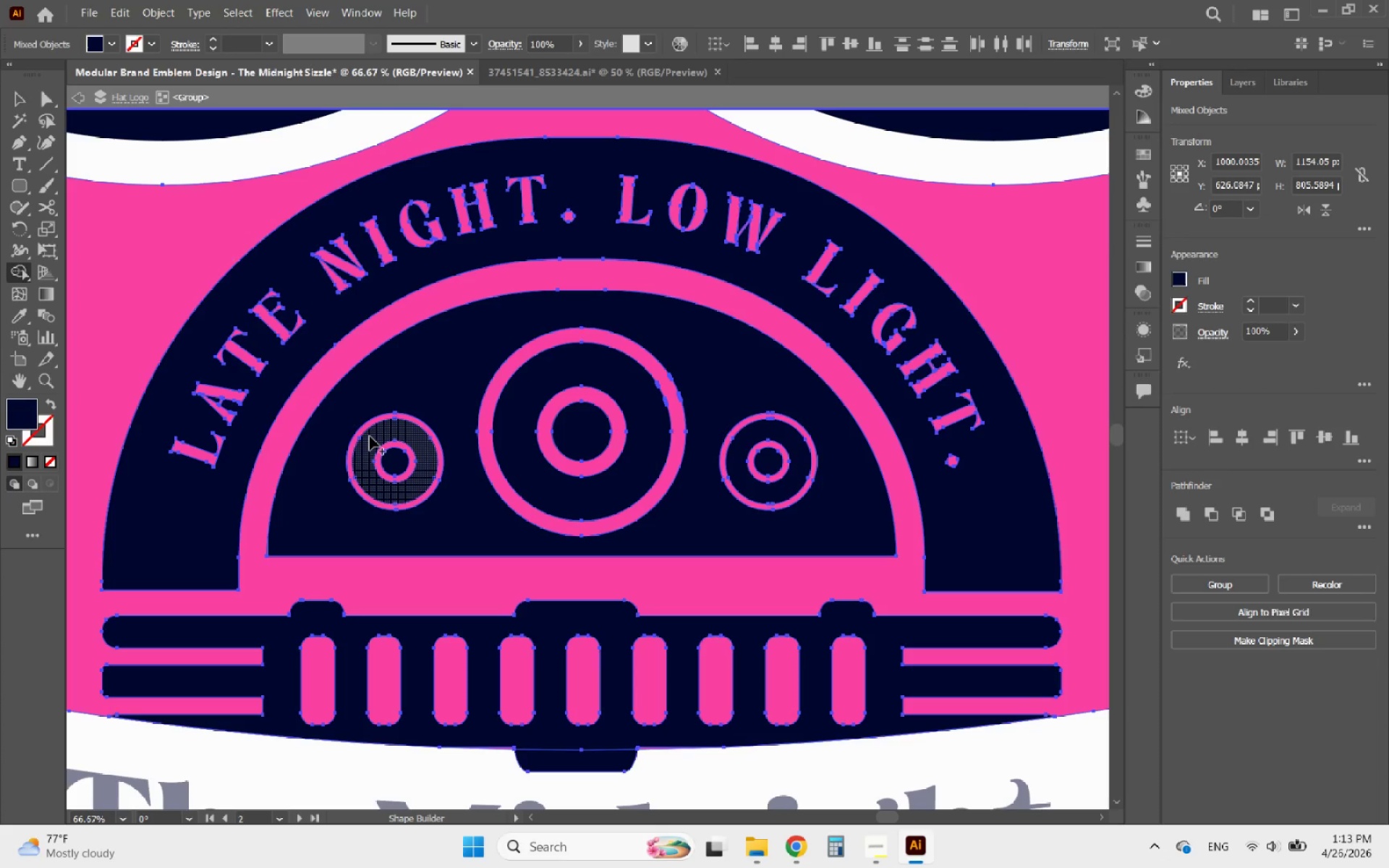 
left_click_drag(start_coordinate=[370, 440], to_coordinate=[368, 451])
 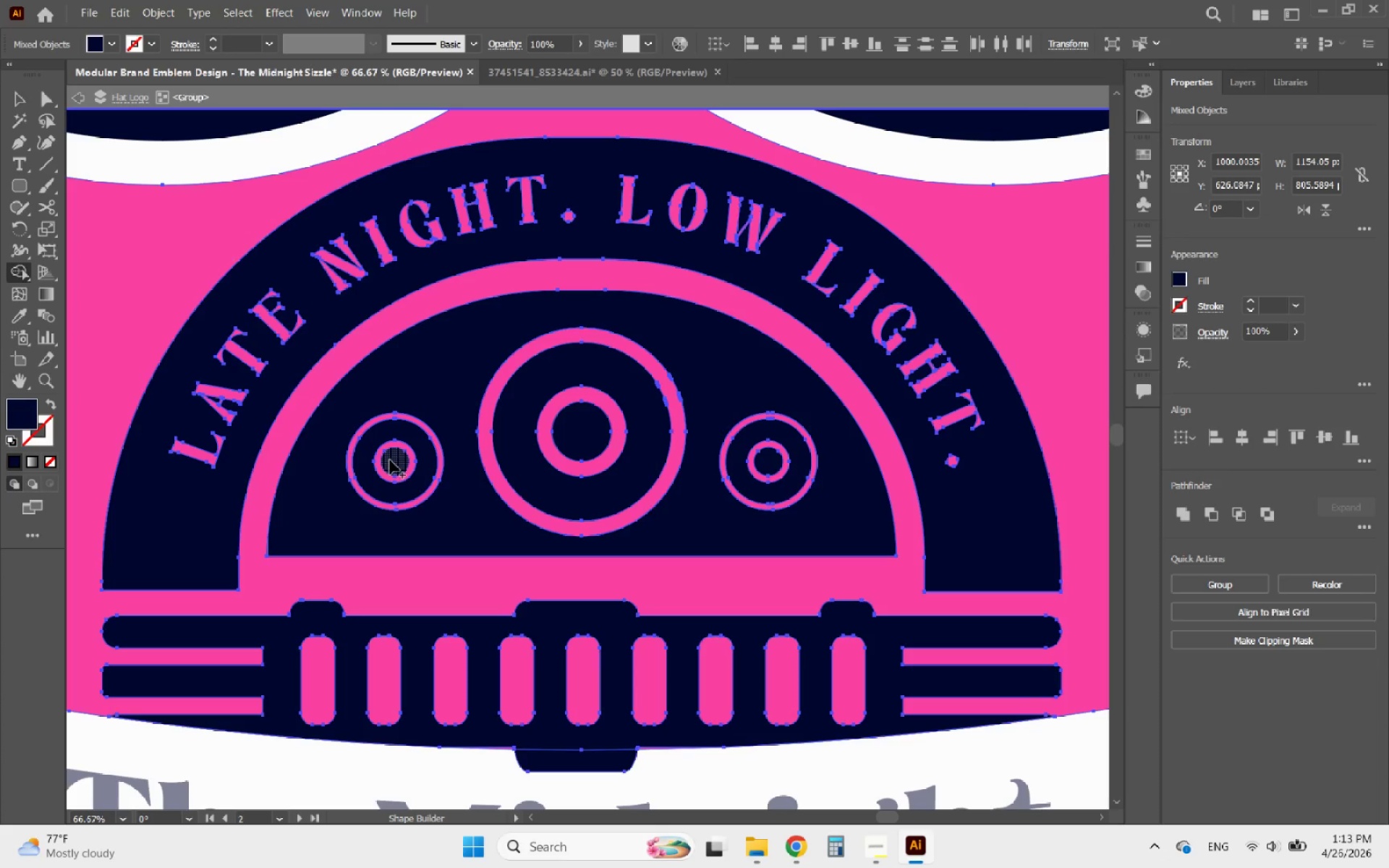 
left_click_drag(start_coordinate=[391, 460], to_coordinate=[398, 460])
 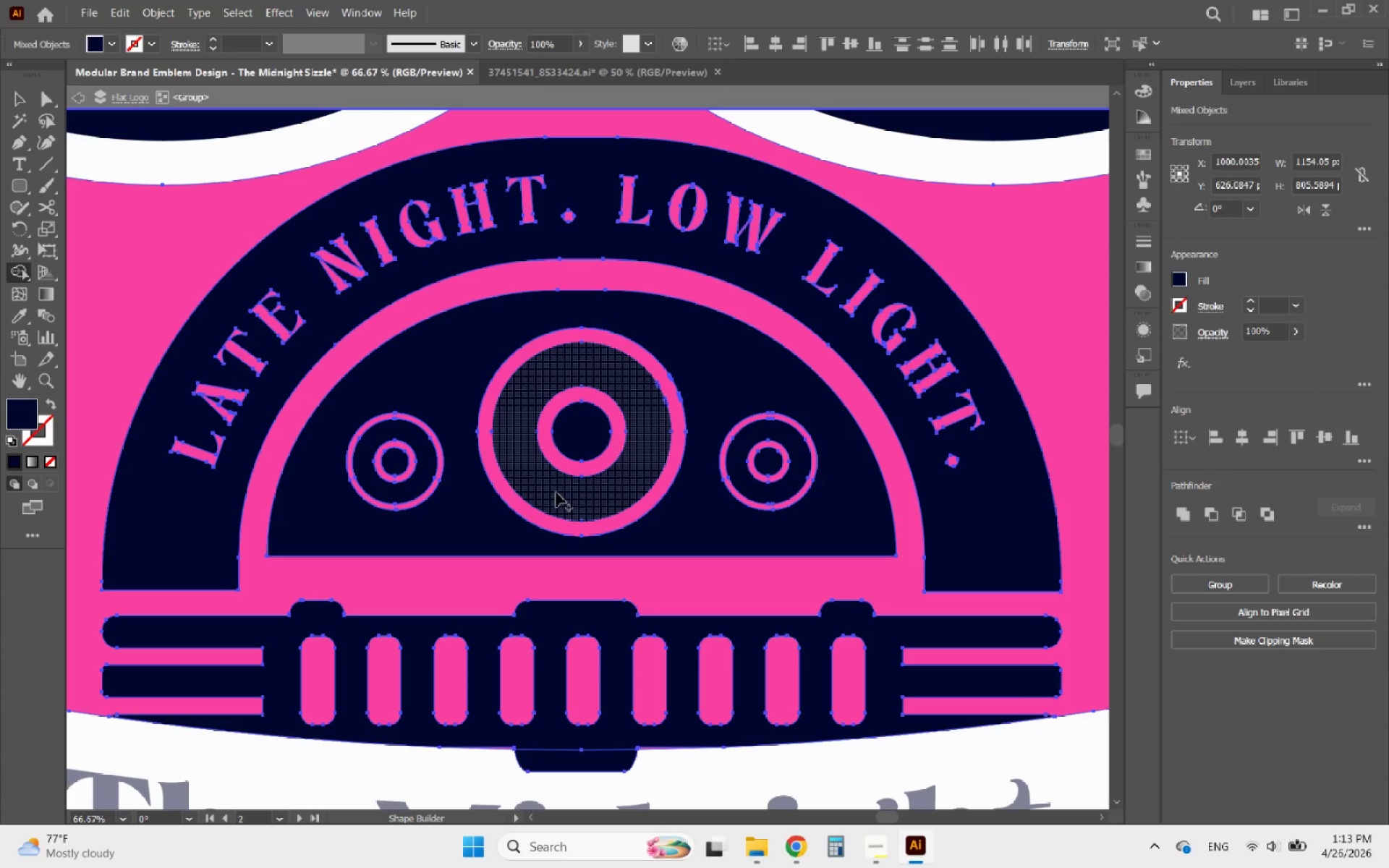 
left_click_drag(start_coordinate=[555, 493], to_coordinate=[543, 493])
 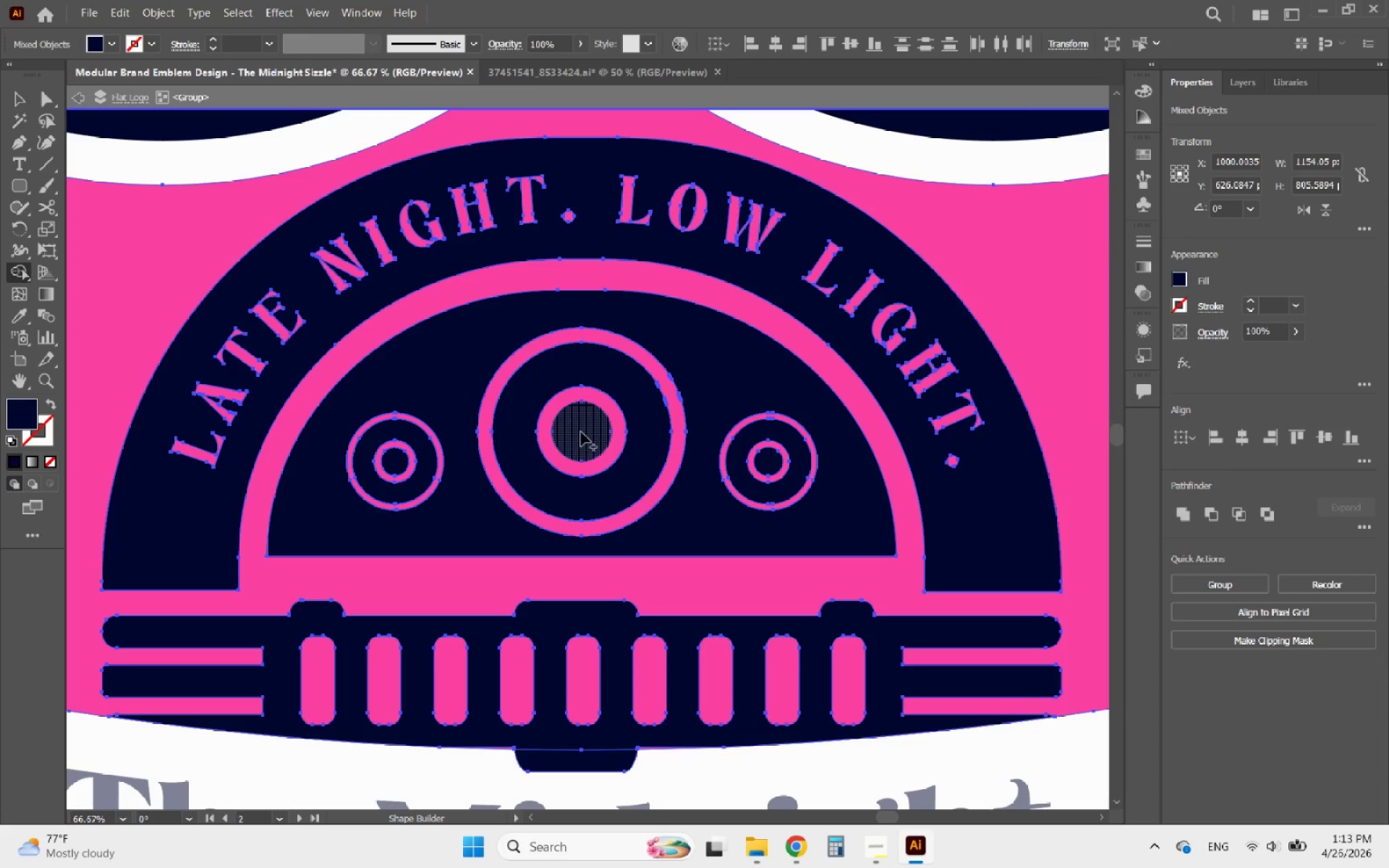 
left_click_drag(start_coordinate=[581, 432], to_coordinate=[572, 429])
 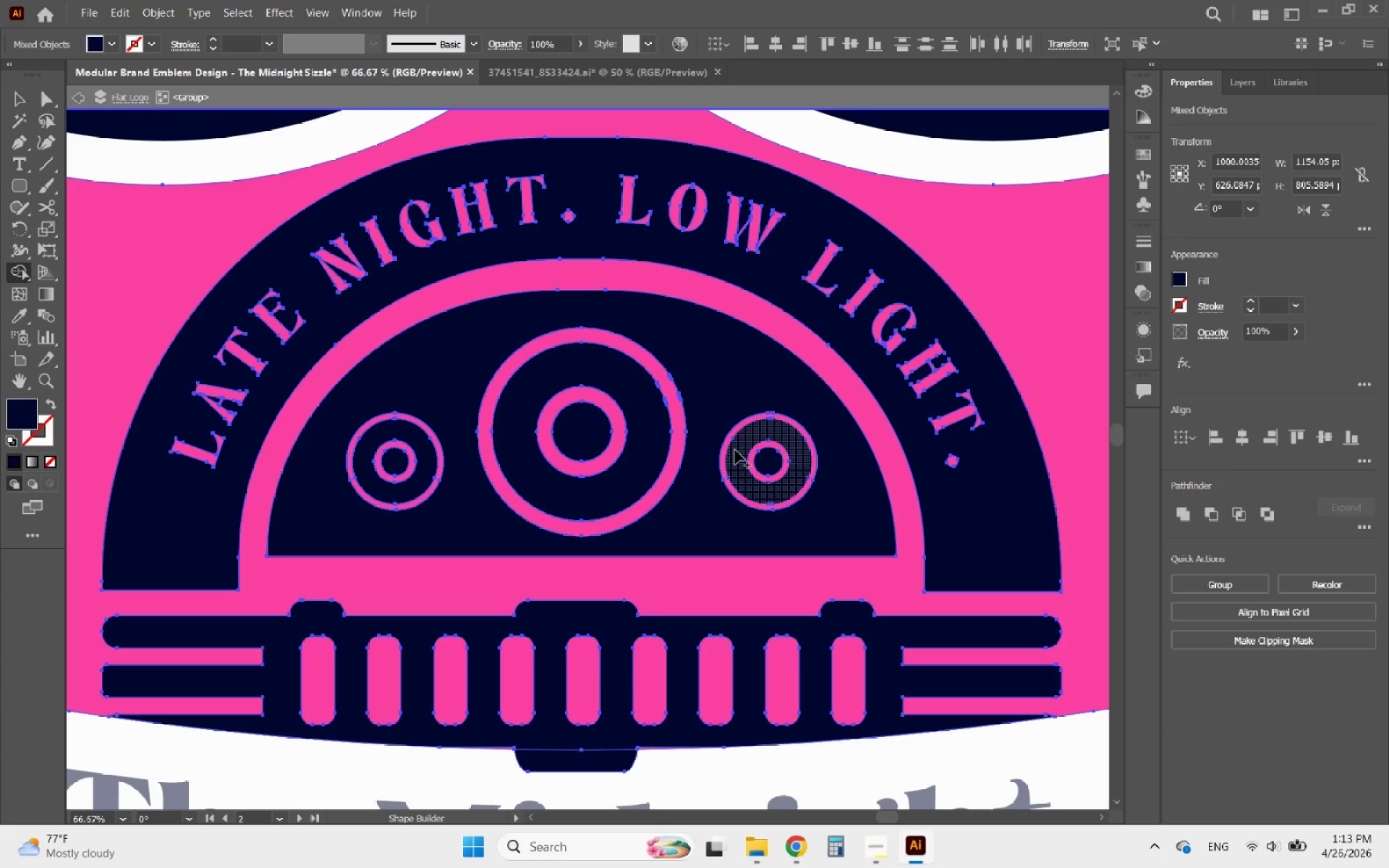 
left_click_drag(start_coordinate=[738, 448], to_coordinate=[742, 447])
 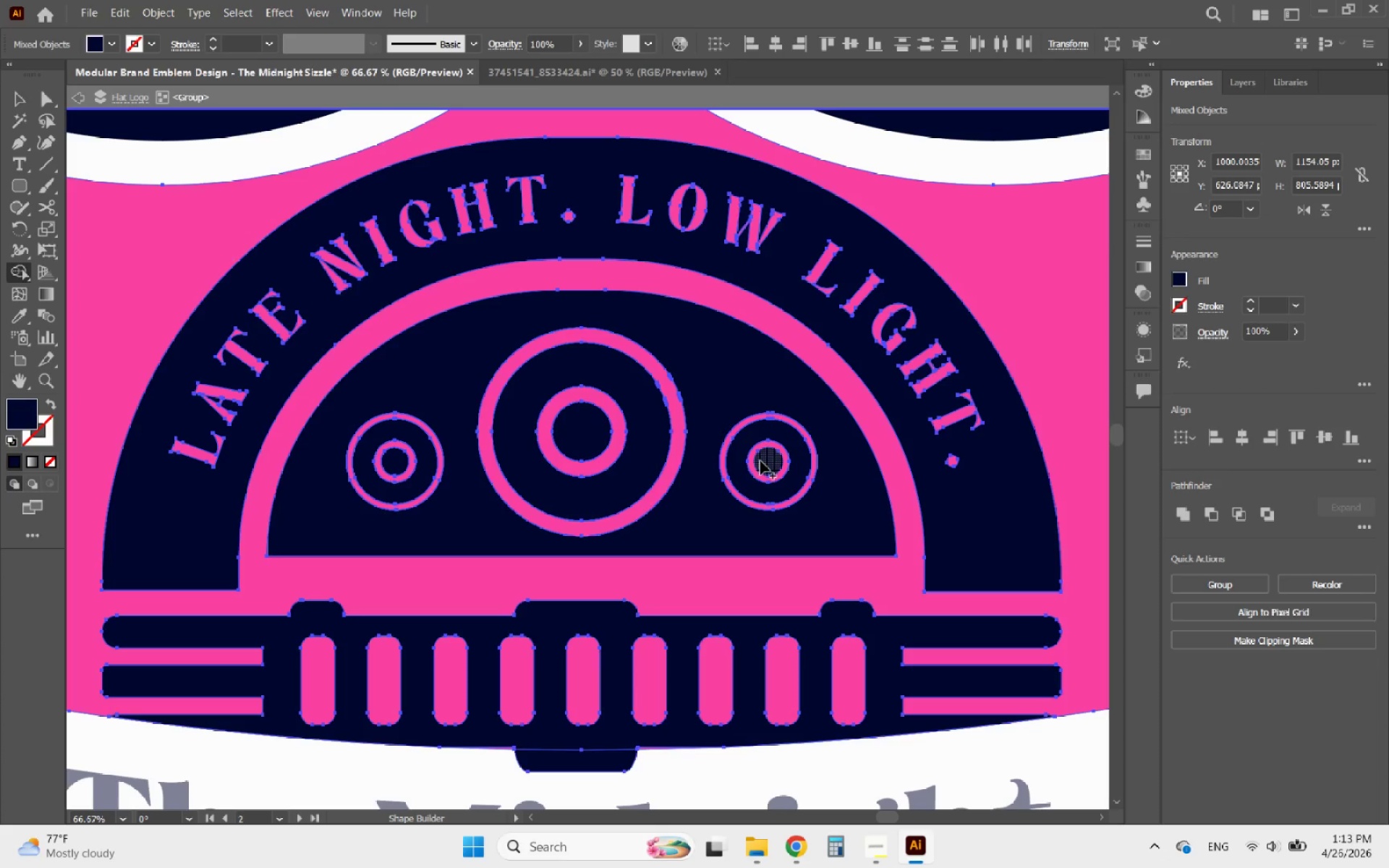 
left_click_drag(start_coordinate=[760, 461], to_coordinate=[768, 459])
 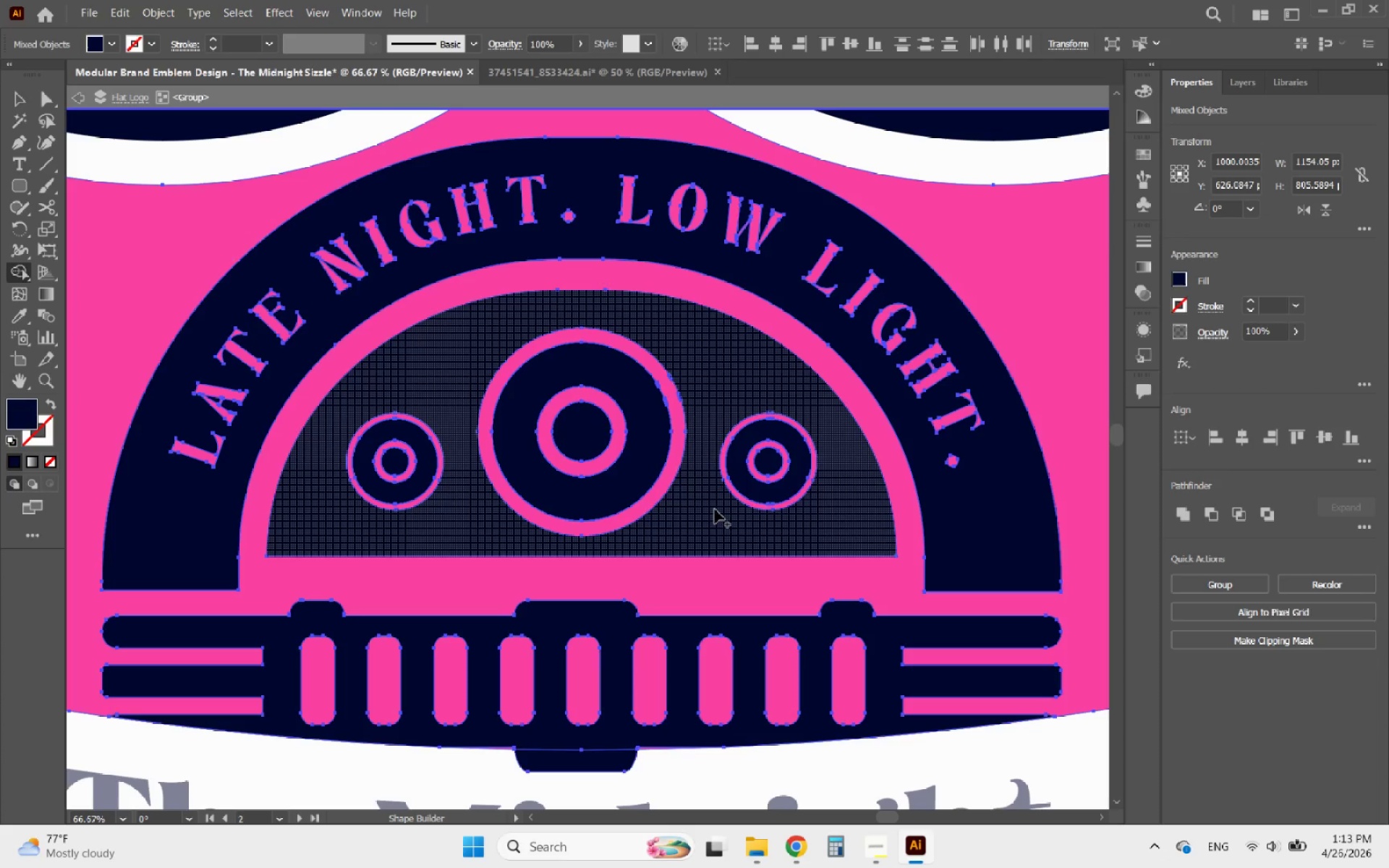 
left_click_drag(start_coordinate=[714, 509], to_coordinate=[703, 514])
 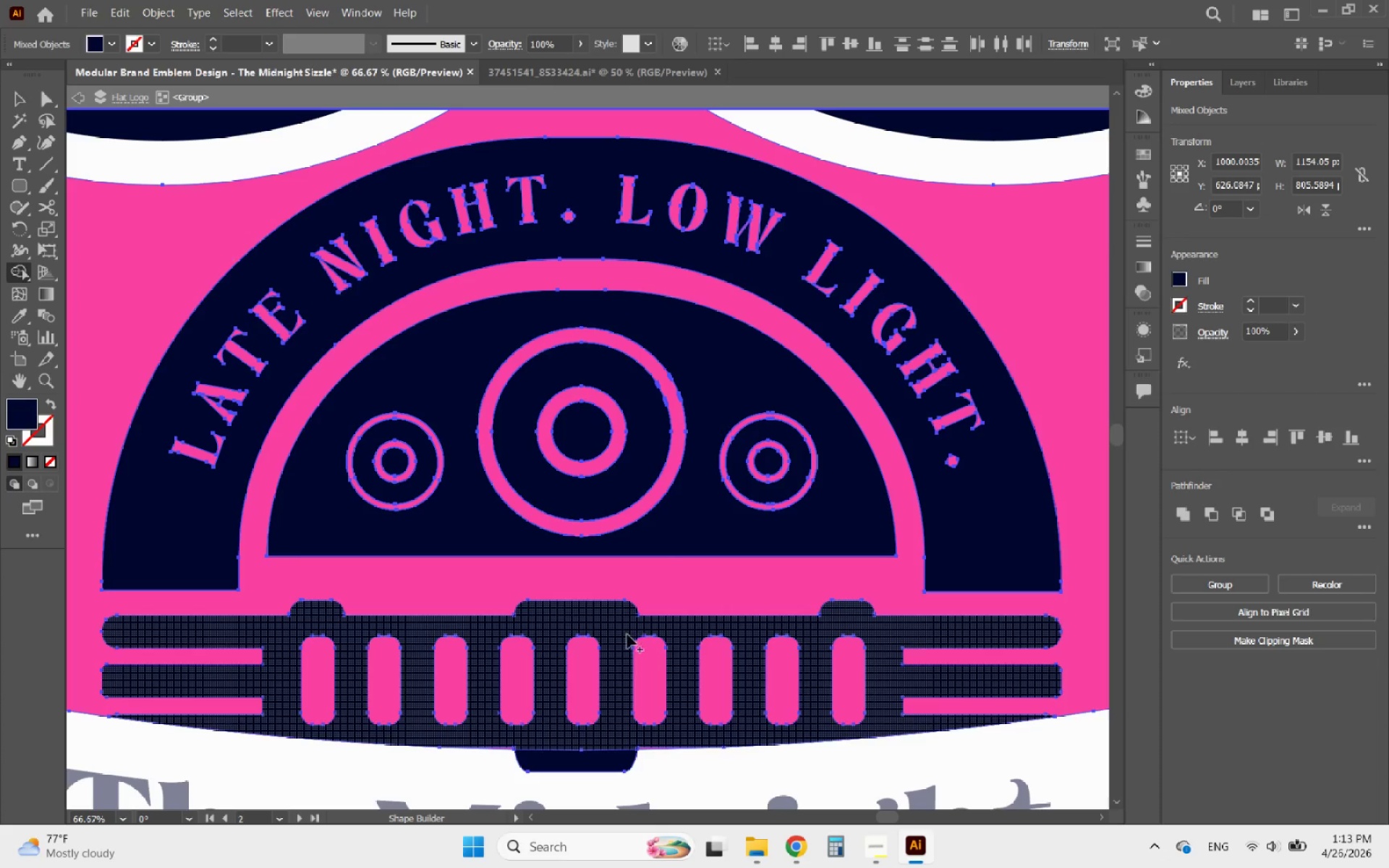 
left_click_drag(start_coordinate=[626, 633], to_coordinate=[622, 655])
 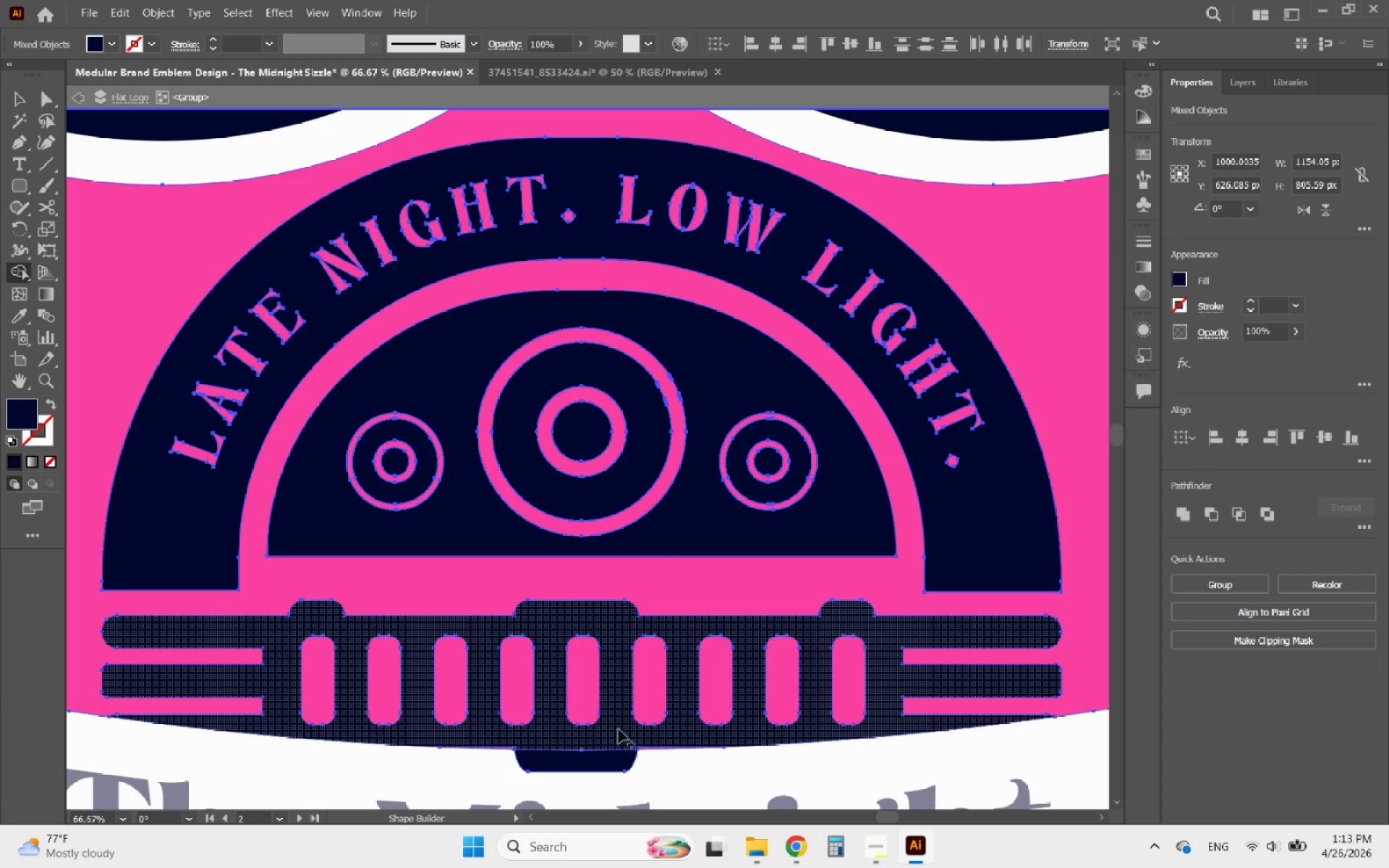 
scroll: coordinate [608, 549], scroll_direction: down, amount: 5.0
 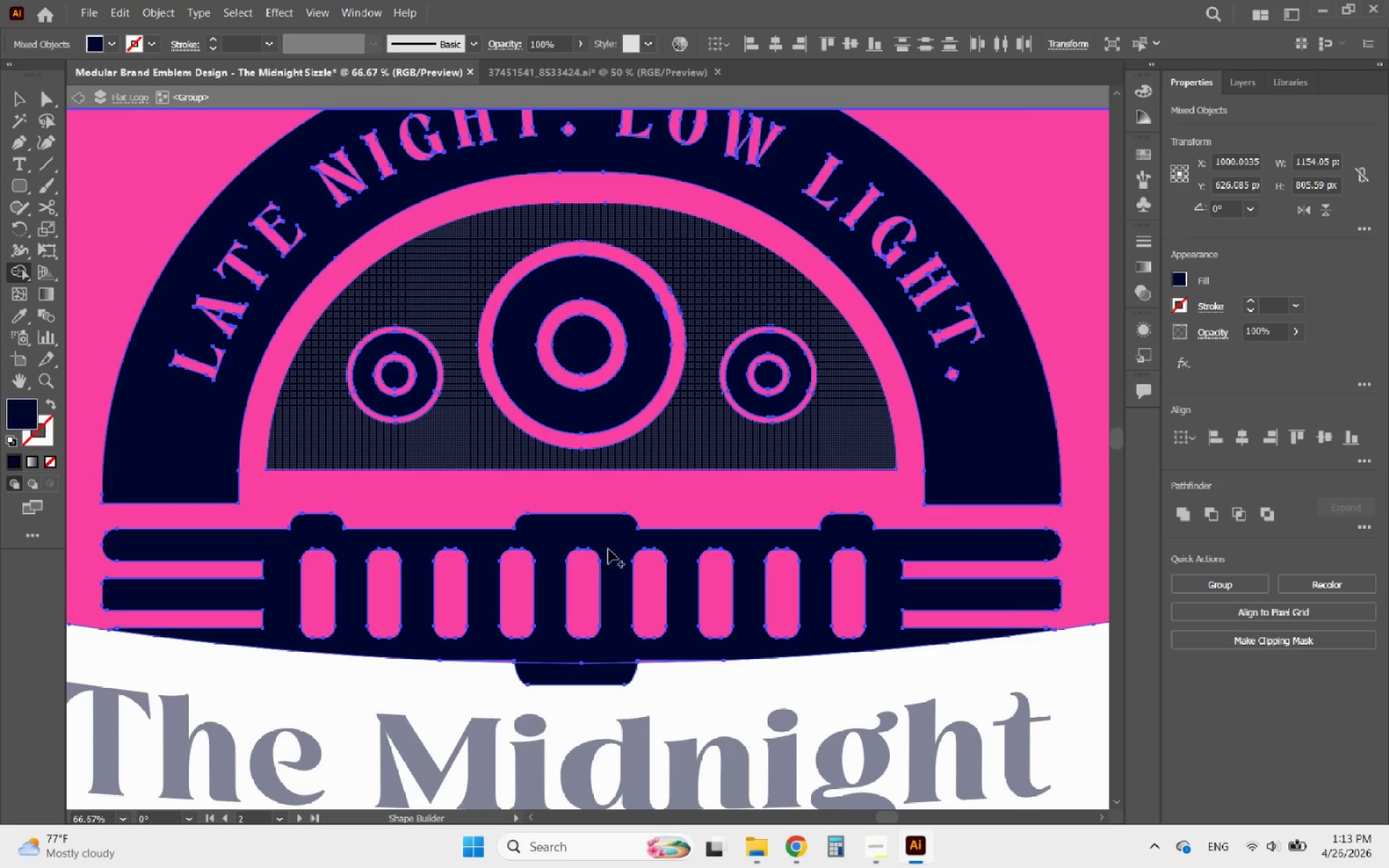 
hold_key(key=AltLeft, duration=1.34)
scroll: coordinate [610, 606], scroll_direction: up, amount: 1.0
 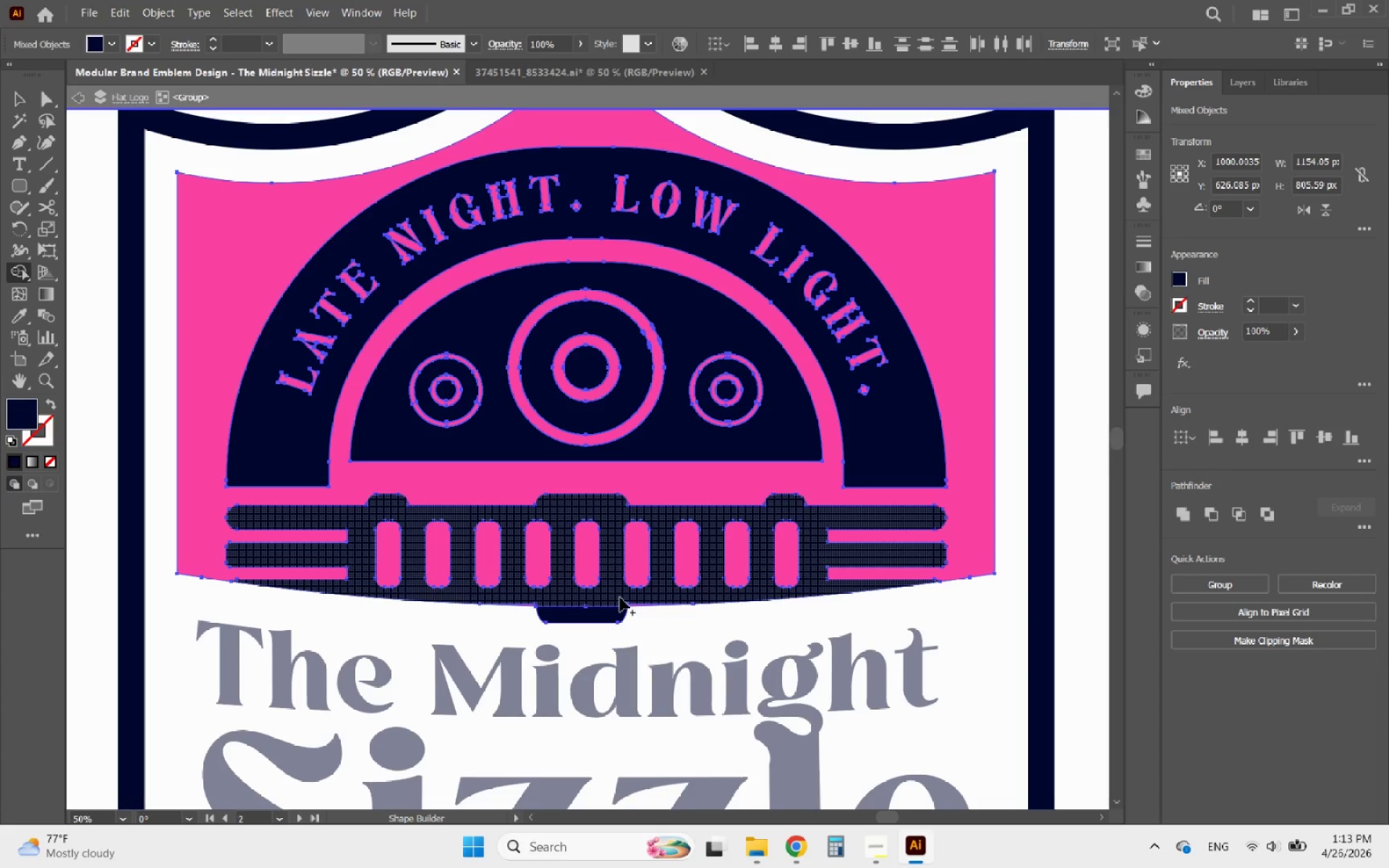 
wait(11.64)
 